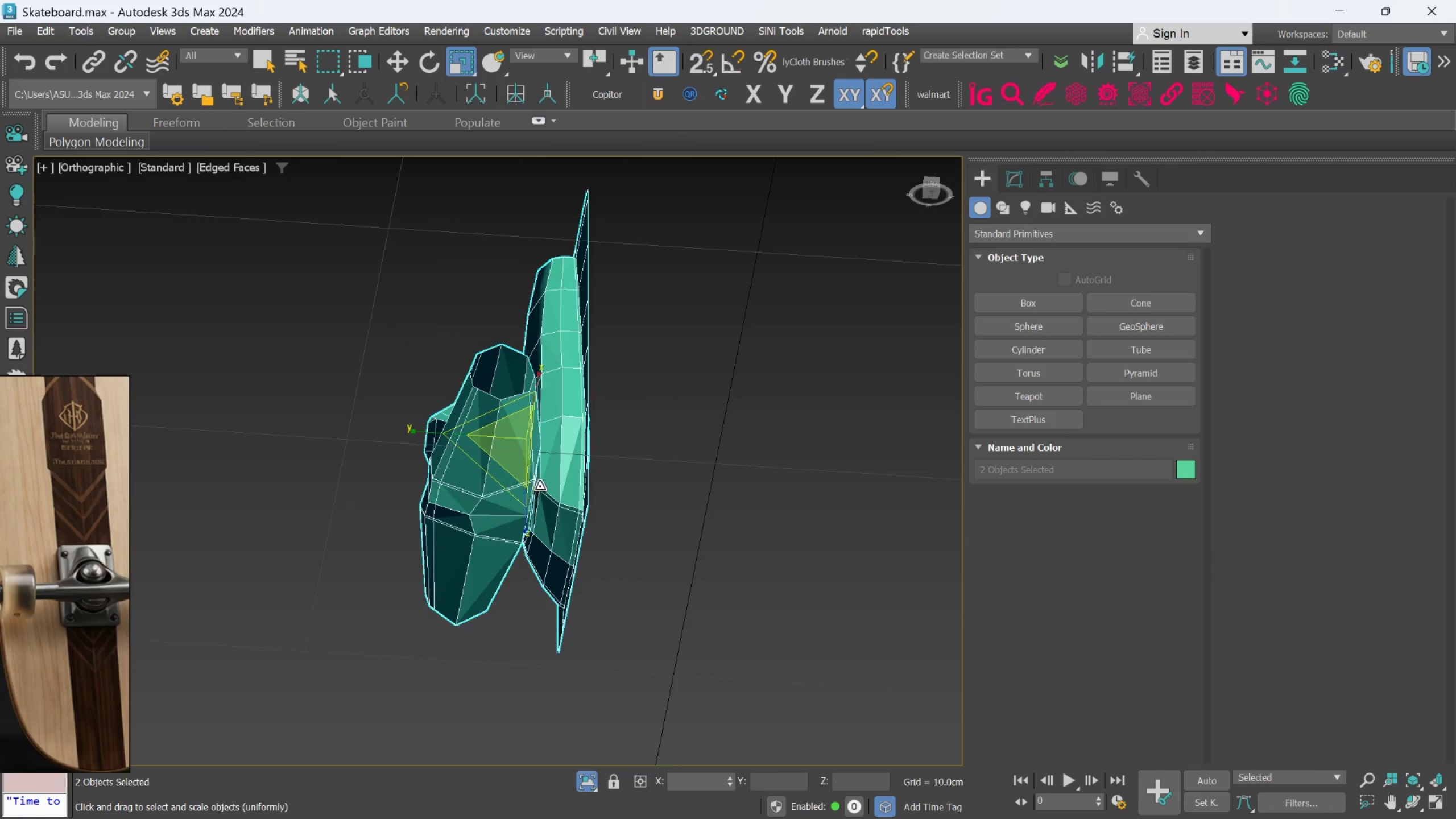 
hold_key(key=AltLeft, duration=0.61)
 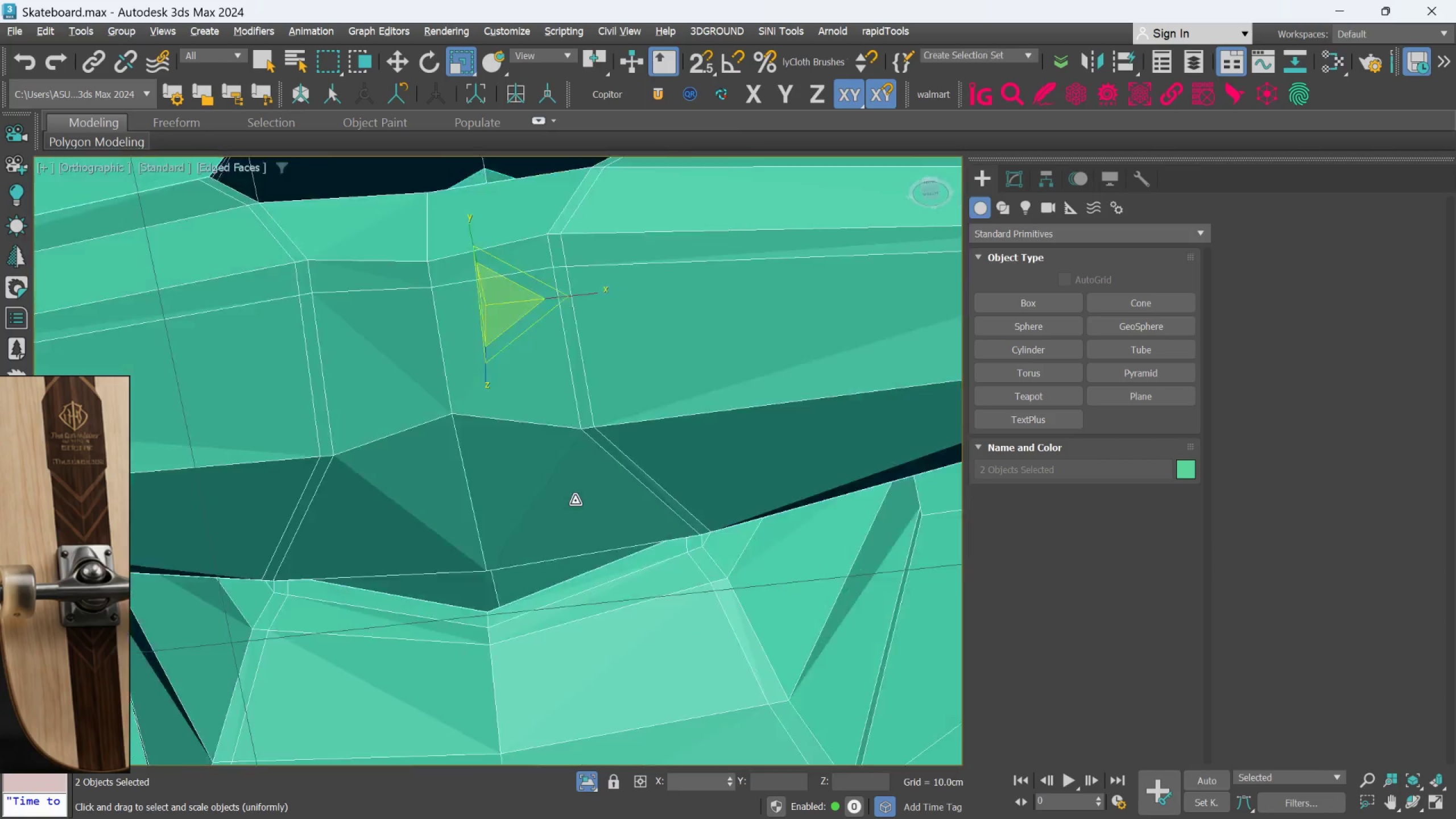 
scroll: coordinate [541, 486], scroll_direction: up, amount: 3.0
 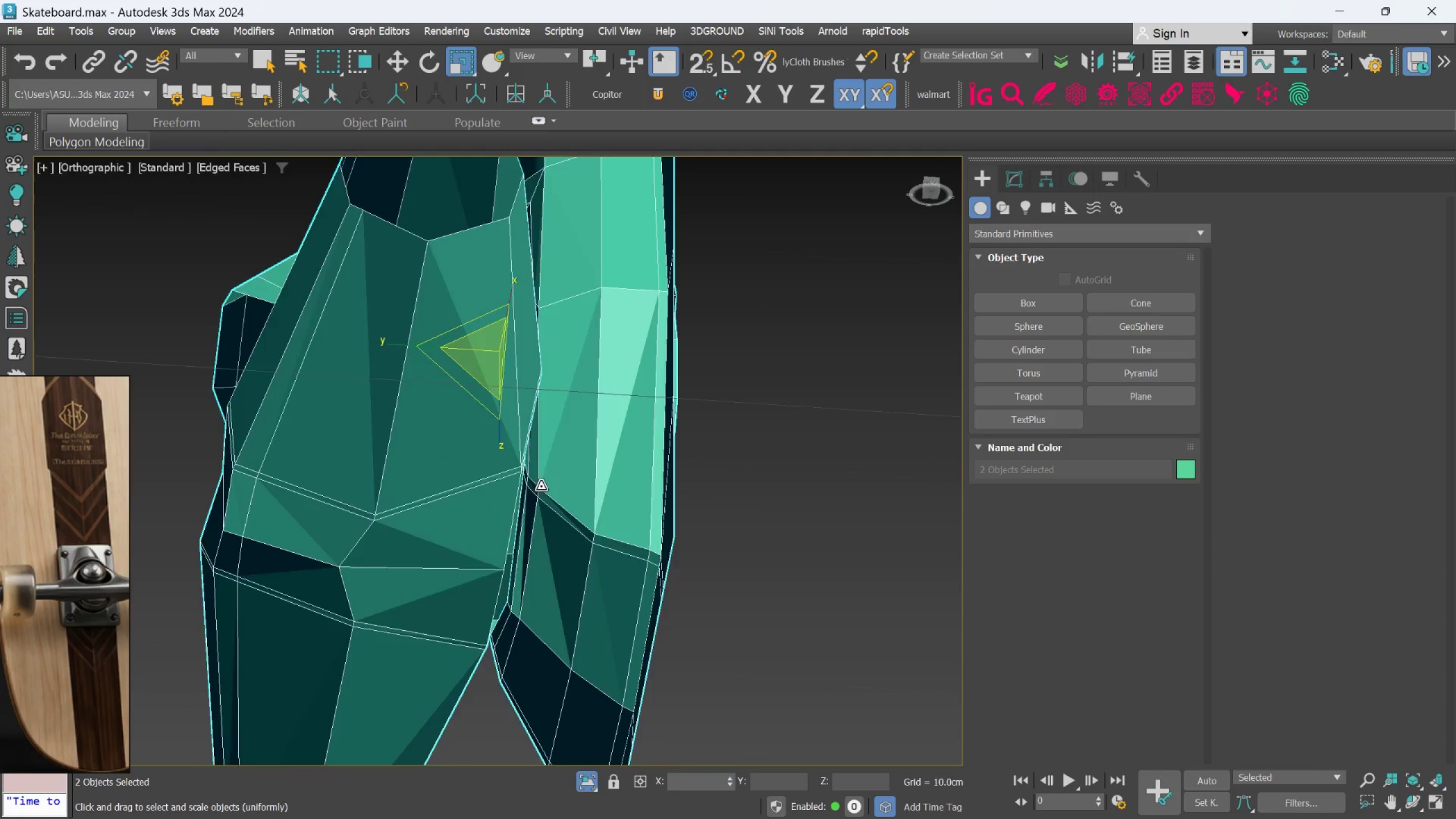 
hold_key(key=AltLeft, duration=1.03)
scroll: coordinate [532, 463], scroll_direction: up, amount: 1.0
 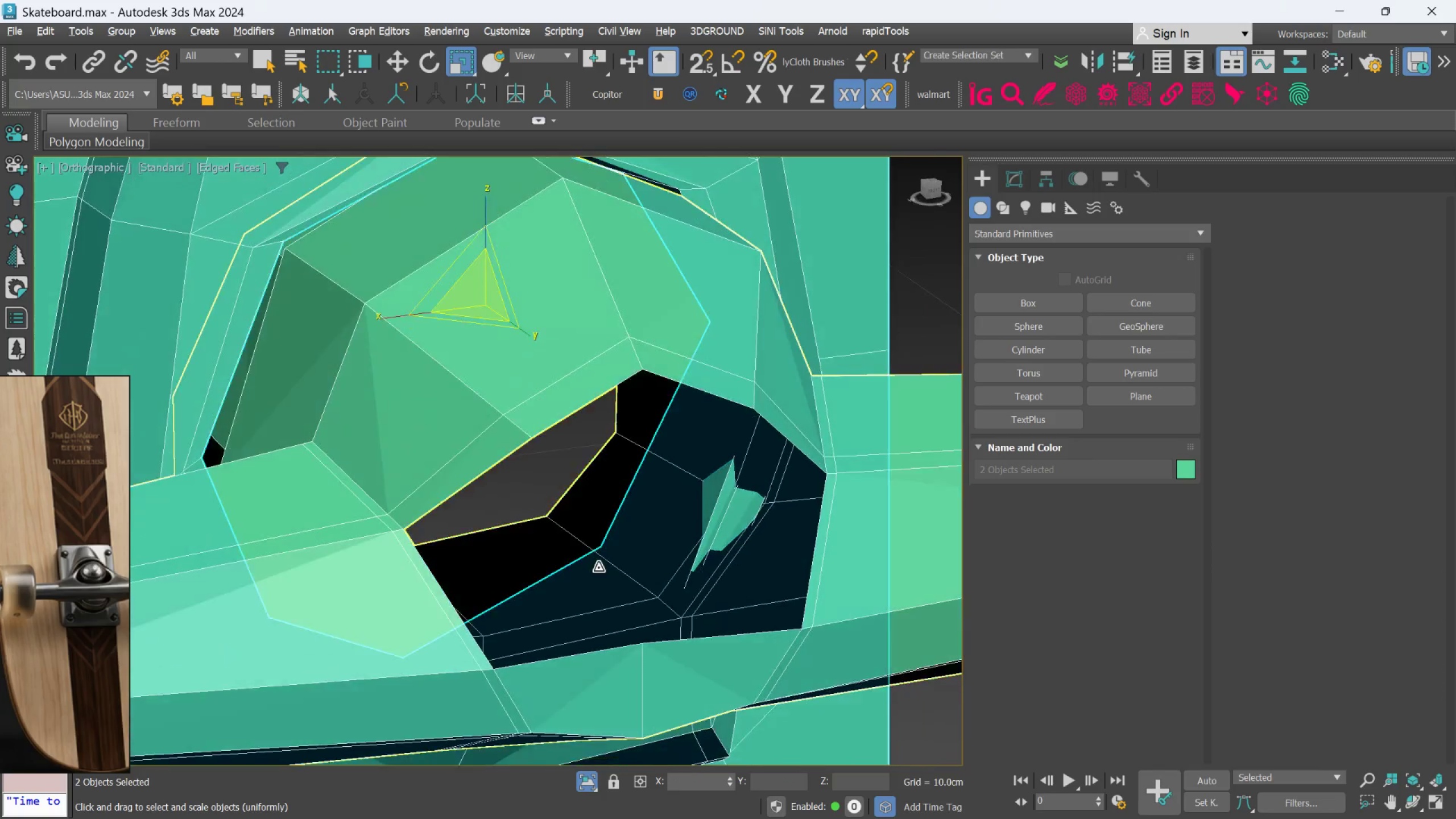 
hold_key(key=AltLeft, duration=0.84)
 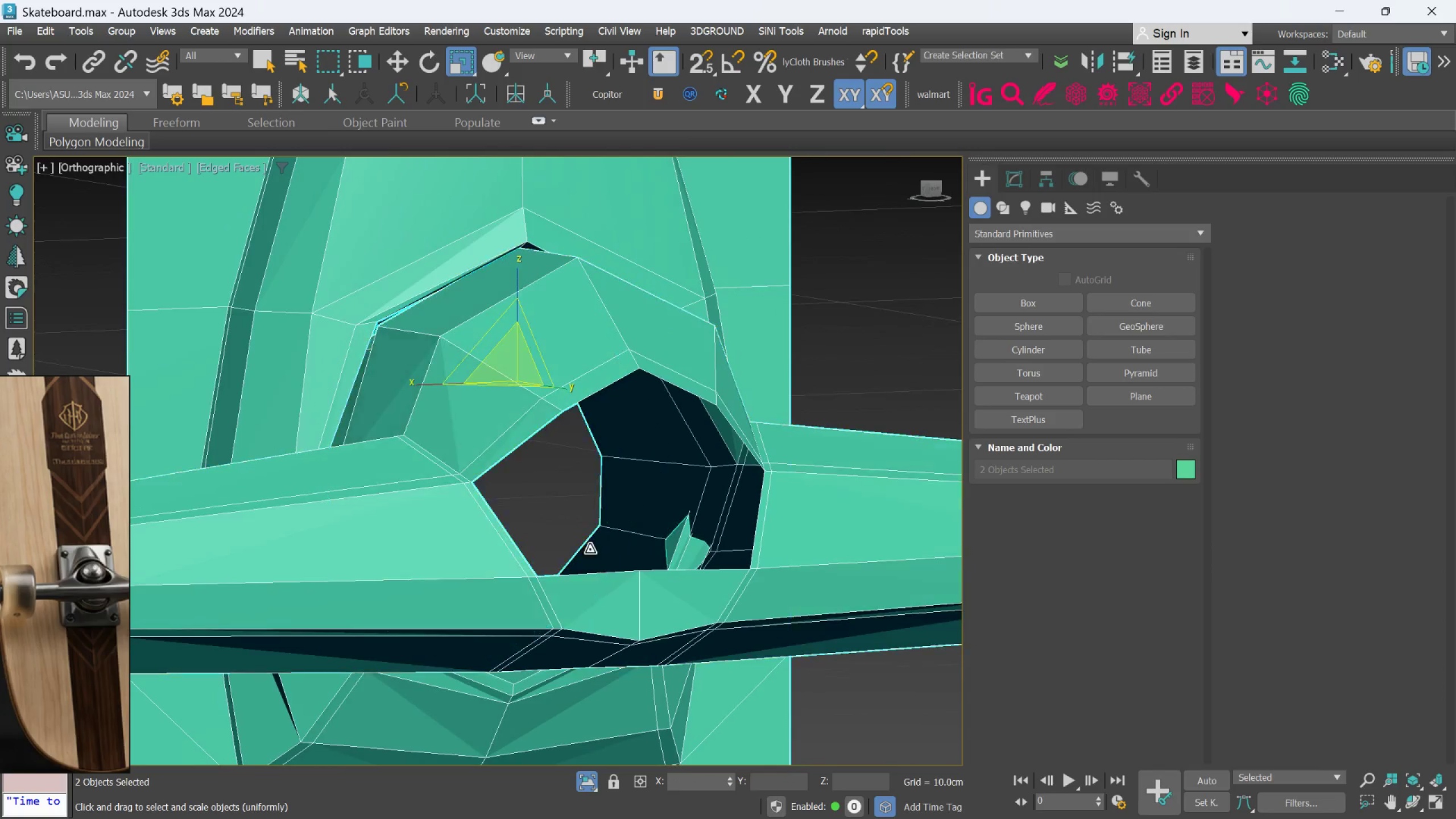 
scroll: coordinate [594, 565], scroll_direction: down, amount: 1.0
 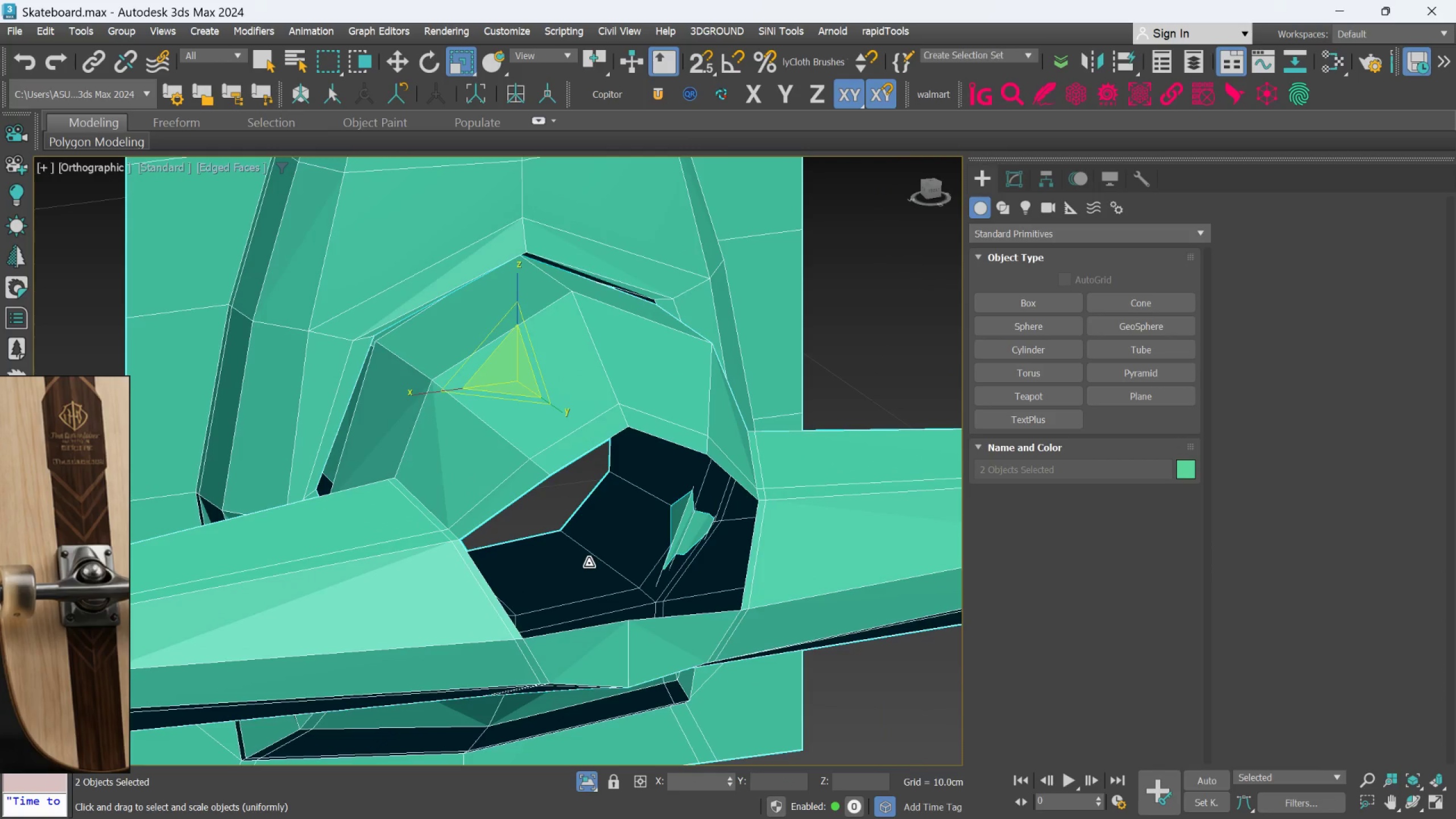 
hold_key(key=AltLeft, duration=0.41)
 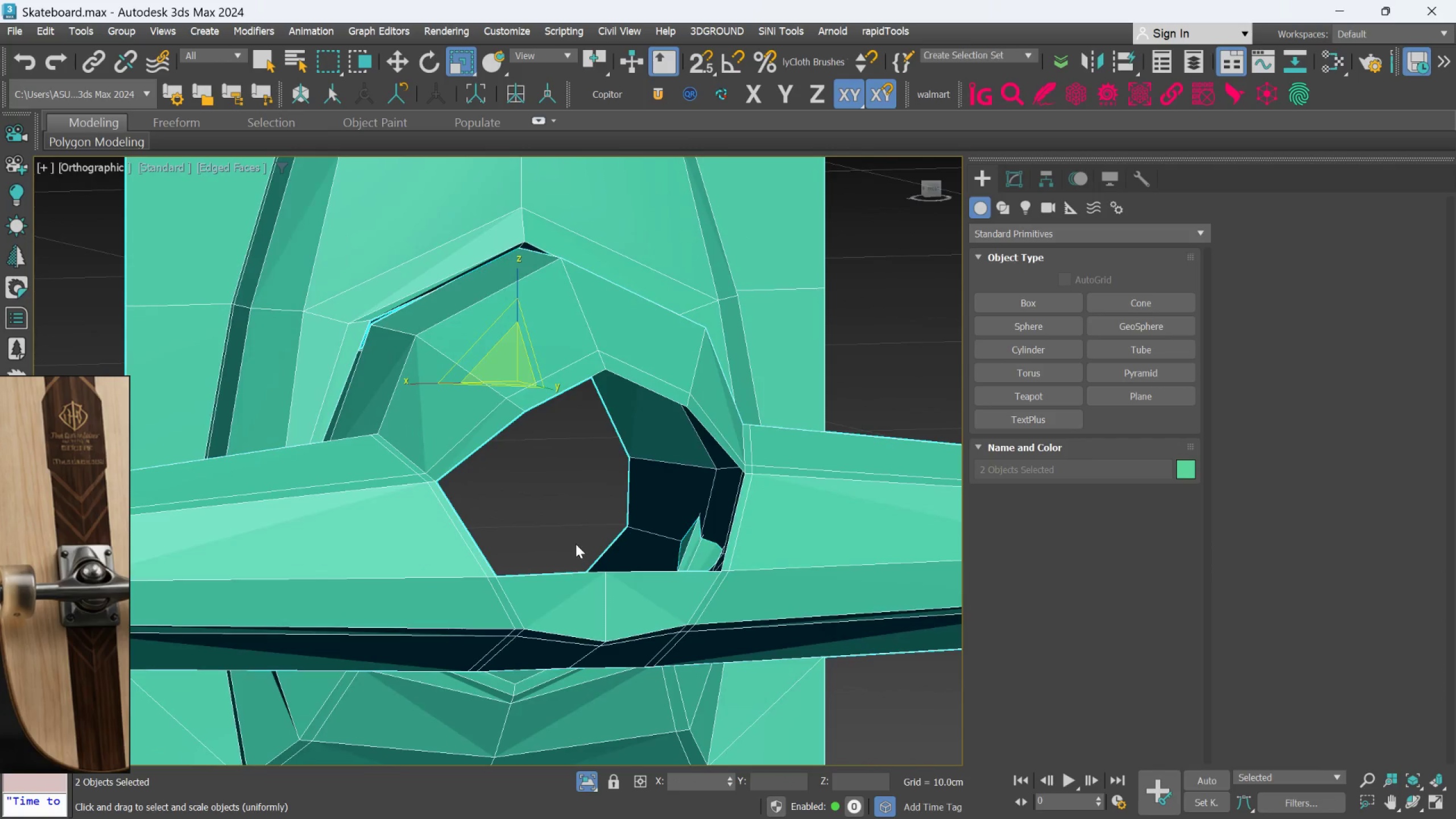 
key(W)
 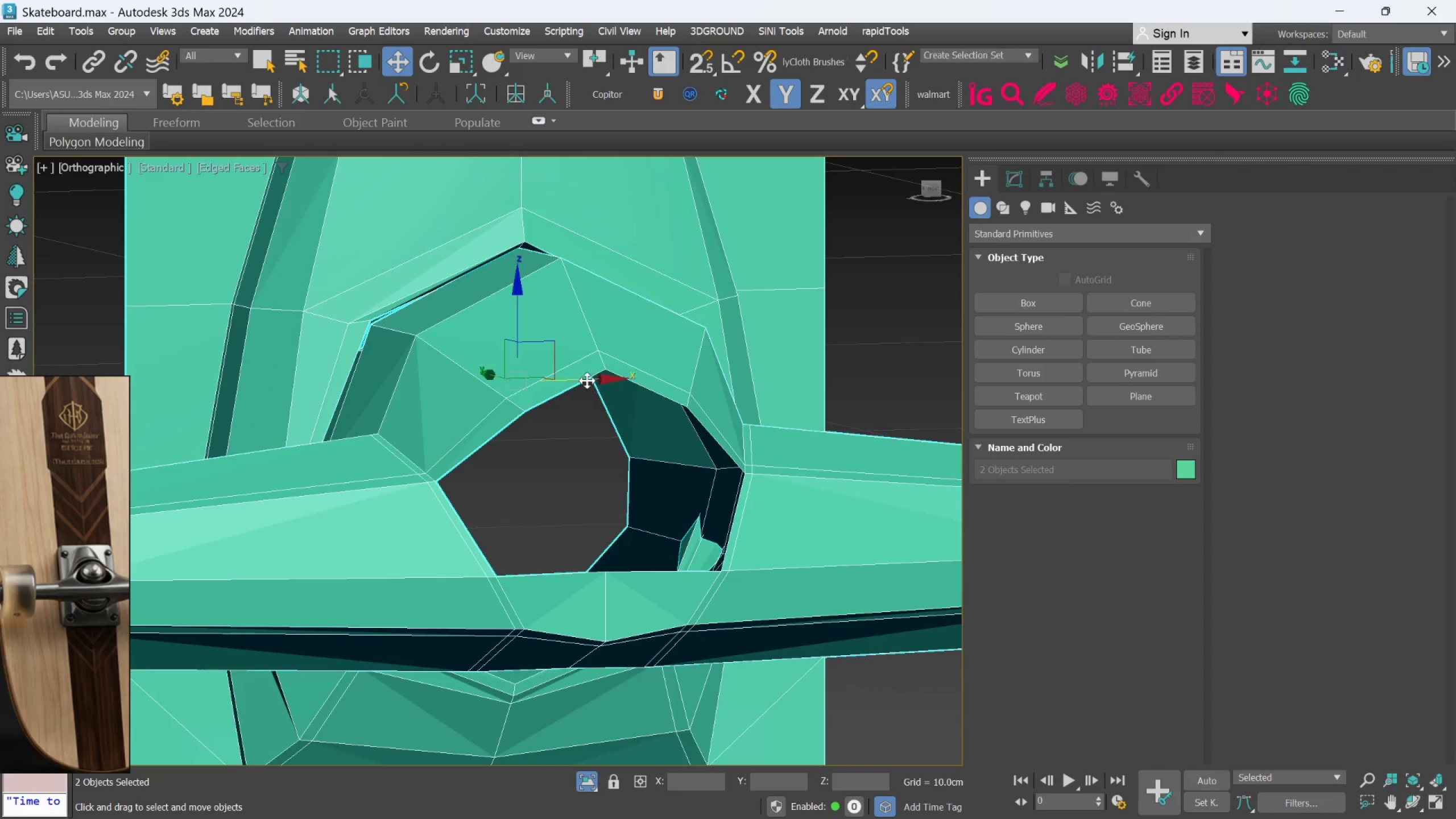 
left_click_drag(start_coordinate=[587, 378], to_coordinate=[582, 377])
 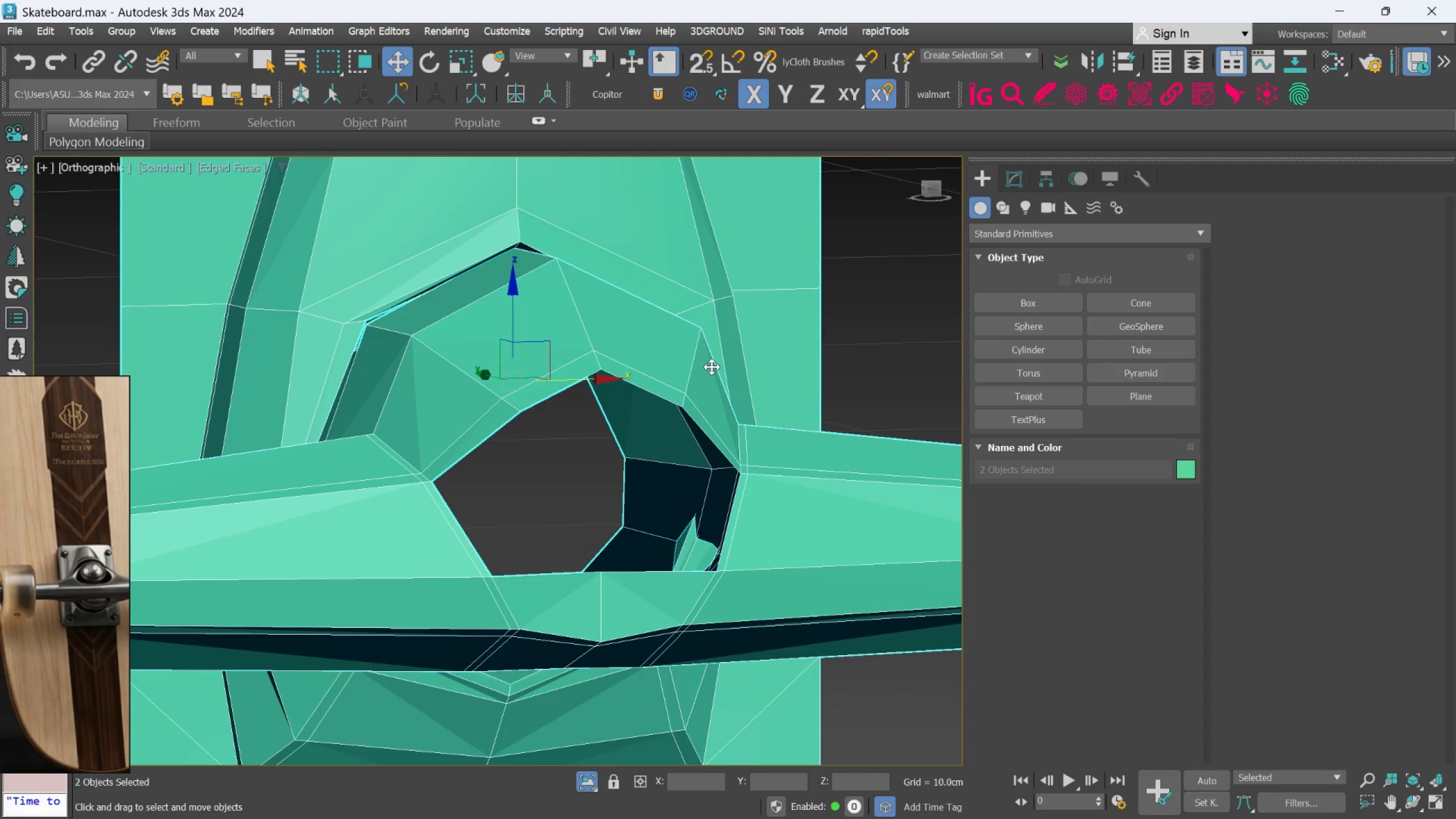 
key(Control+Z)
 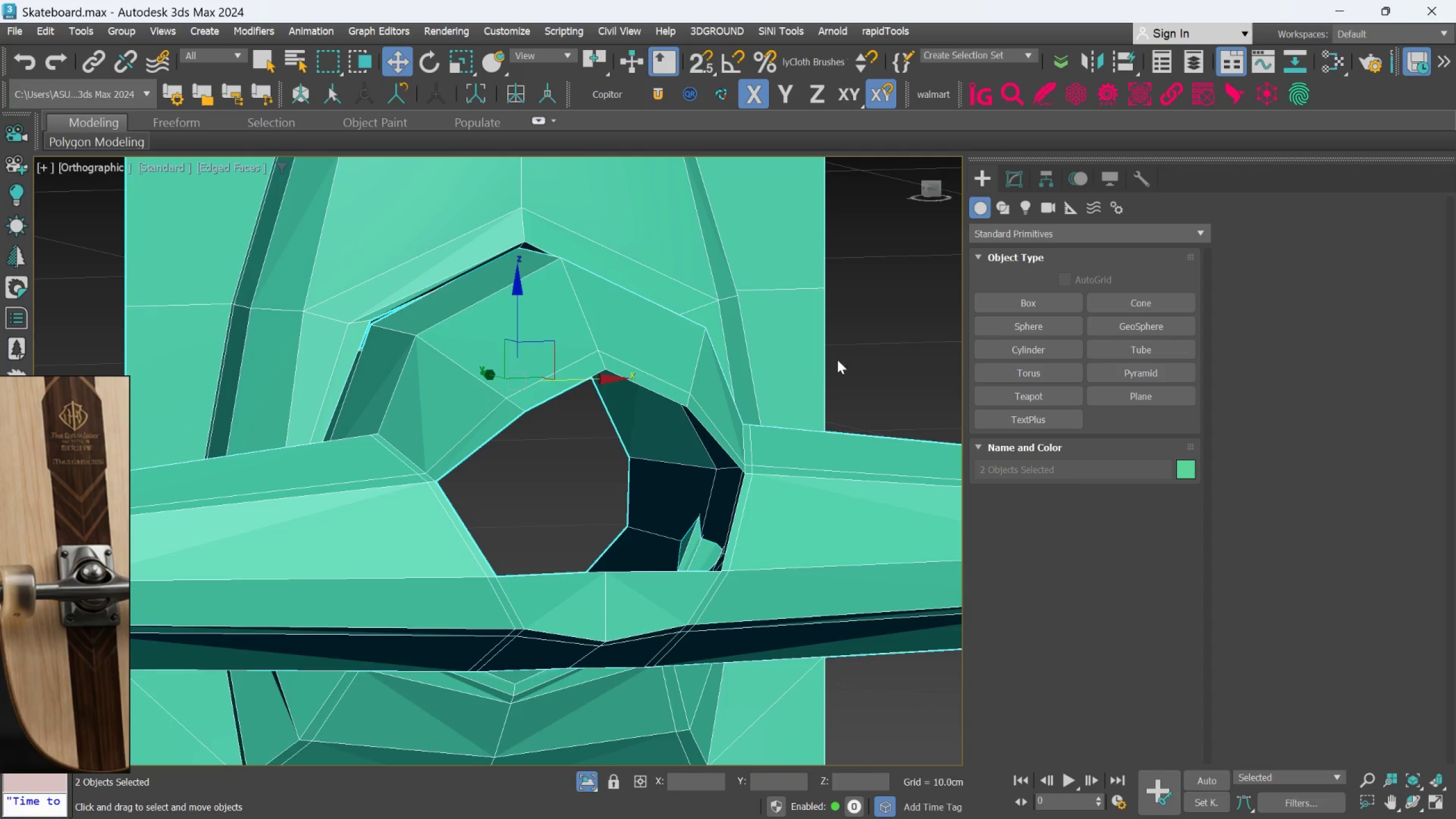 
left_click([874, 352])
 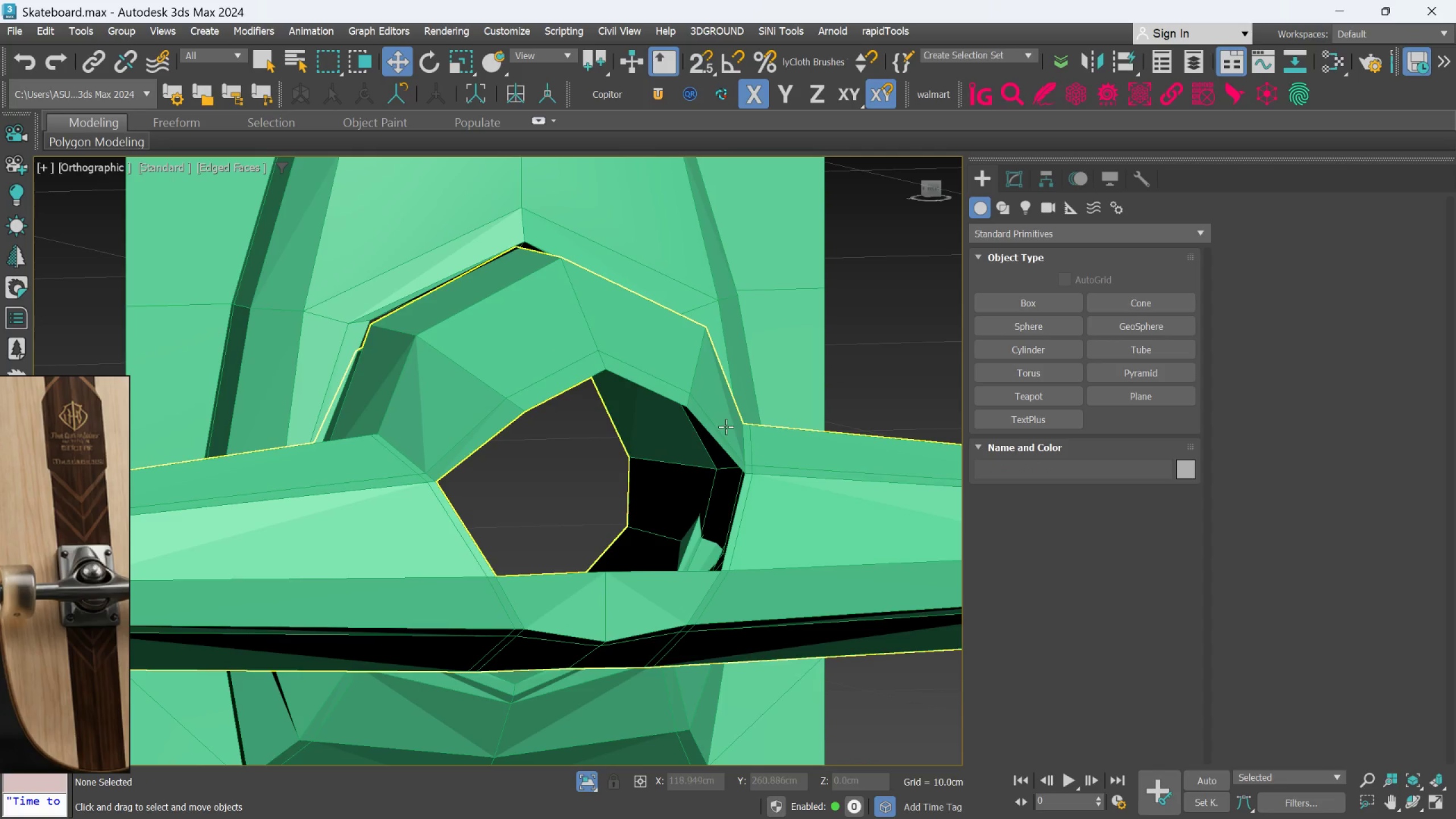 
left_click([723, 427])
 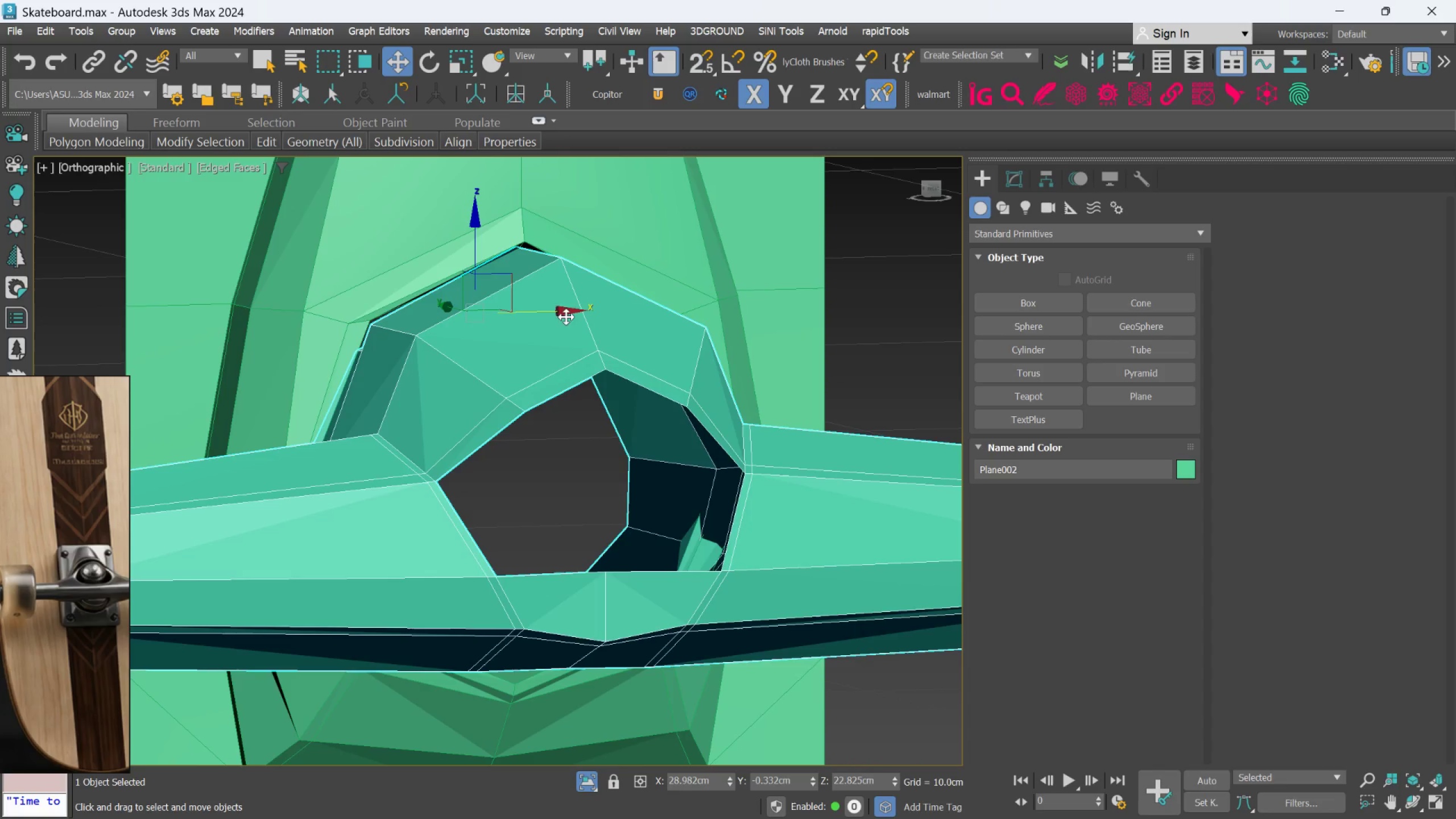 
left_click_drag(start_coordinate=[561, 311], to_coordinate=[536, 309])
 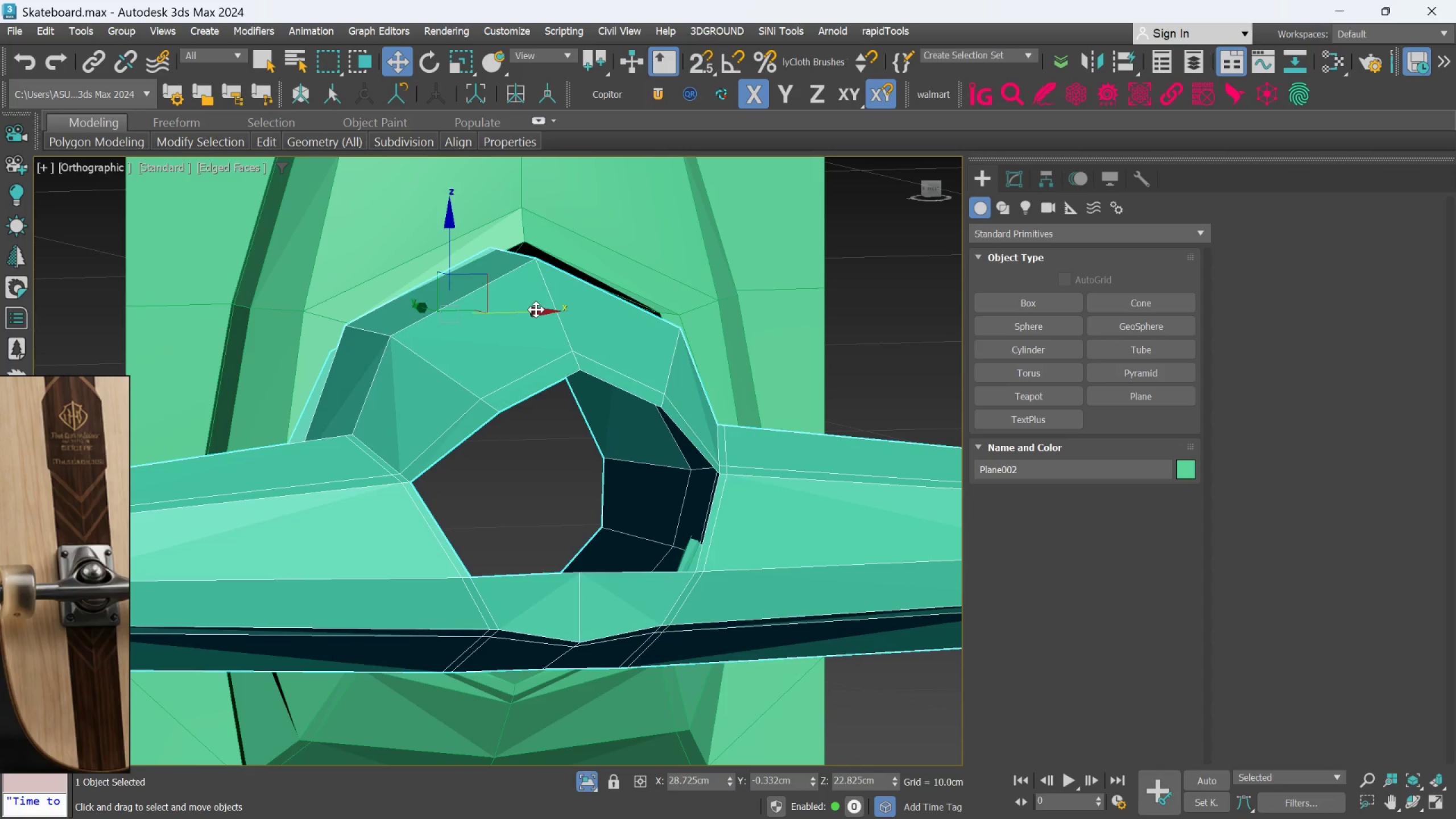 
key(Control+Z)
 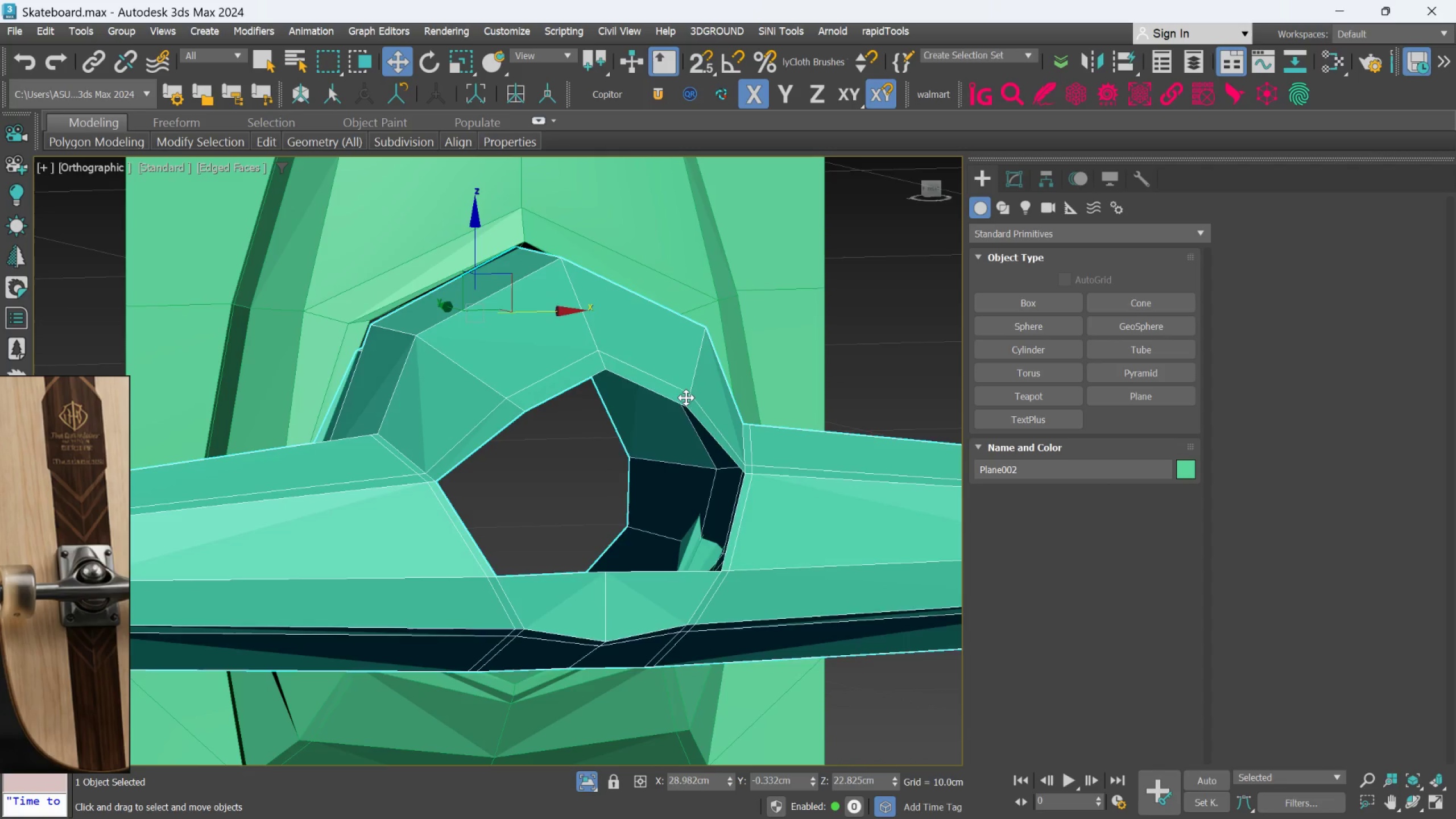 
hold_key(key=AltLeft, duration=0.58)
 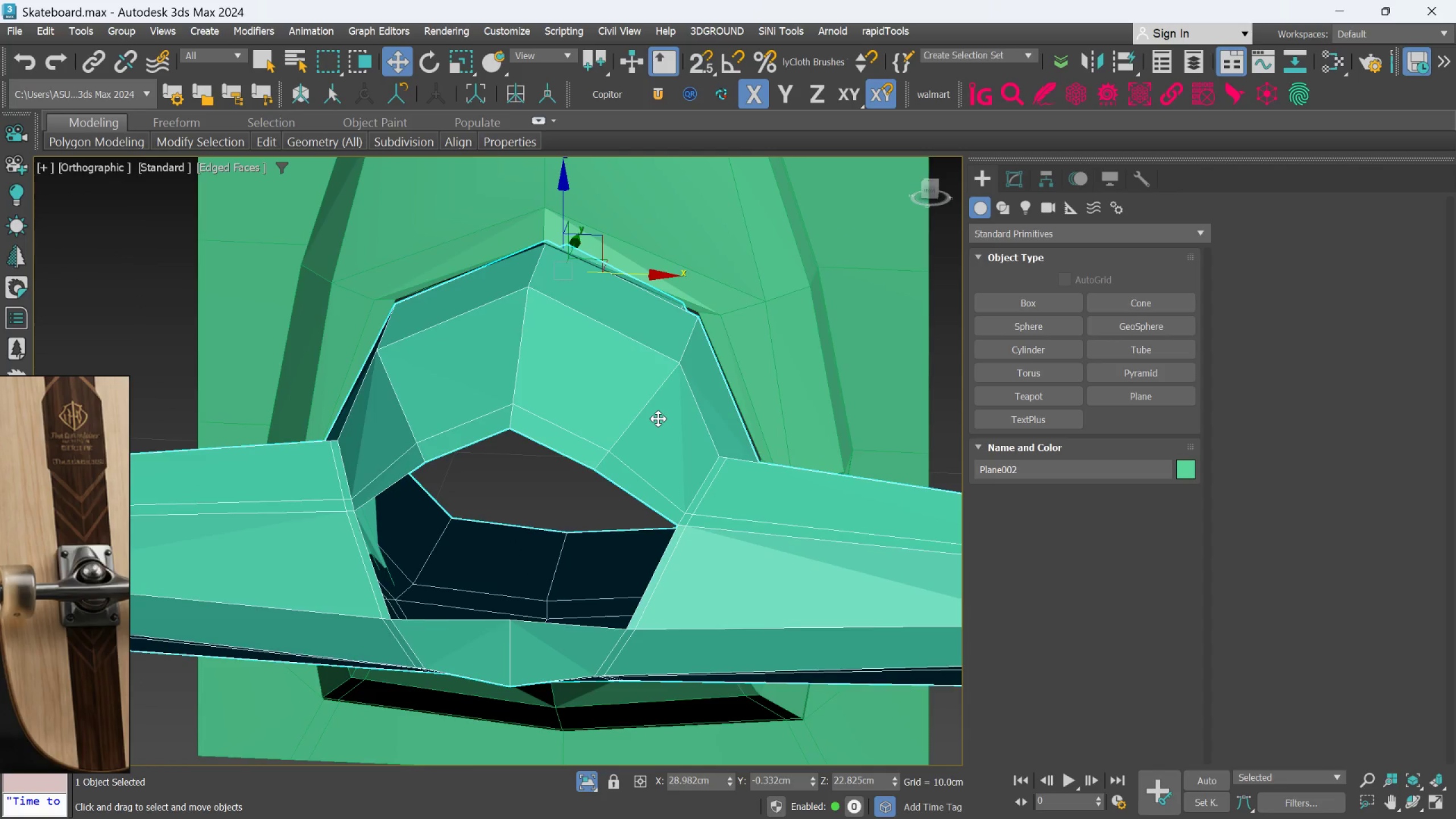 
scroll: coordinate [658, 419], scroll_direction: down, amount: 1.0
 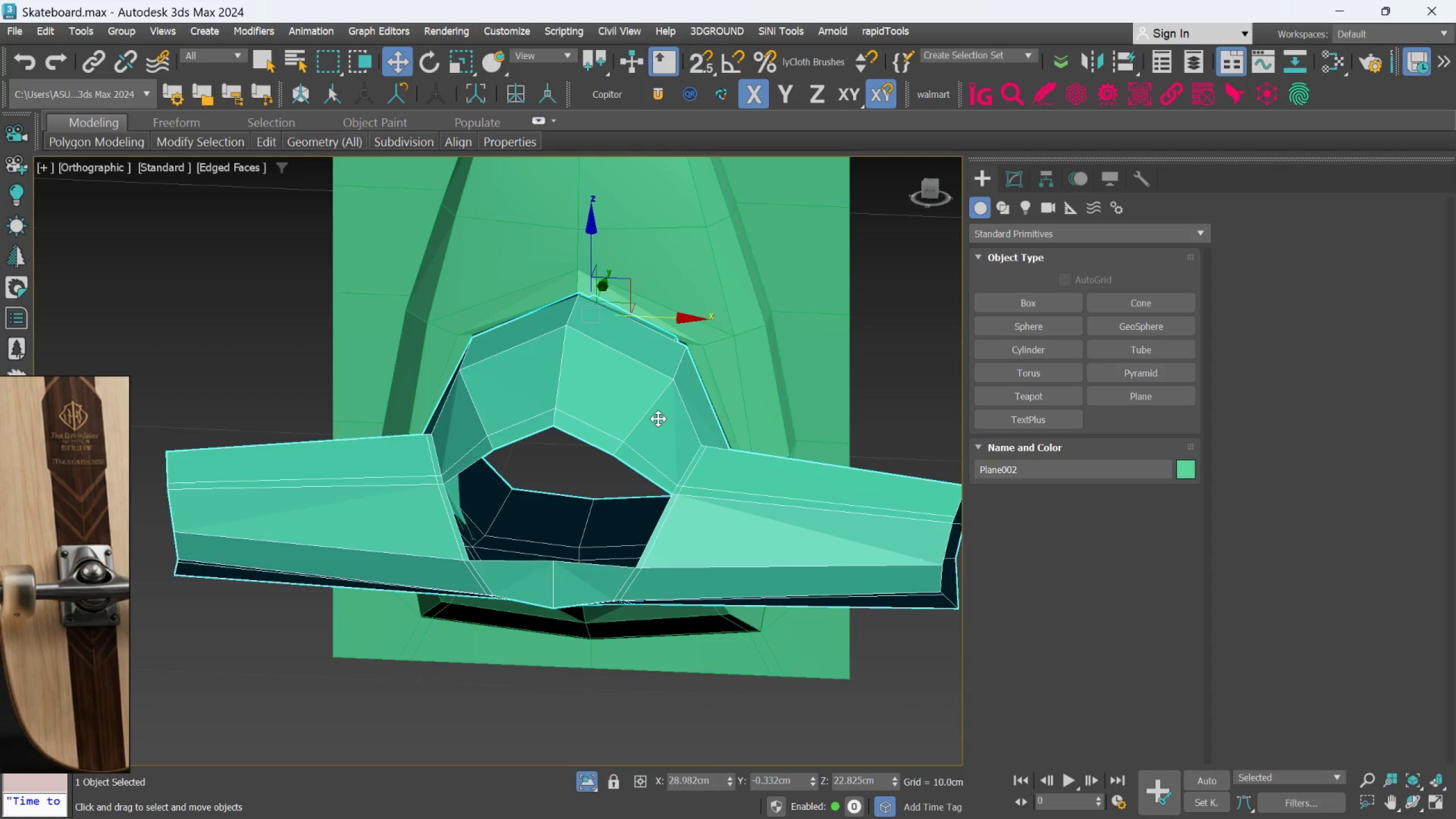 
wait(14.8)
 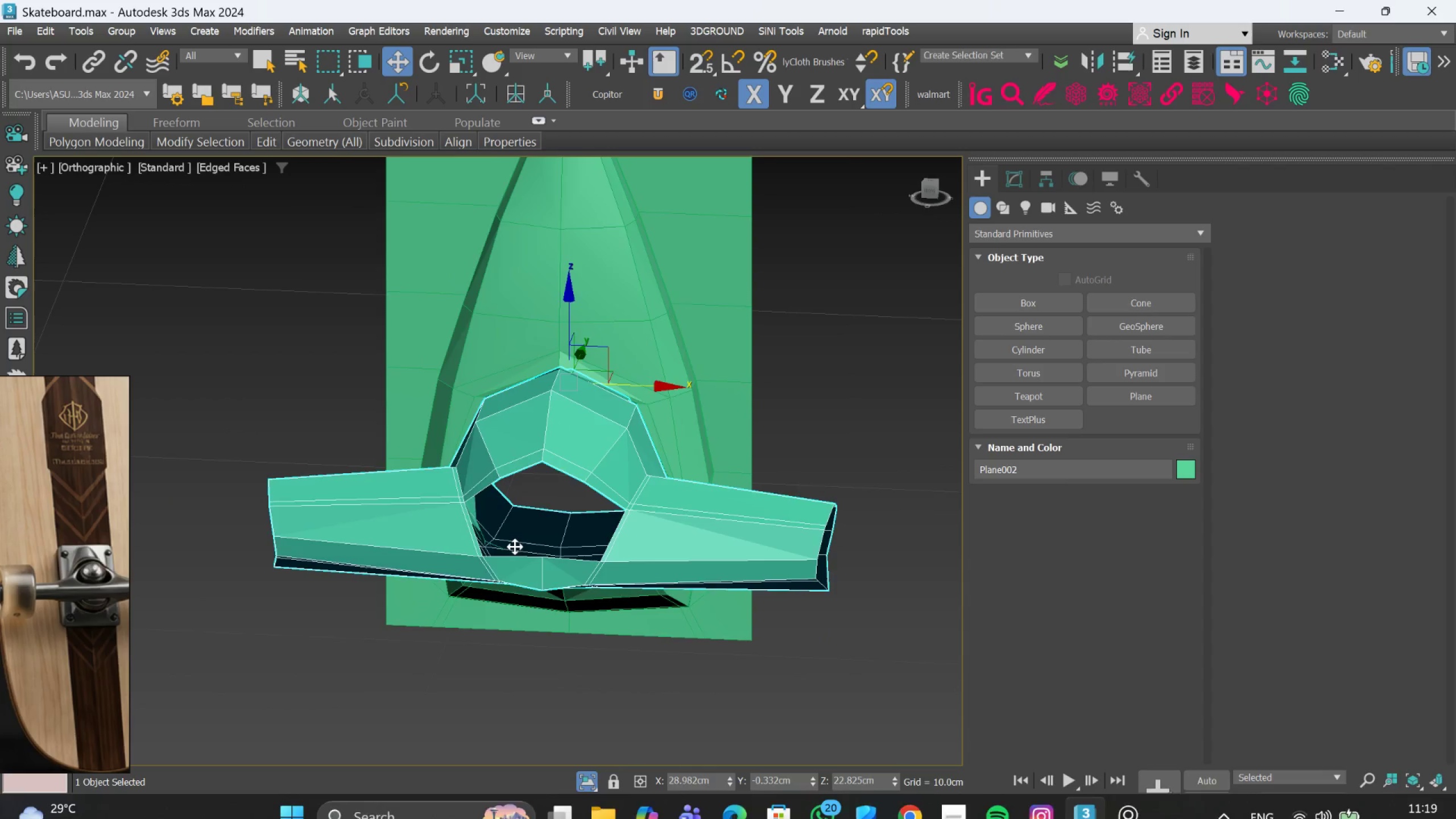 
hold_key(key=AltLeft, duration=0.67)
 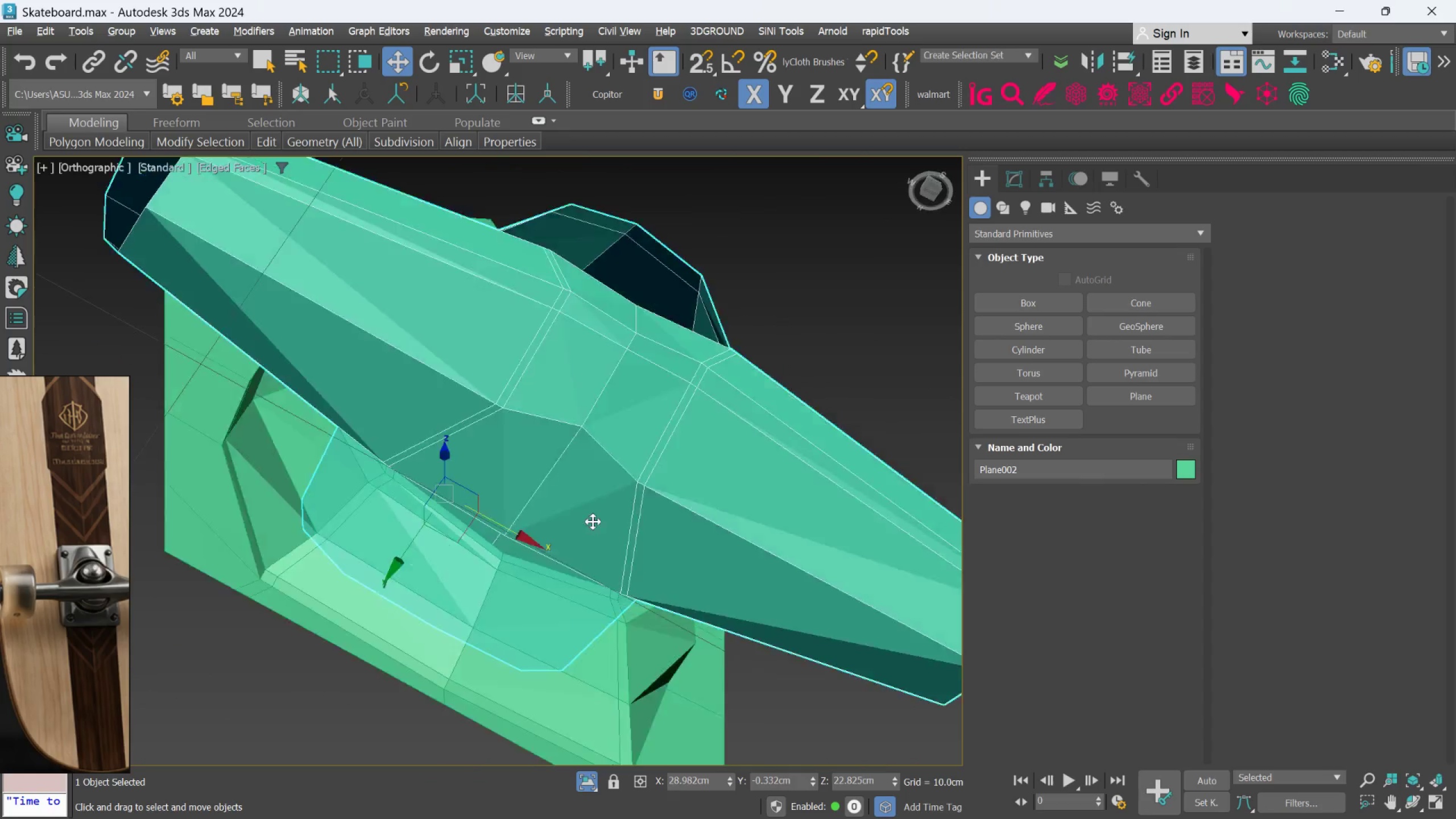 
scroll: coordinate [515, 547], scroll_direction: down, amount: 1.0
 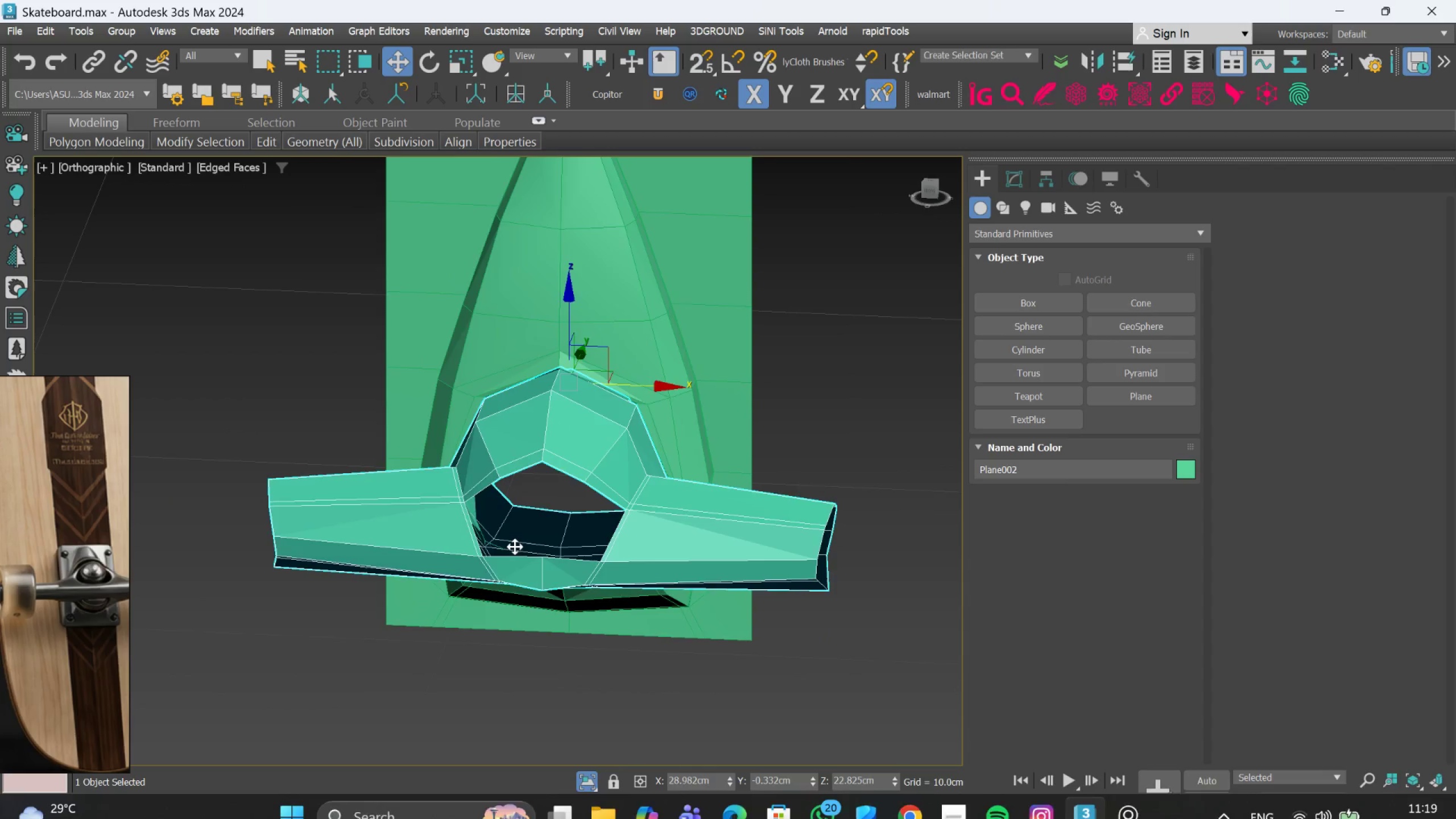 
hold_key(key=AltLeft, duration=1.5)
scroll: coordinate [574, 536], scroll_direction: up, amount: 1.0
 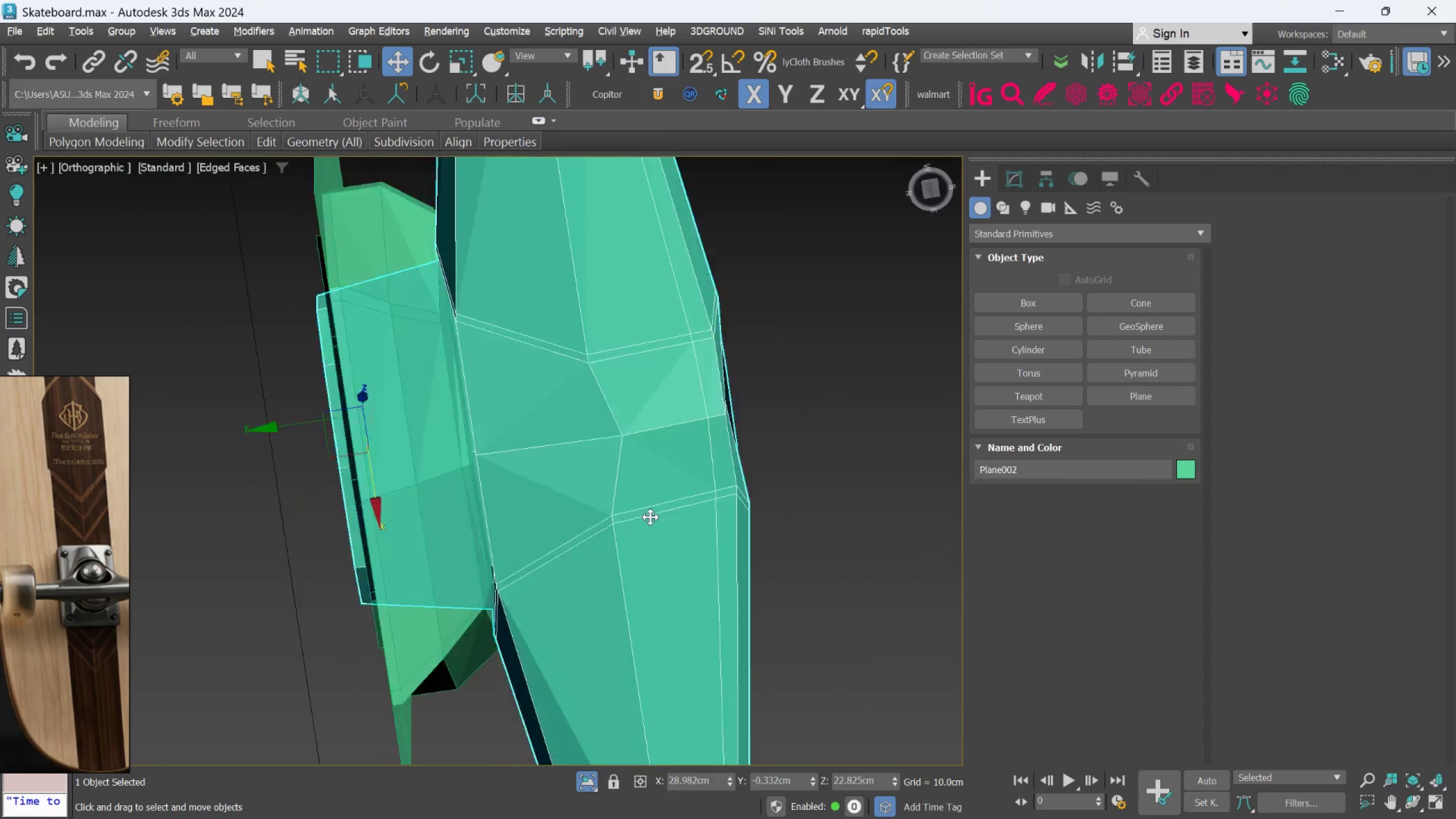 
hold_key(key=AltLeft, duration=0.94)
 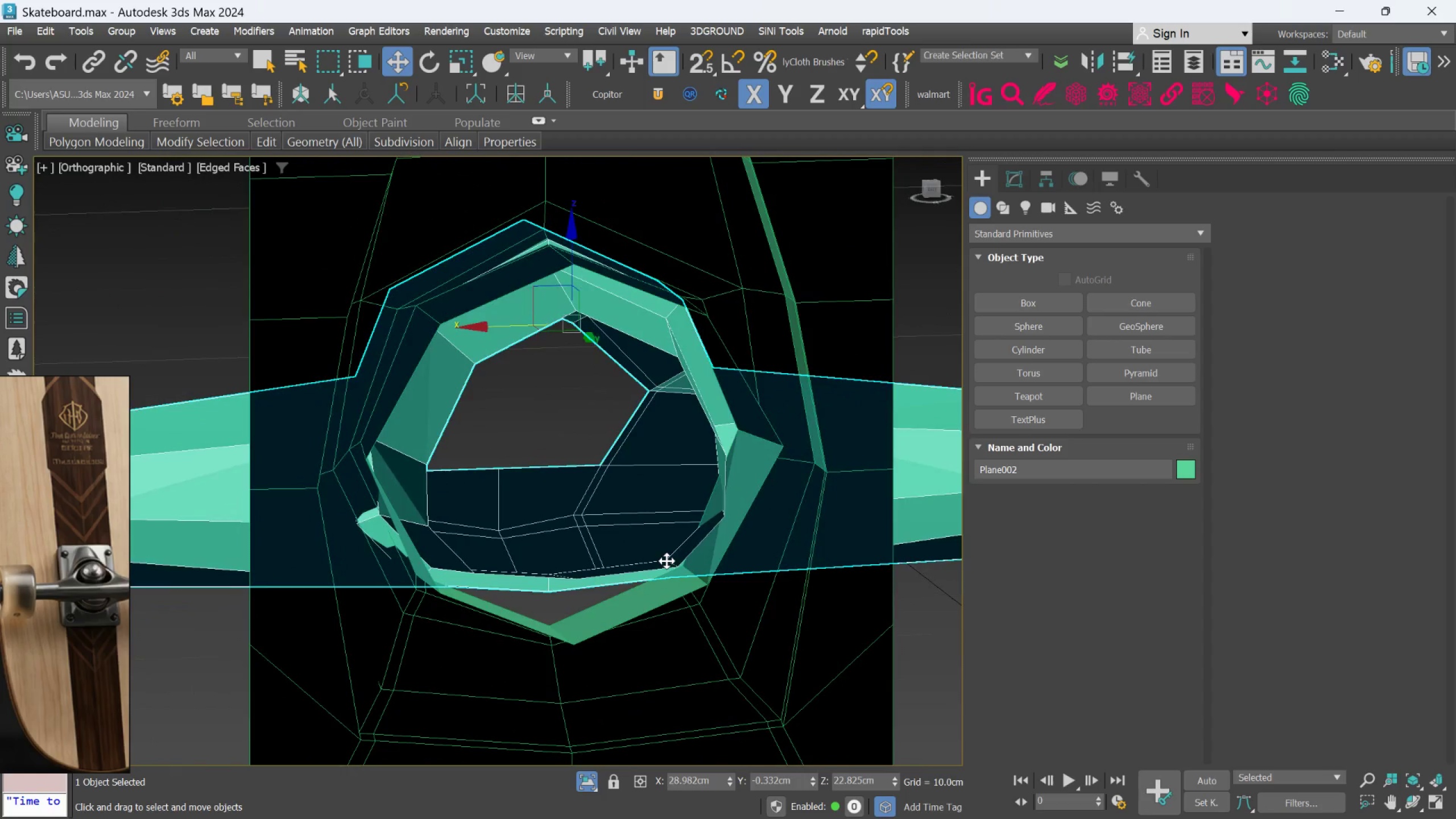 
hold_key(key=AltLeft, duration=1.5)
 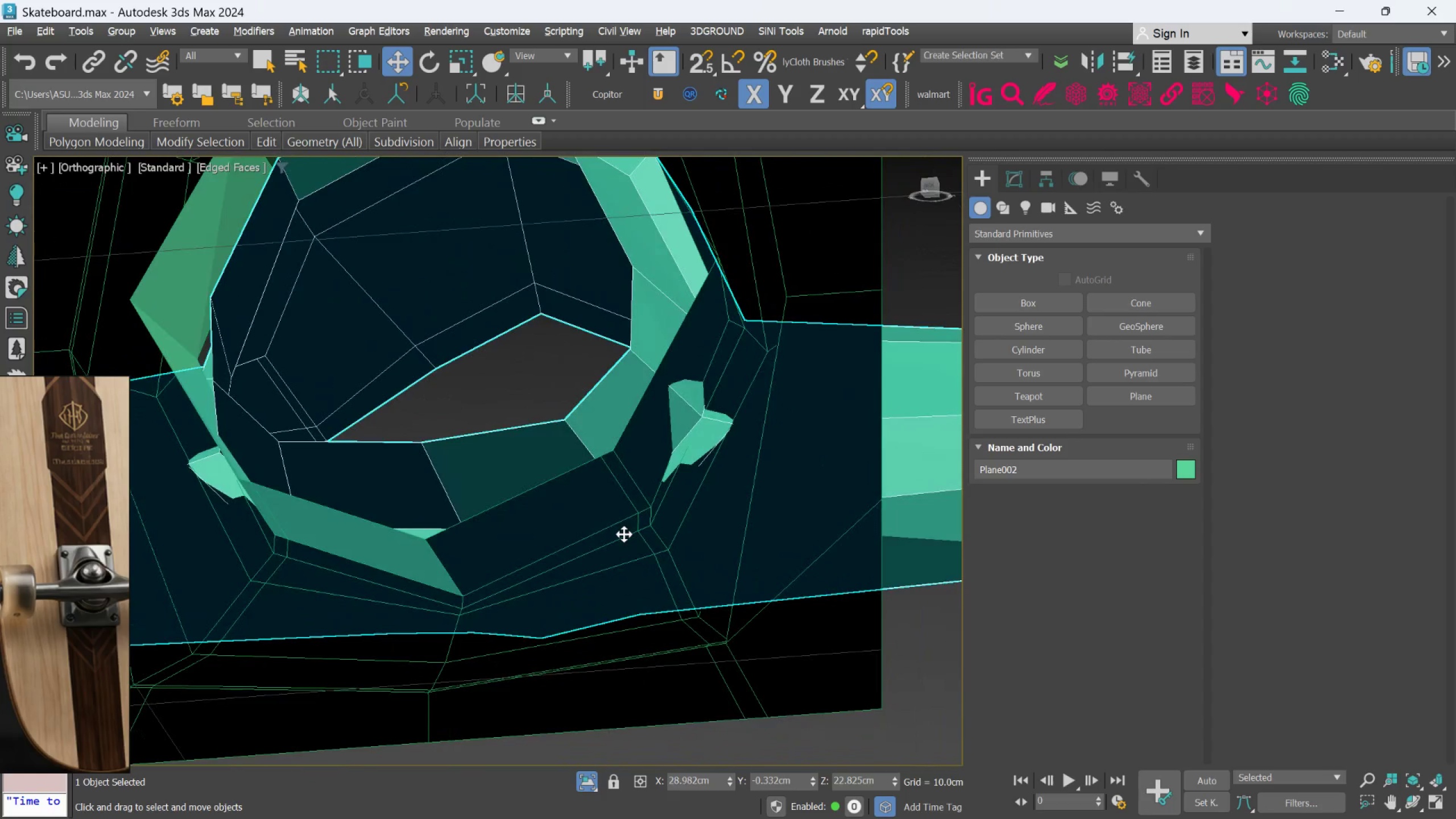 
scroll: coordinate [667, 561], scroll_direction: up, amount: 1.0
 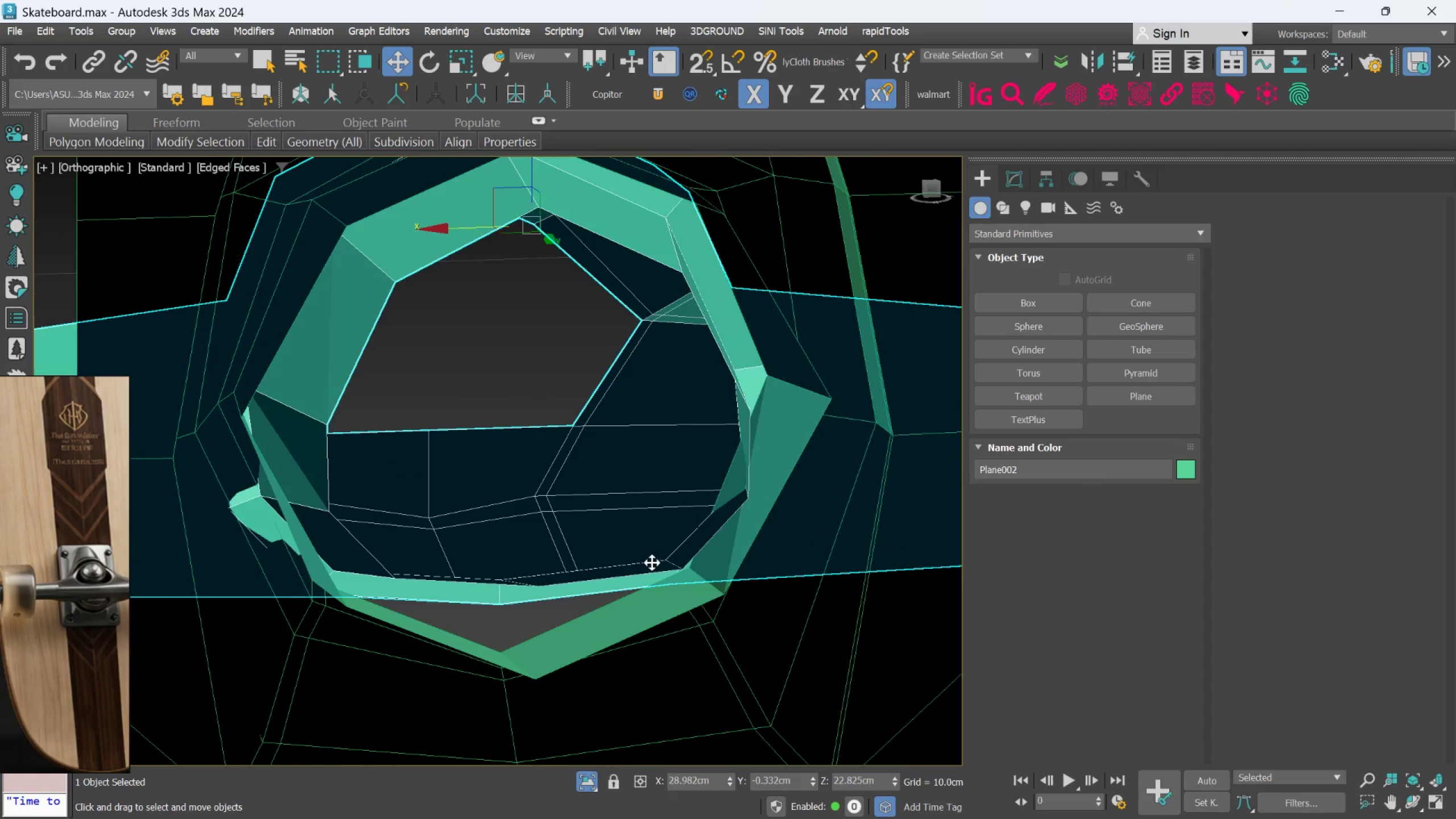 
hold_key(key=AltLeft, duration=0.61)
 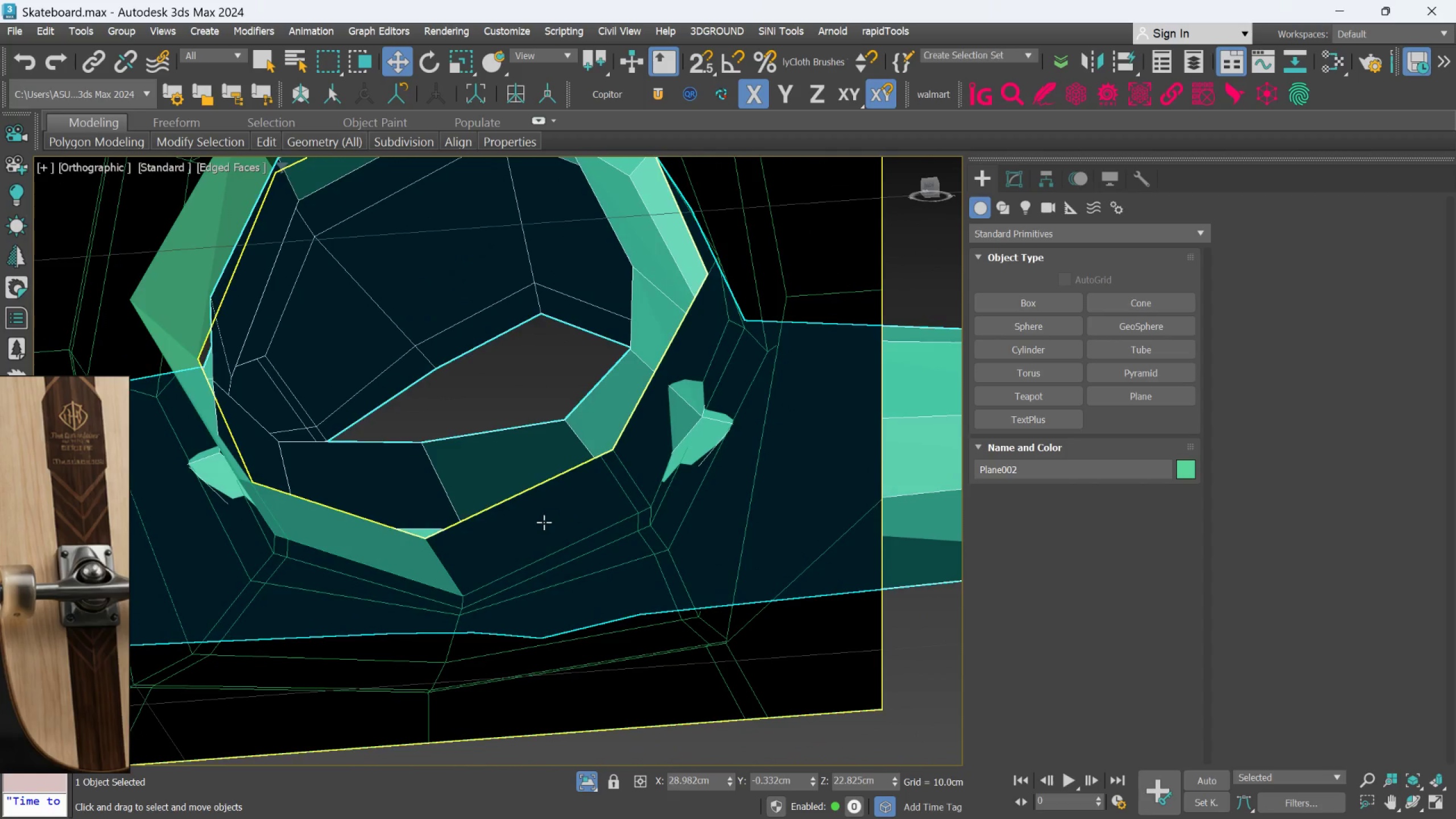 
hold_key(key=AltLeft, duration=1.5)
 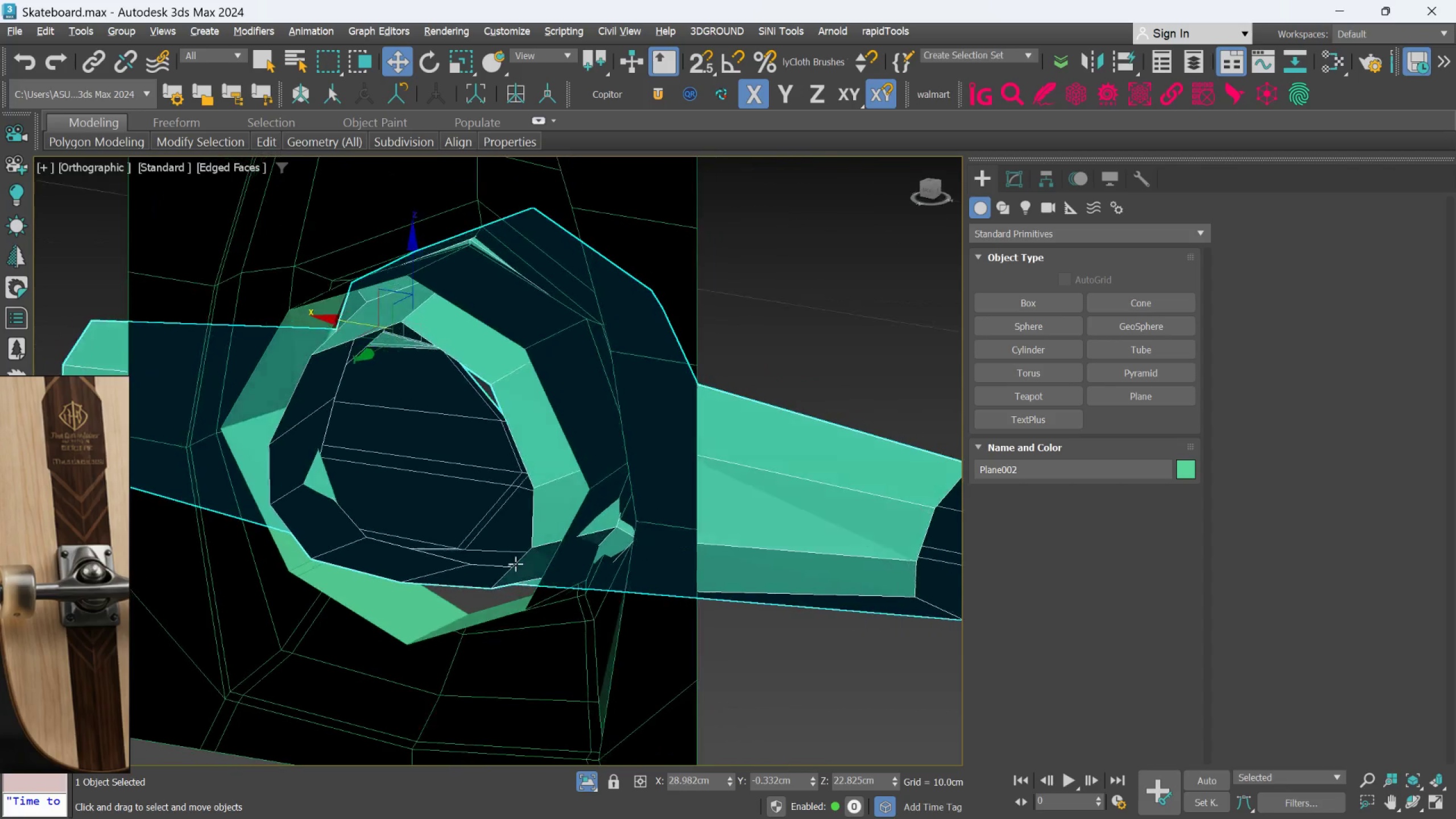 
scroll: coordinate [544, 522], scroll_direction: down, amount: 1.0
 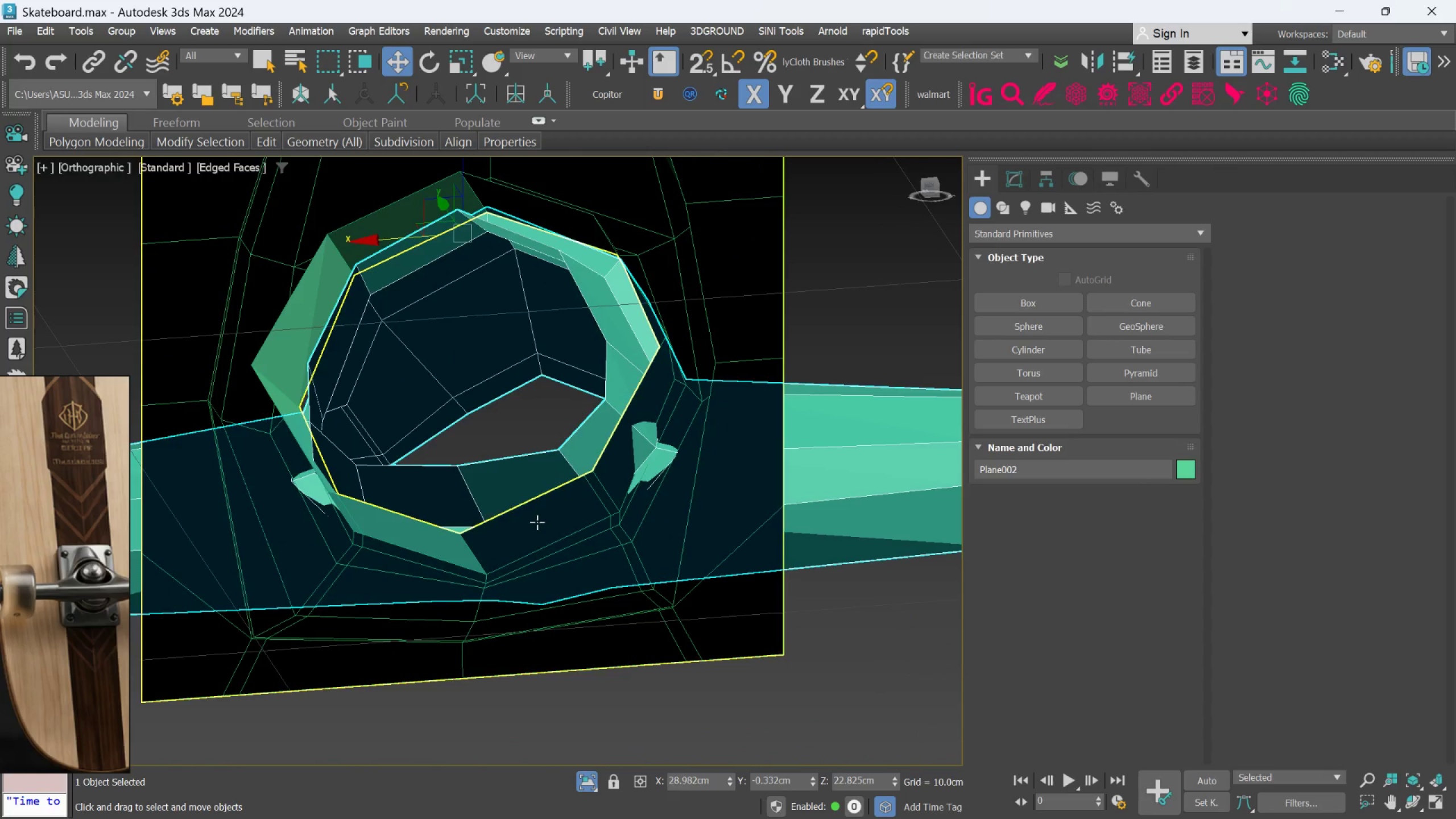 
hold_key(key=AltLeft, duration=1.52)
 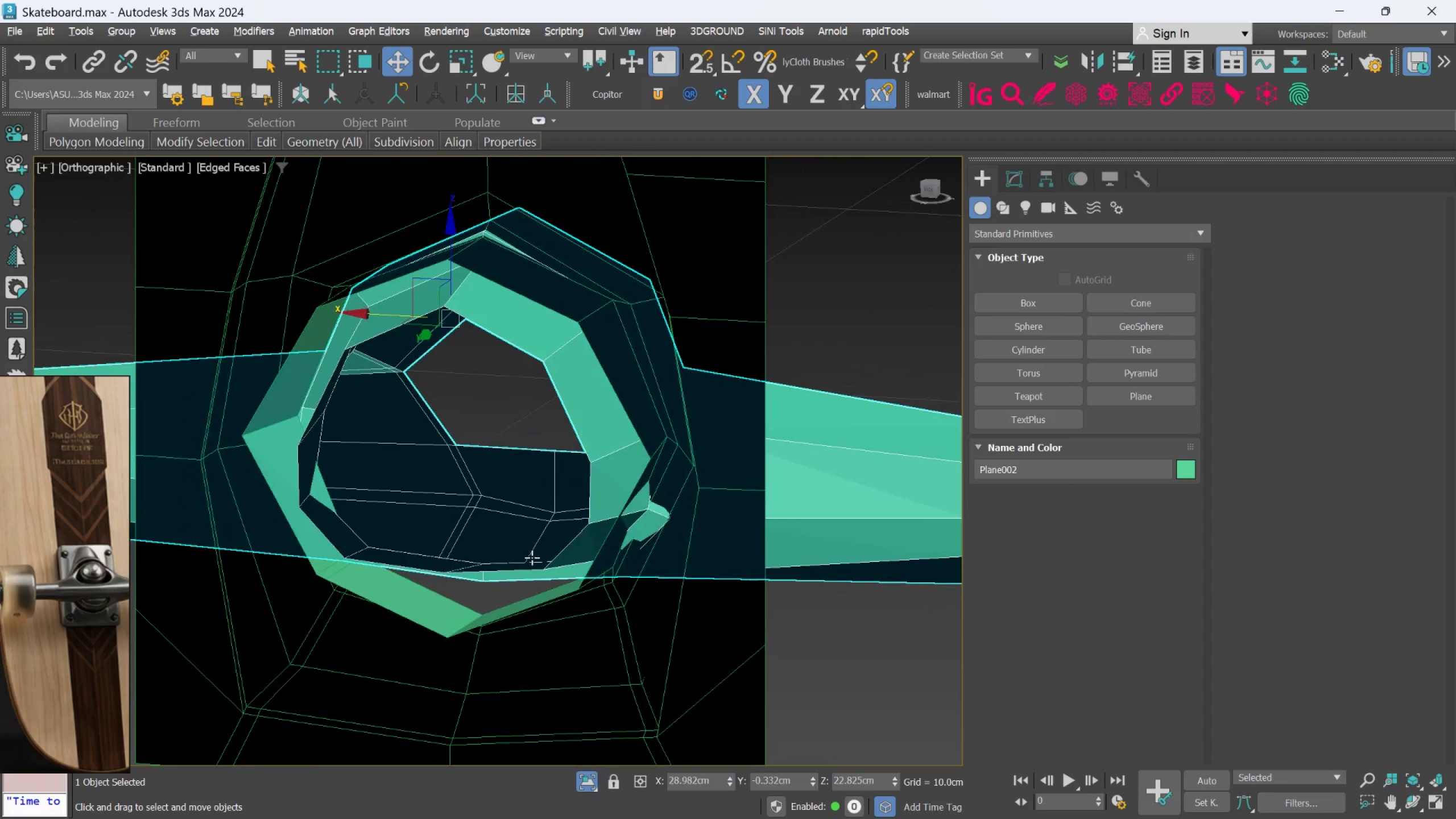 
key(Alt+AltLeft)
 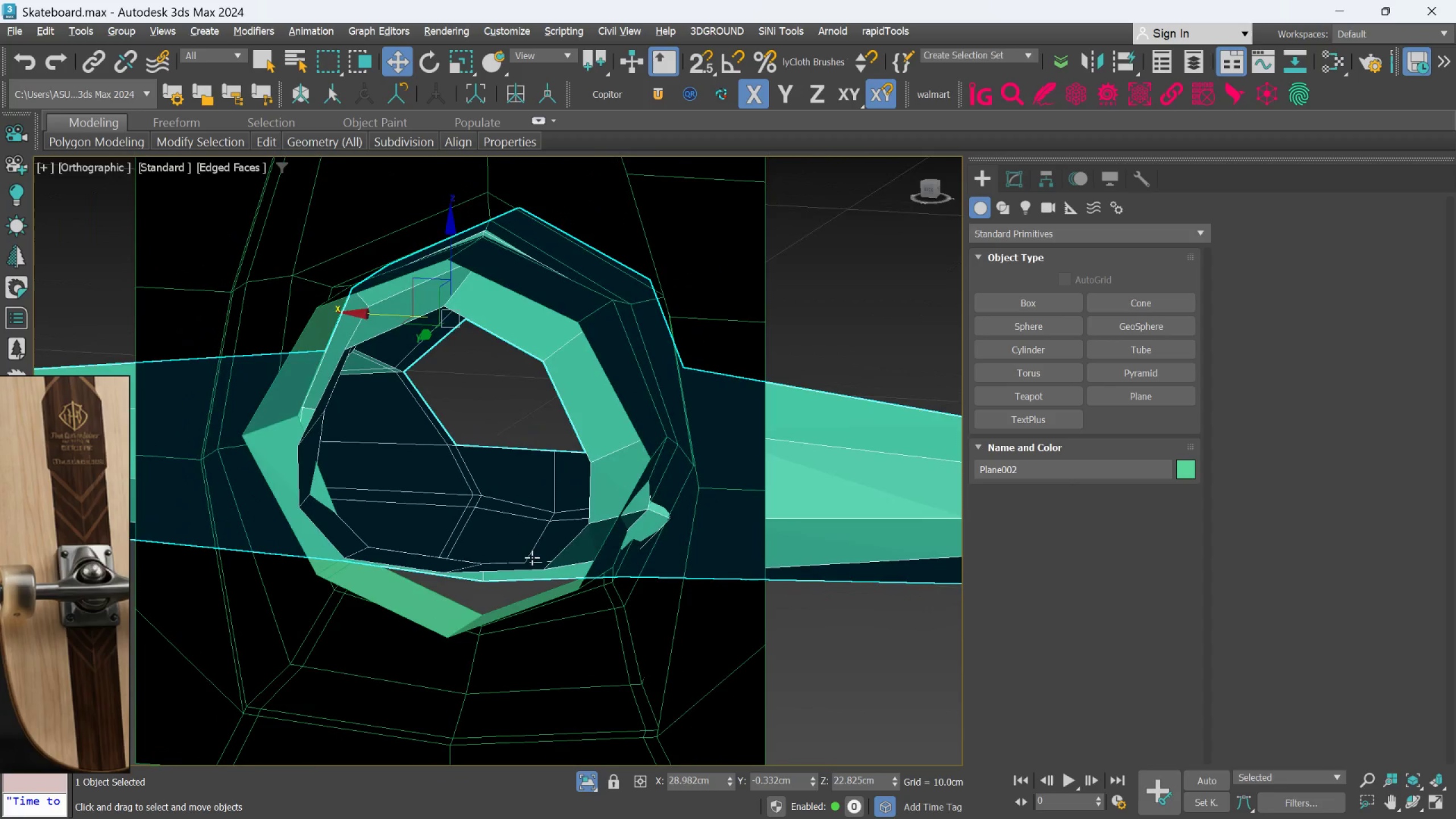 
key(Alt+AltLeft)
 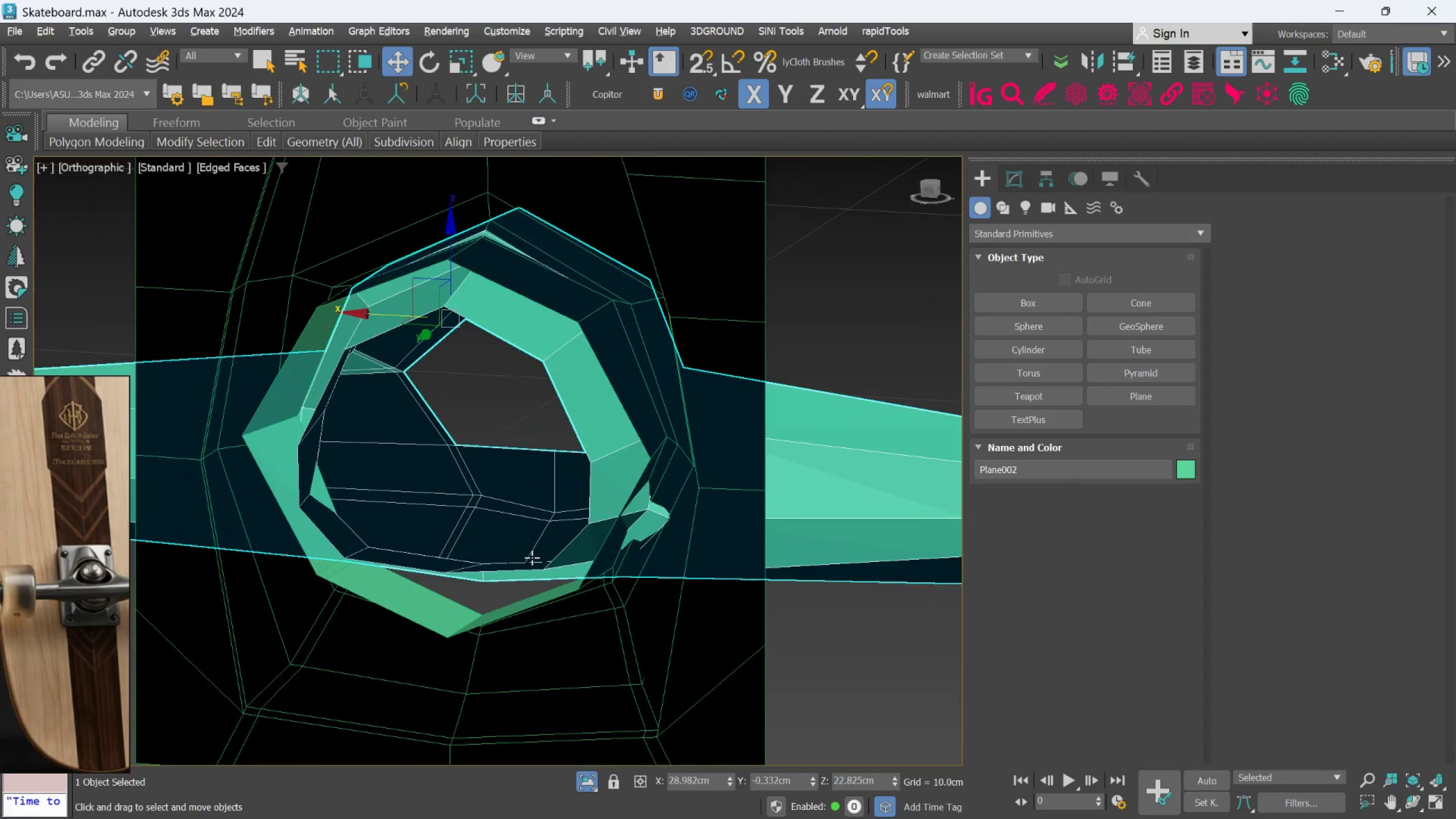 
key(Alt+AltLeft)
 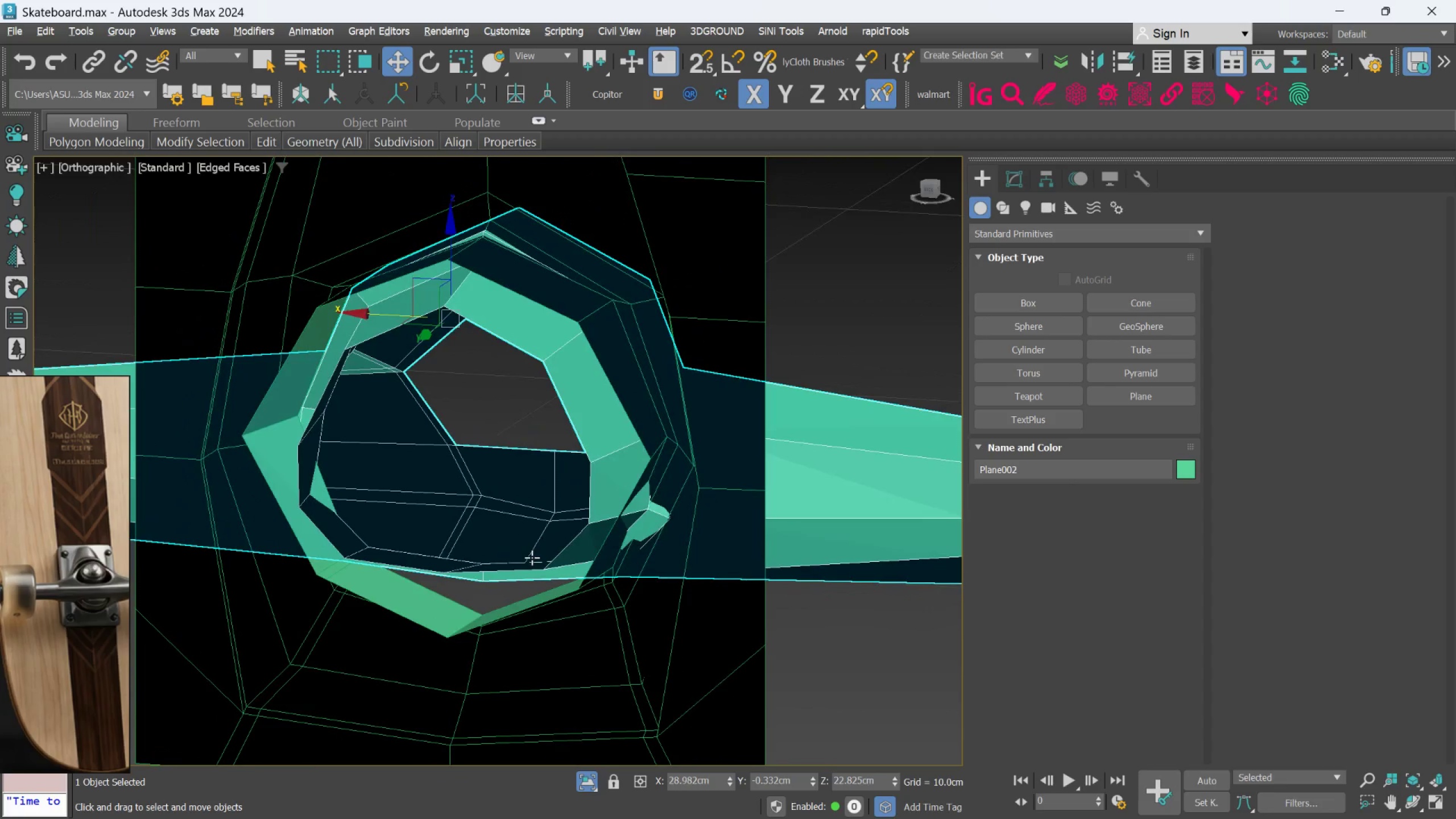 
key(Alt+AltLeft)
 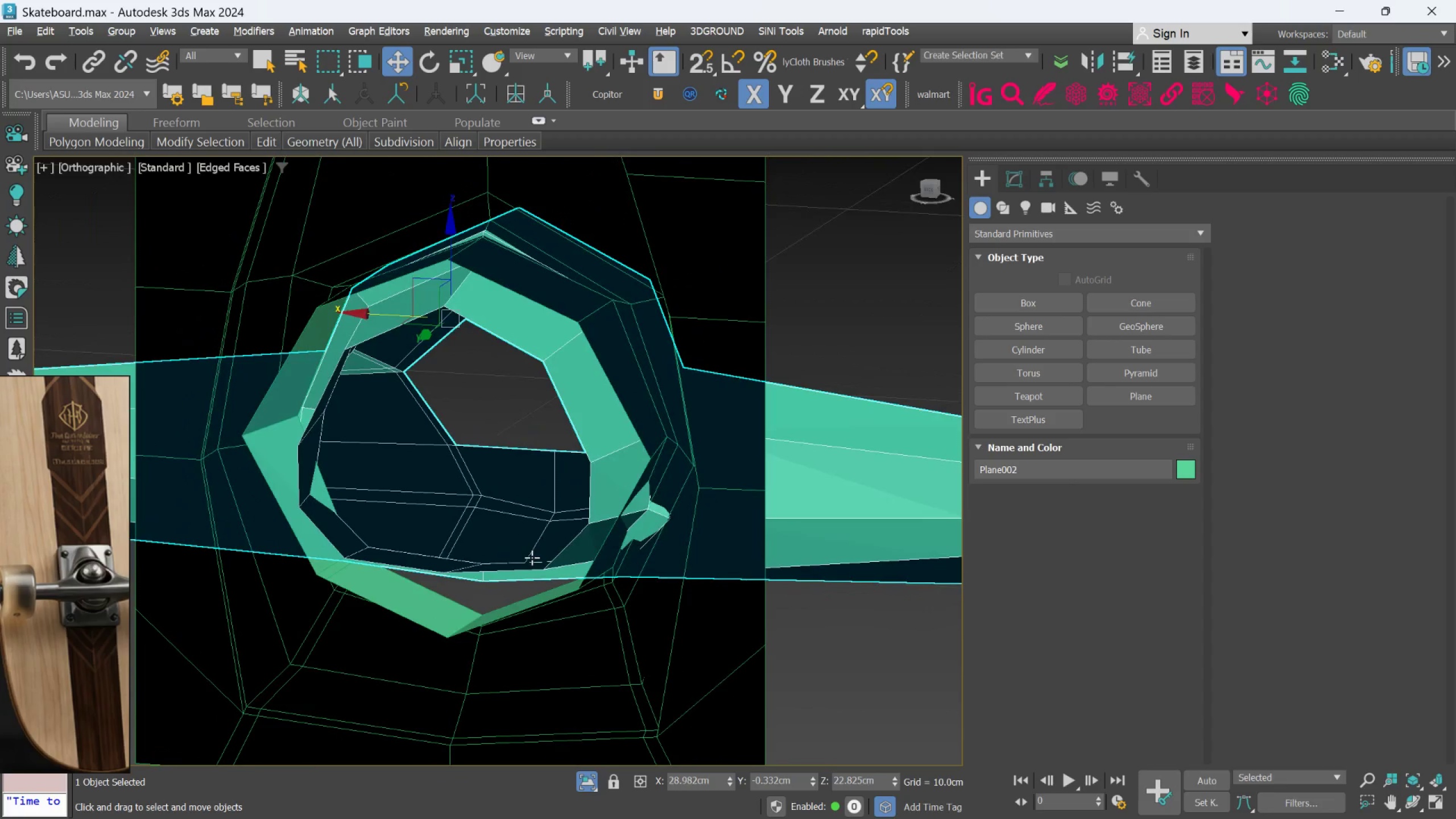 
key(Alt+AltLeft)
 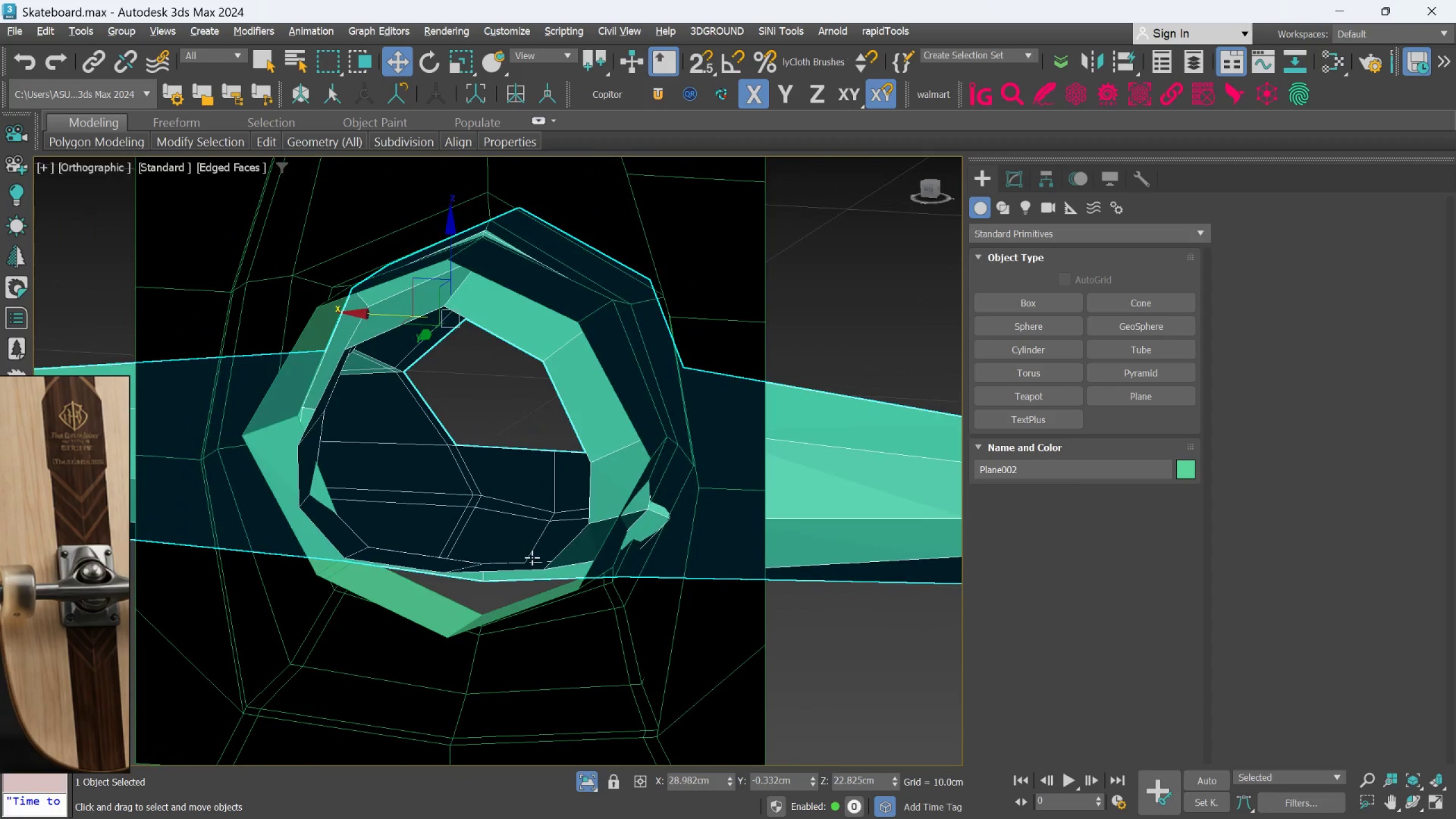 
key(Alt+AltLeft)
 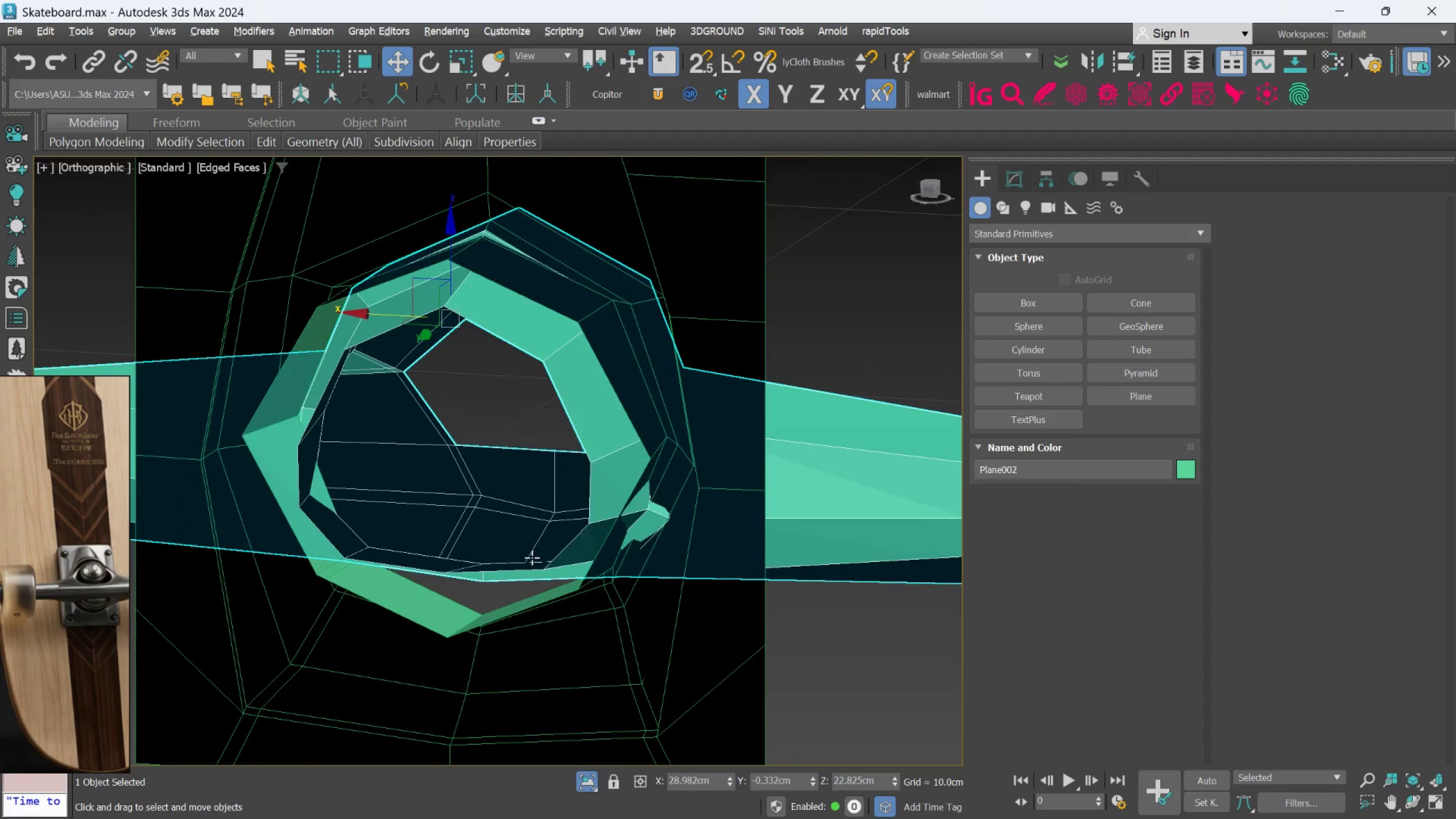 
key(Alt+AltLeft)
 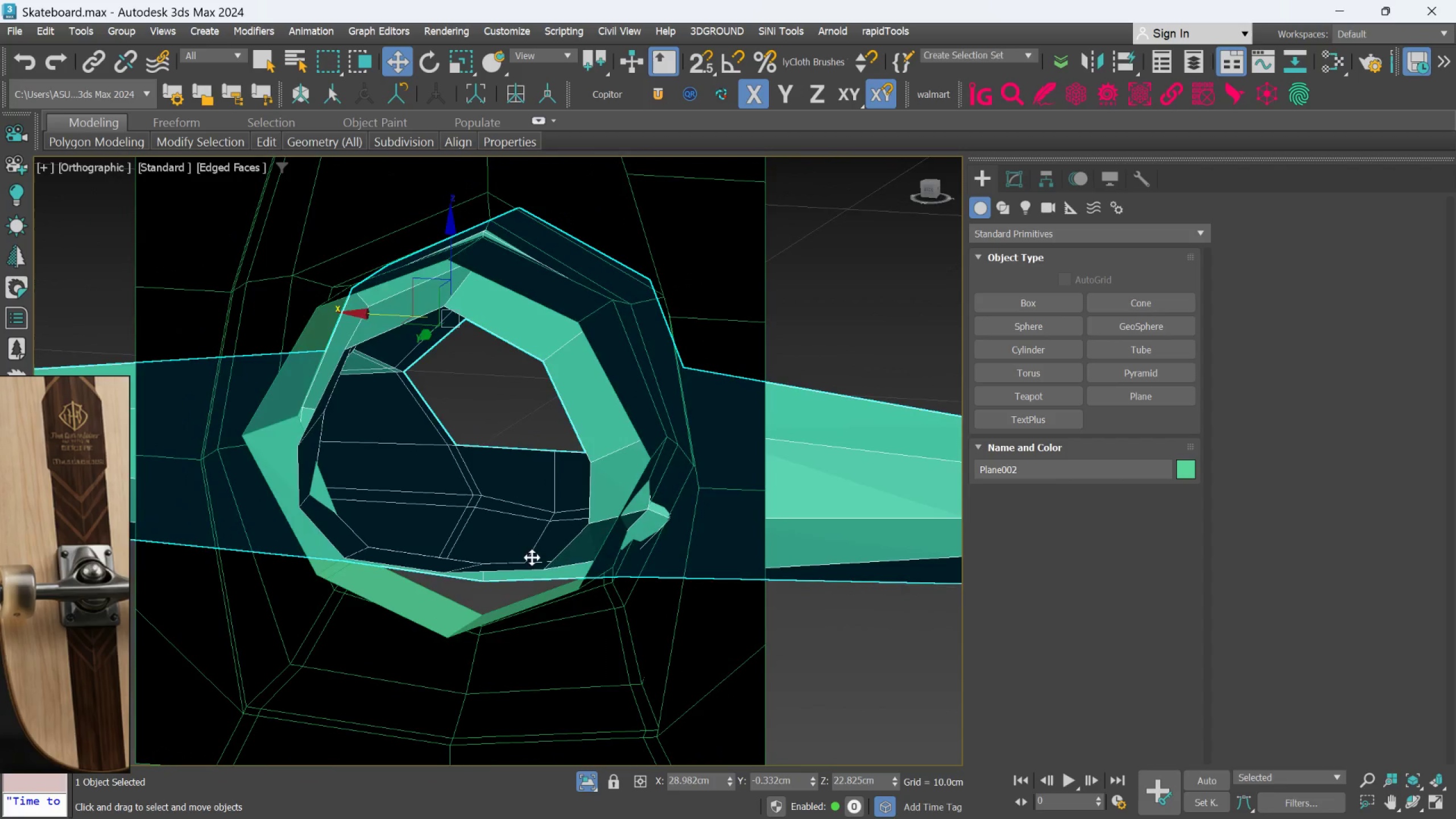 
hold_key(key=AltLeft, duration=1.53)
 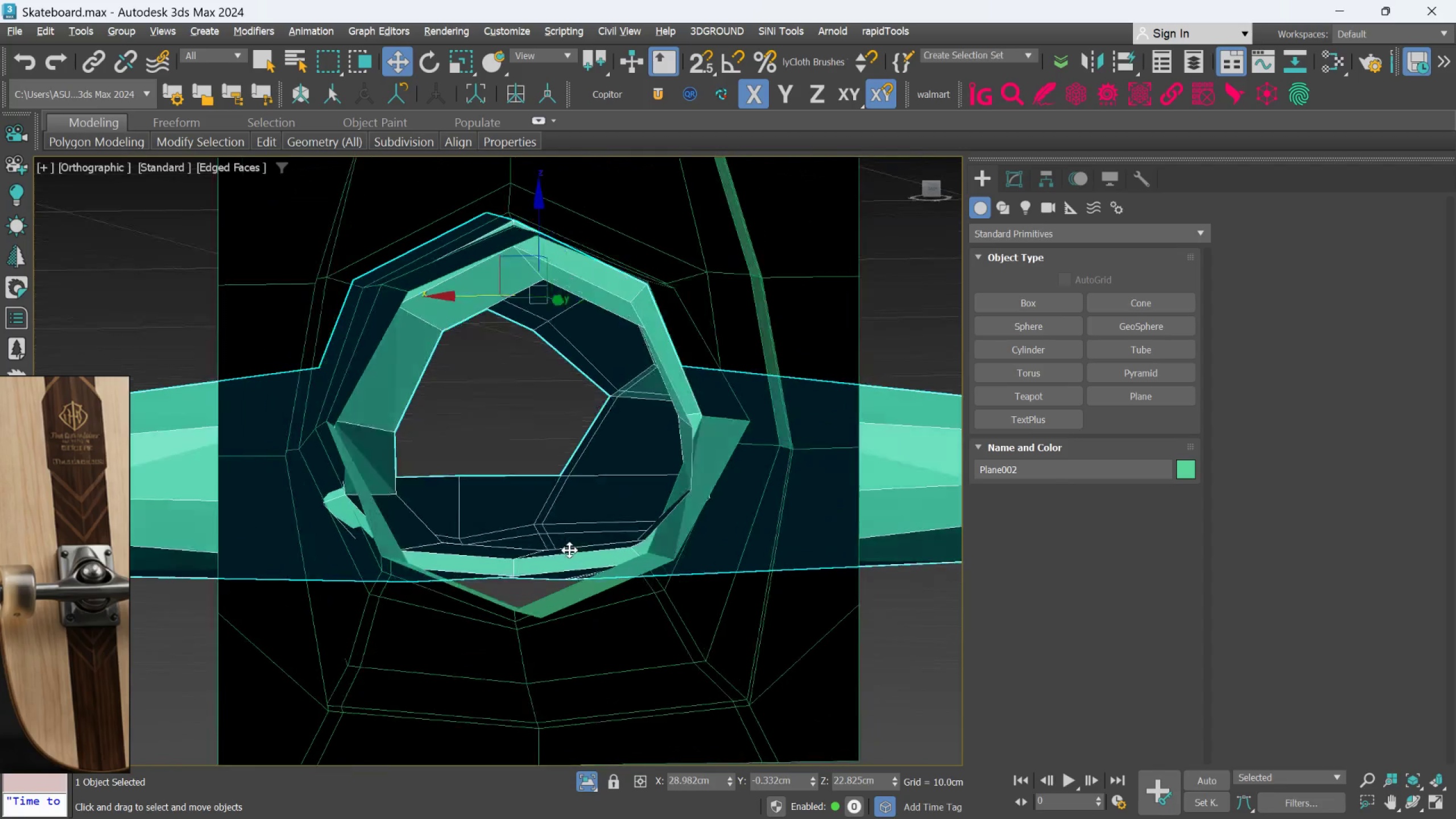 
hold_key(key=AltLeft, duration=1.42)
 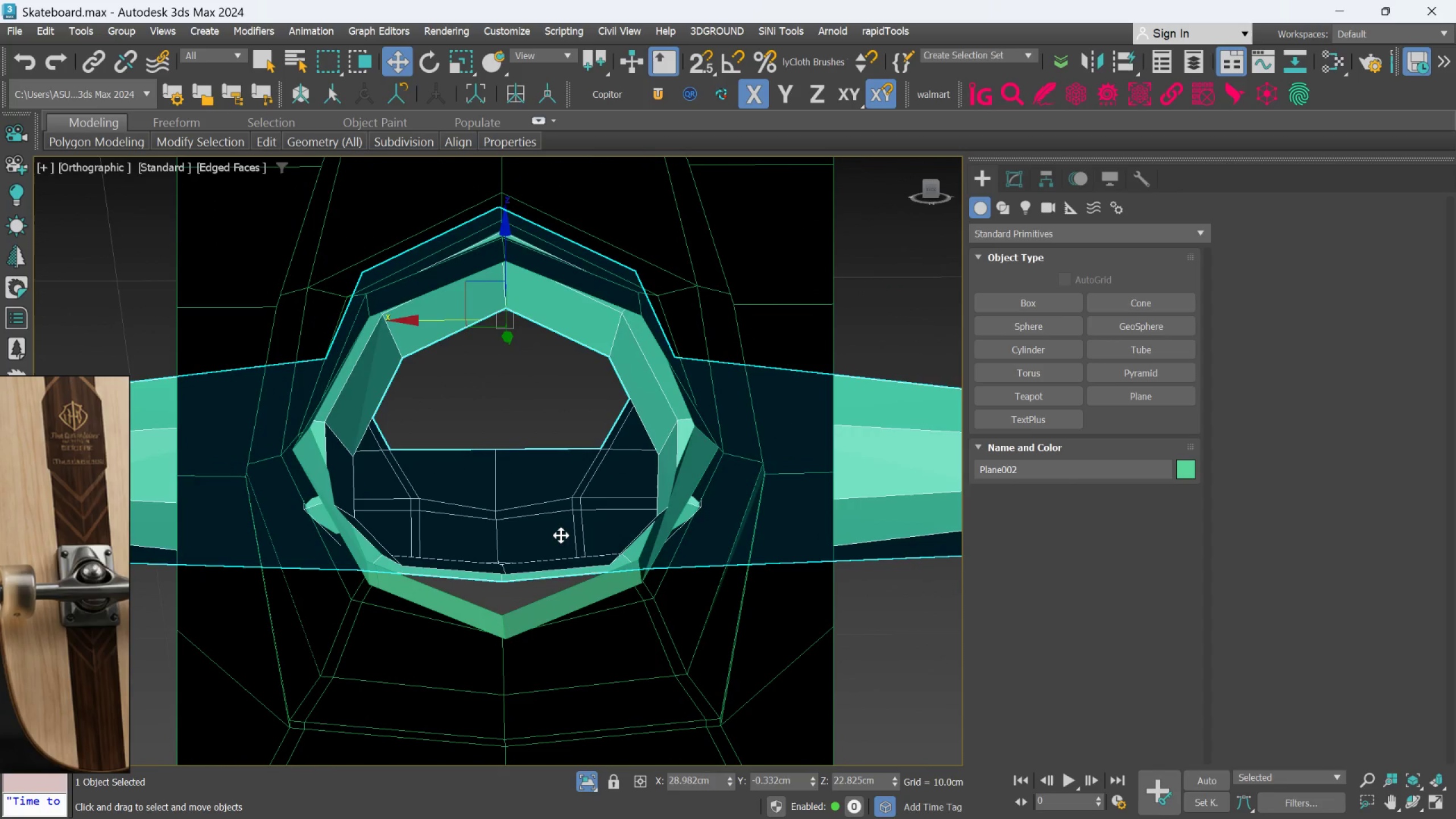 
hold_key(key=AltLeft, duration=1.36)
 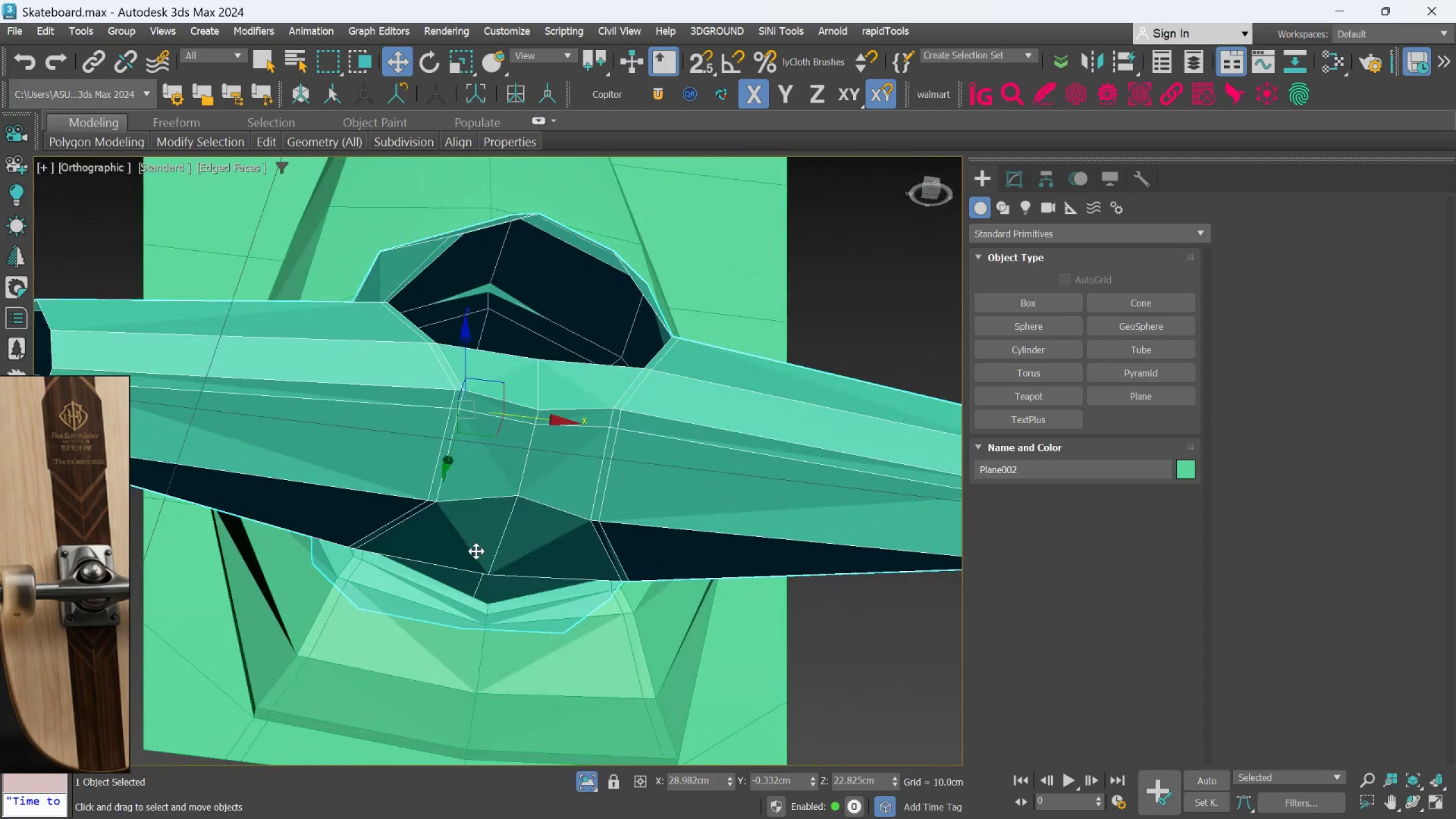 
hold_key(key=AltLeft, duration=1.2)
 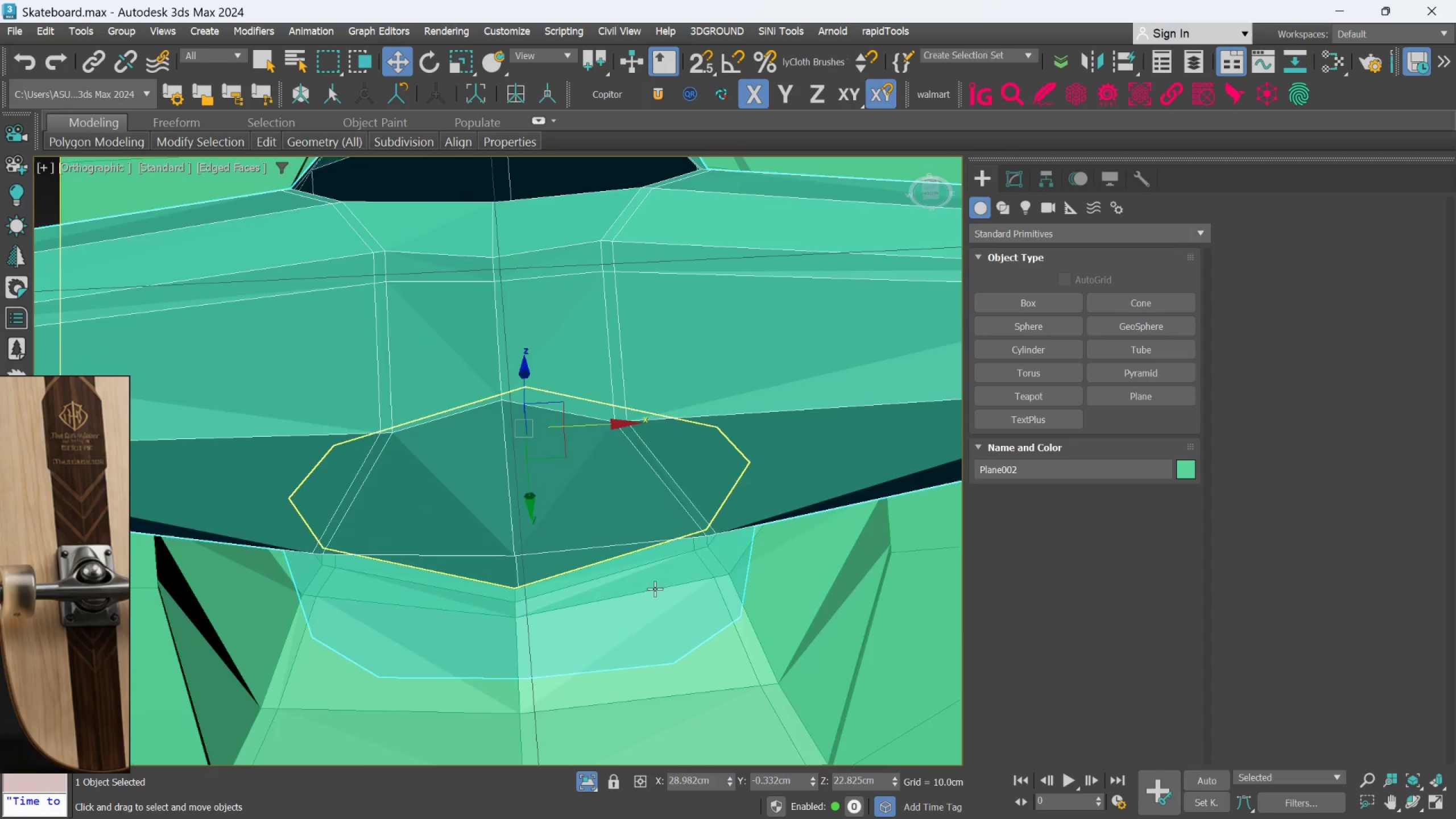 
scroll: coordinate [666, 587], scroll_direction: up, amount: 3.0
 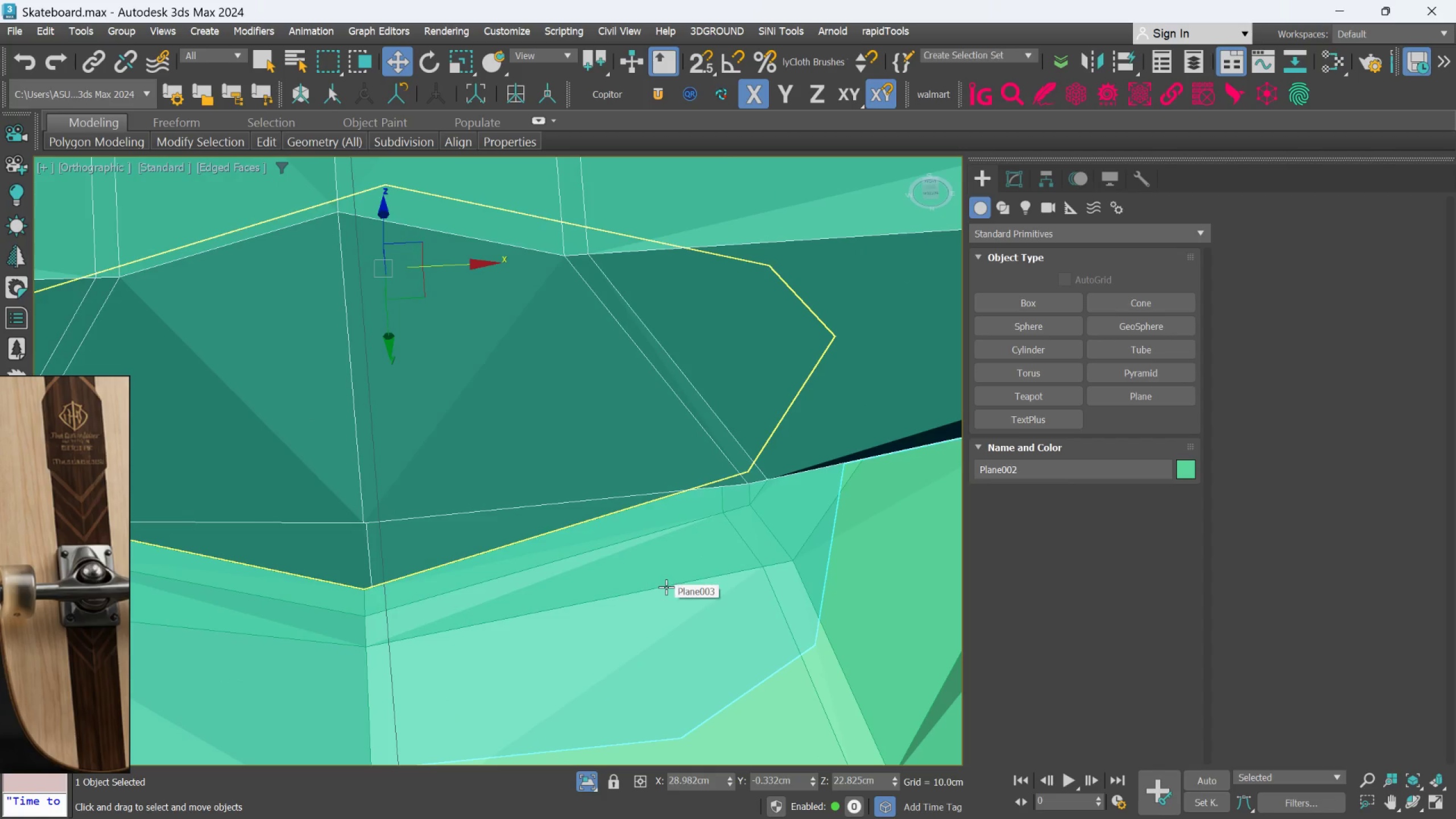 
hold_key(key=AltLeft, duration=1.36)
 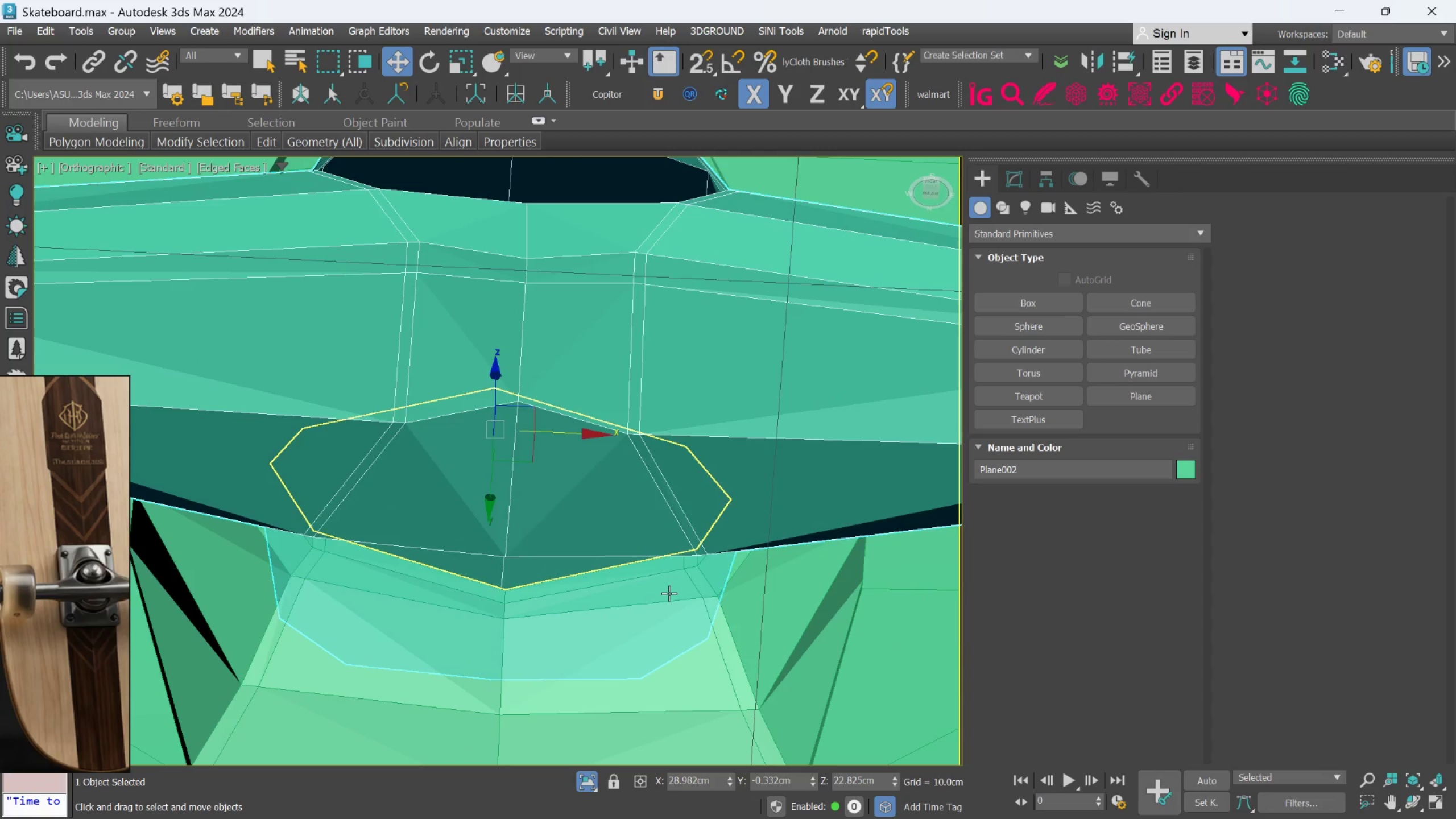 
scroll: coordinate [666, 587], scroll_direction: down, amount: 1.0
 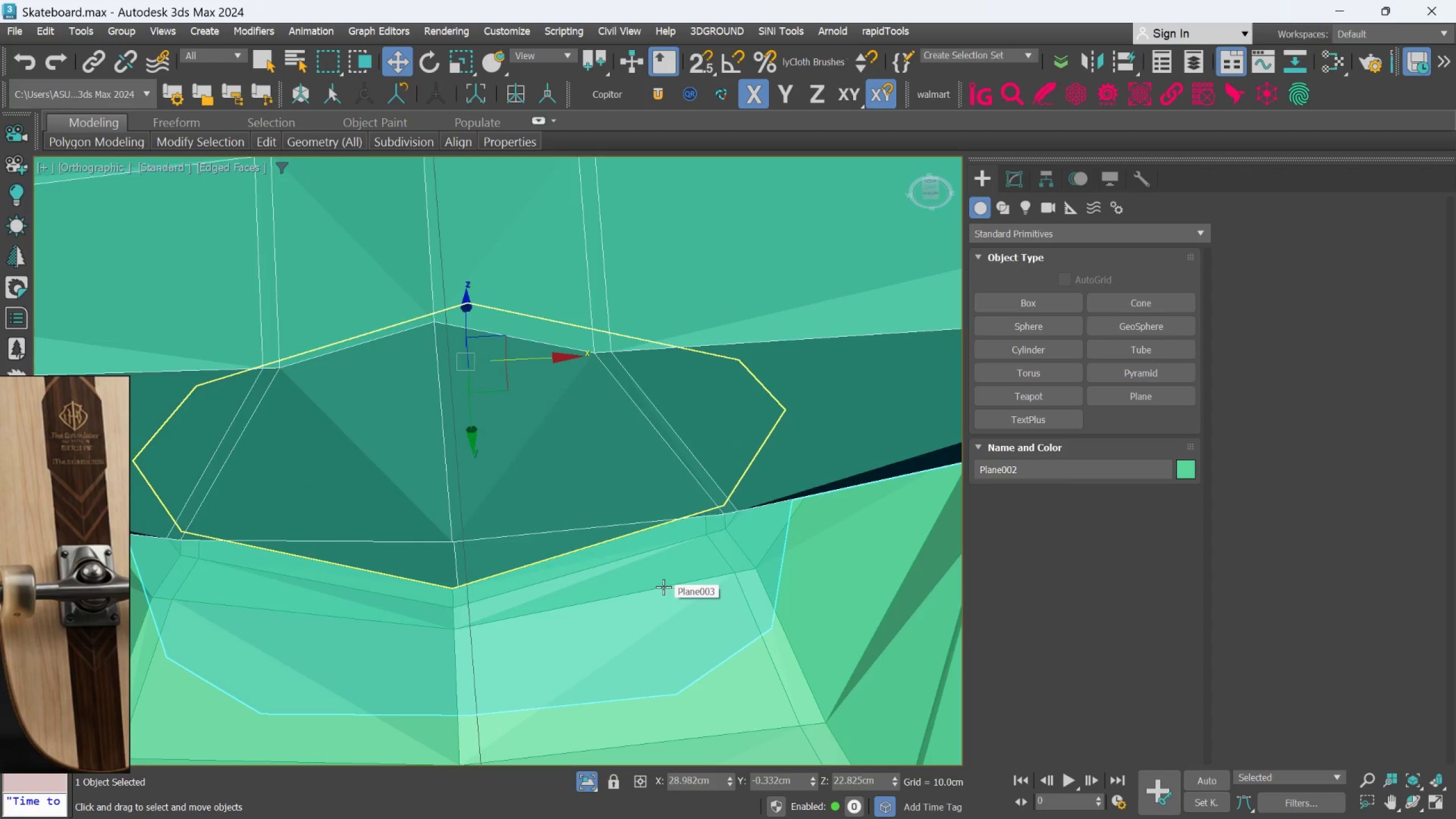 
hold_key(key=AltLeft, duration=1.5)
scroll: coordinate [669, 593], scroll_direction: down, amount: 1.0
 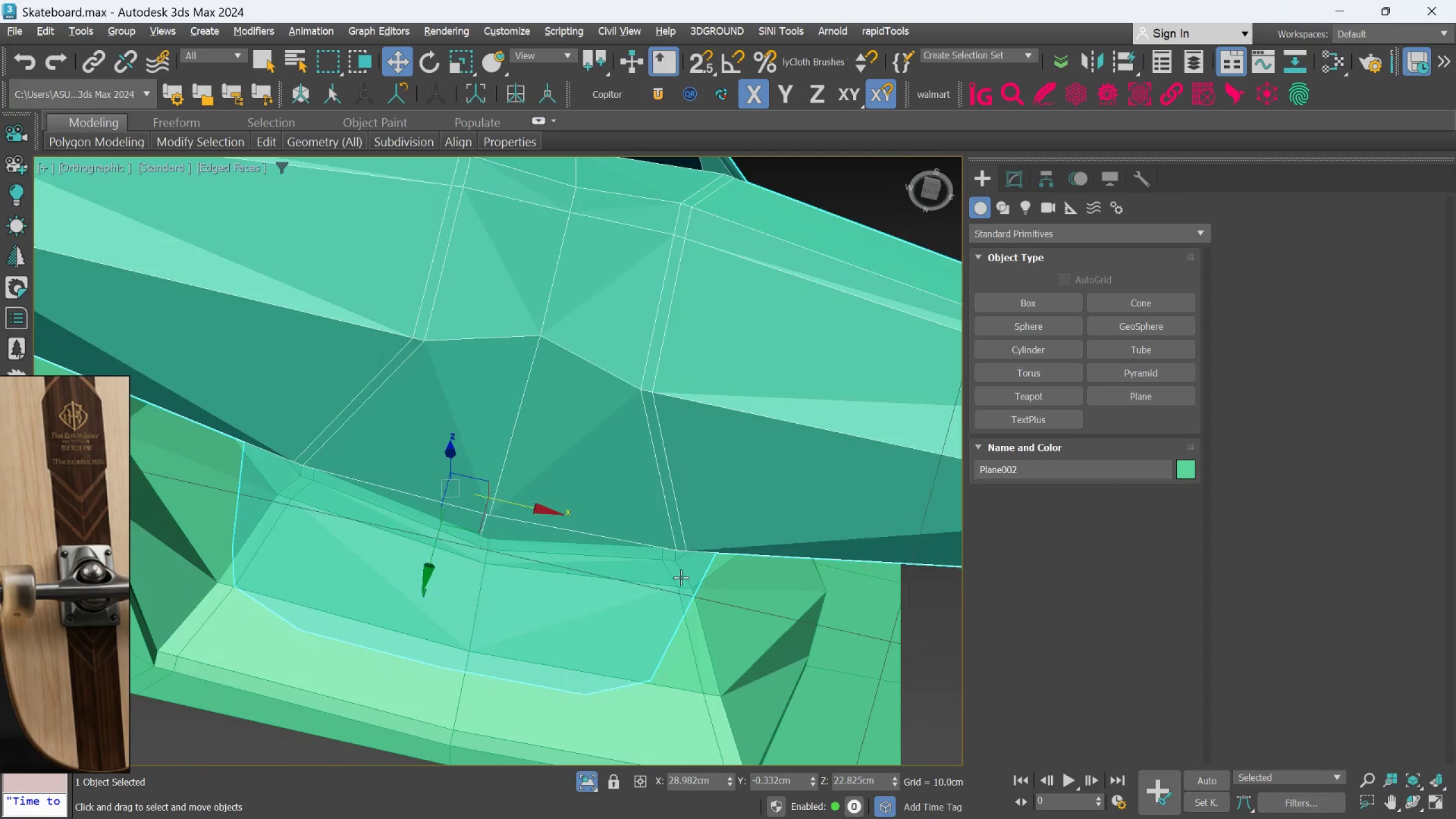 
hold_key(key=AltLeft, duration=1.52)
 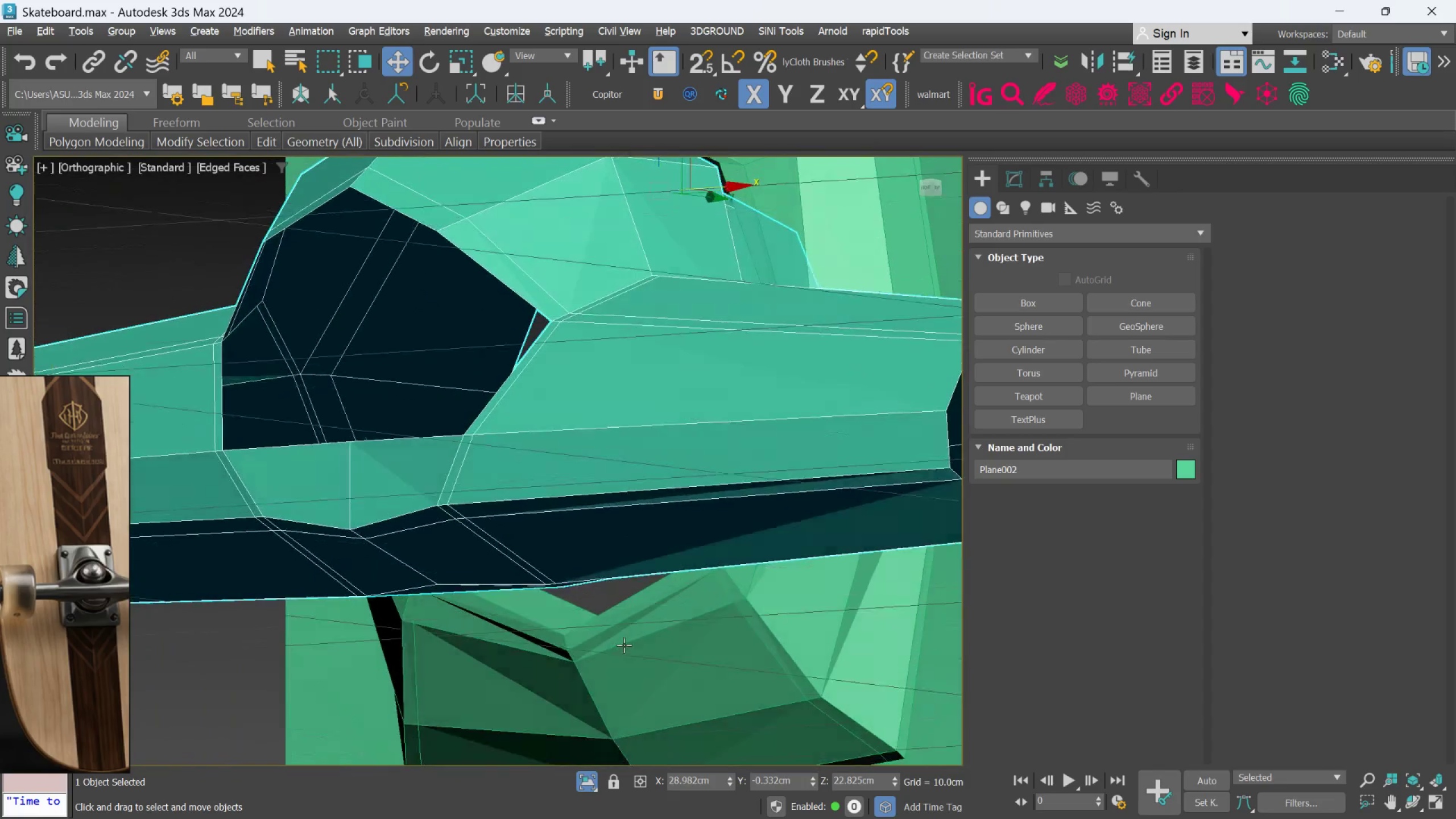 
hold_key(key=AltLeft, duration=1.33)
 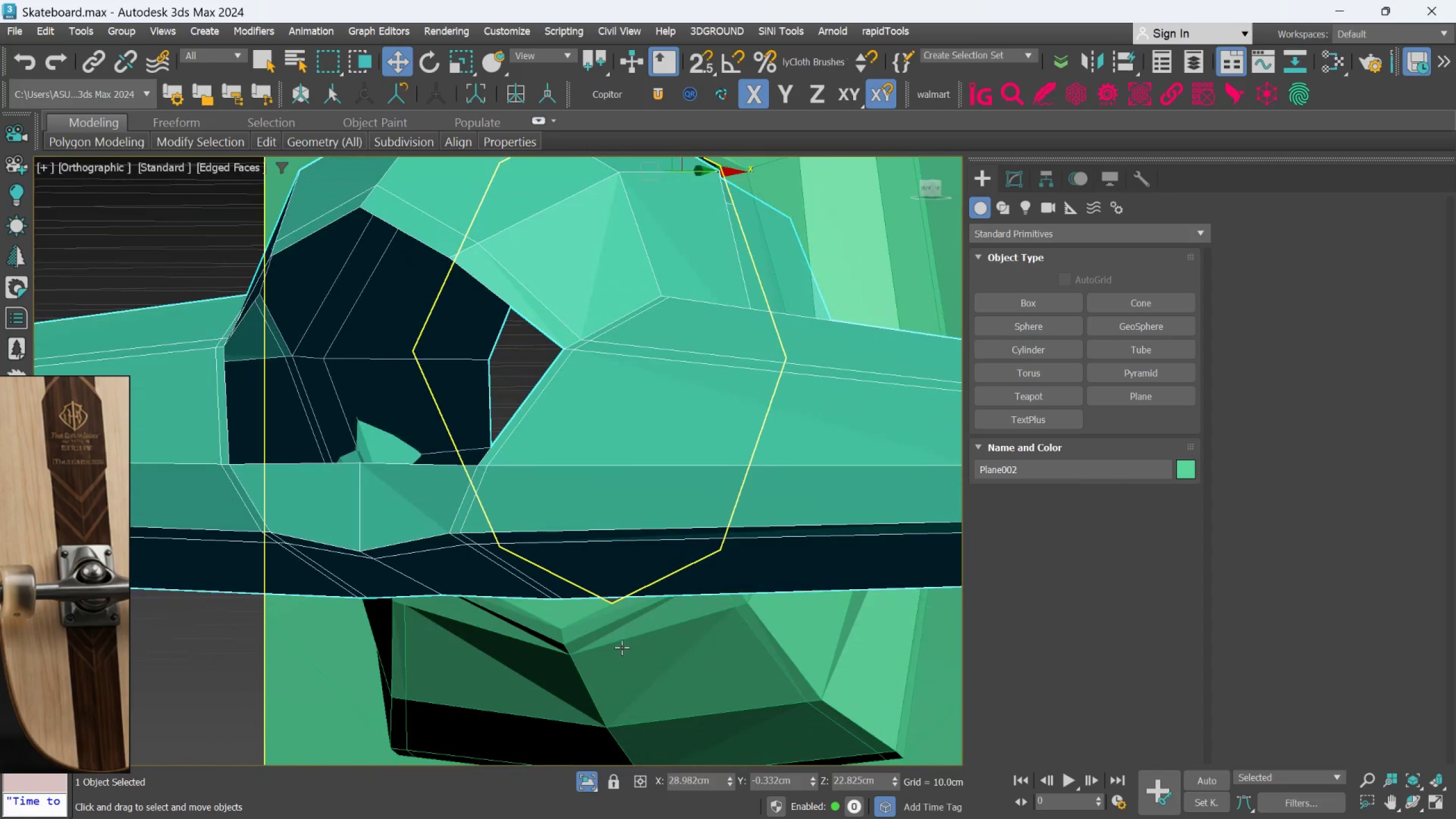 
hold_key(key=AltLeft, duration=1.5)
 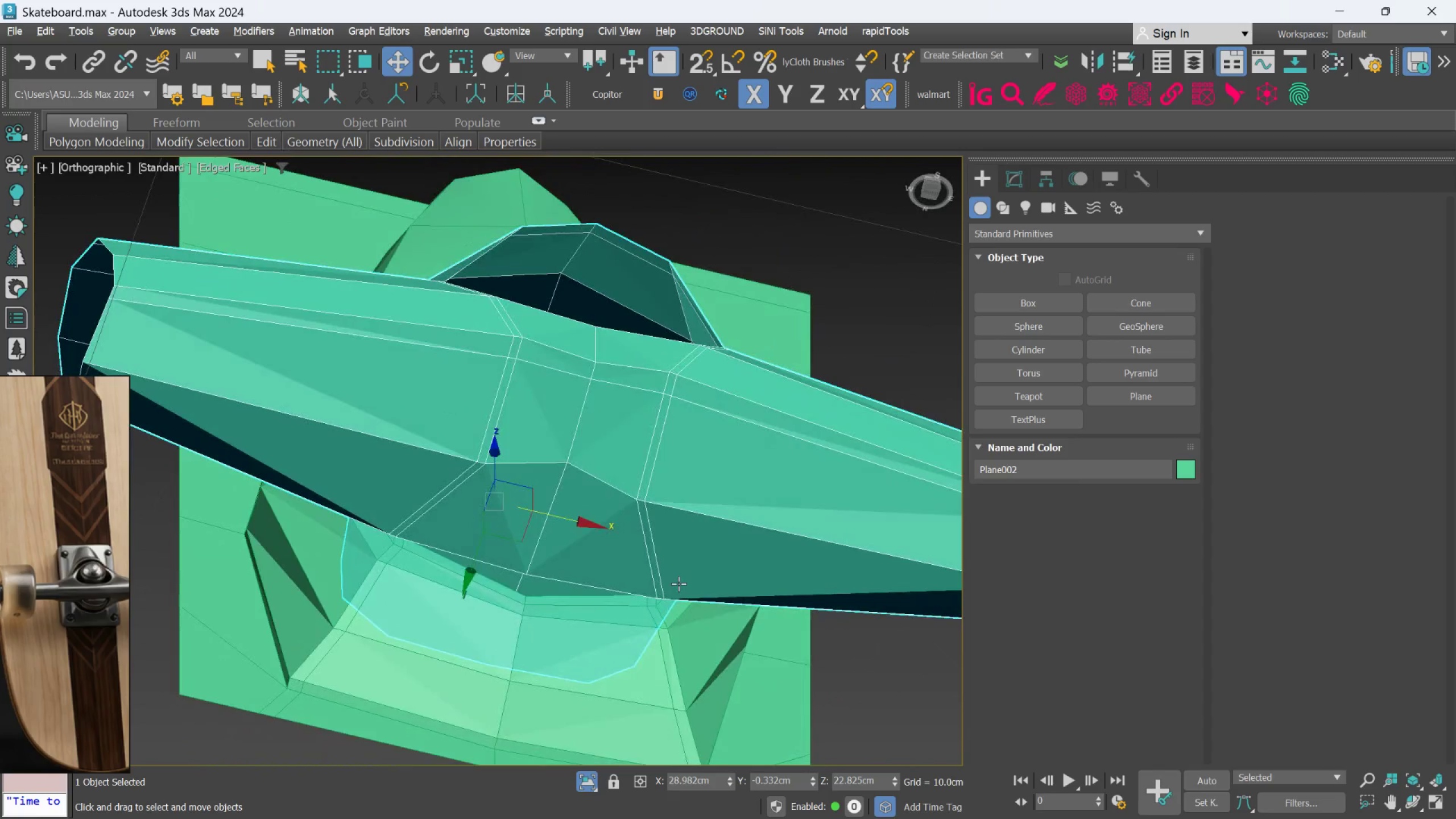 
scroll: coordinate [622, 647], scroll_direction: down, amount: 1.0
 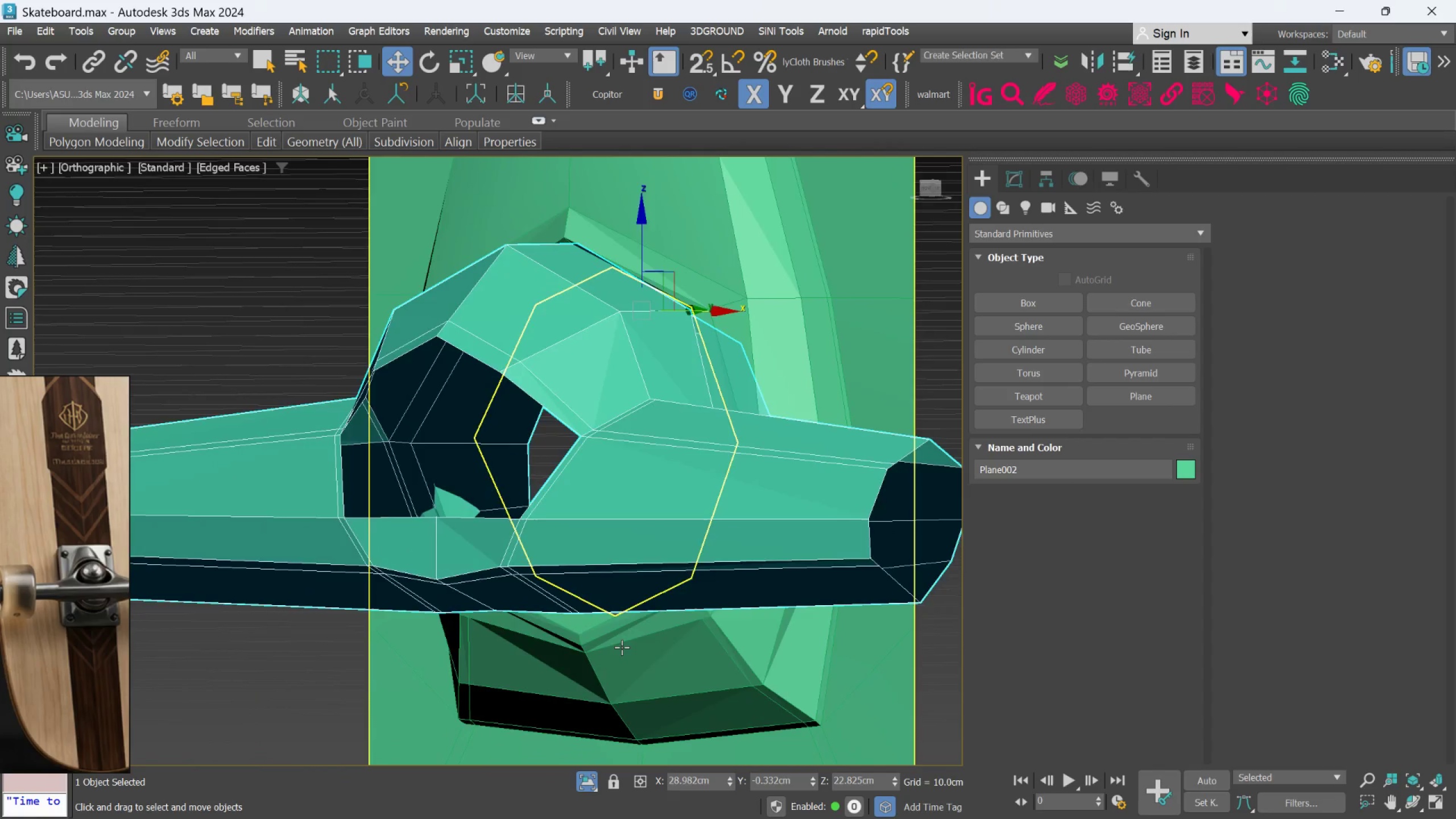 
hold_key(key=AltLeft, duration=1.5)
 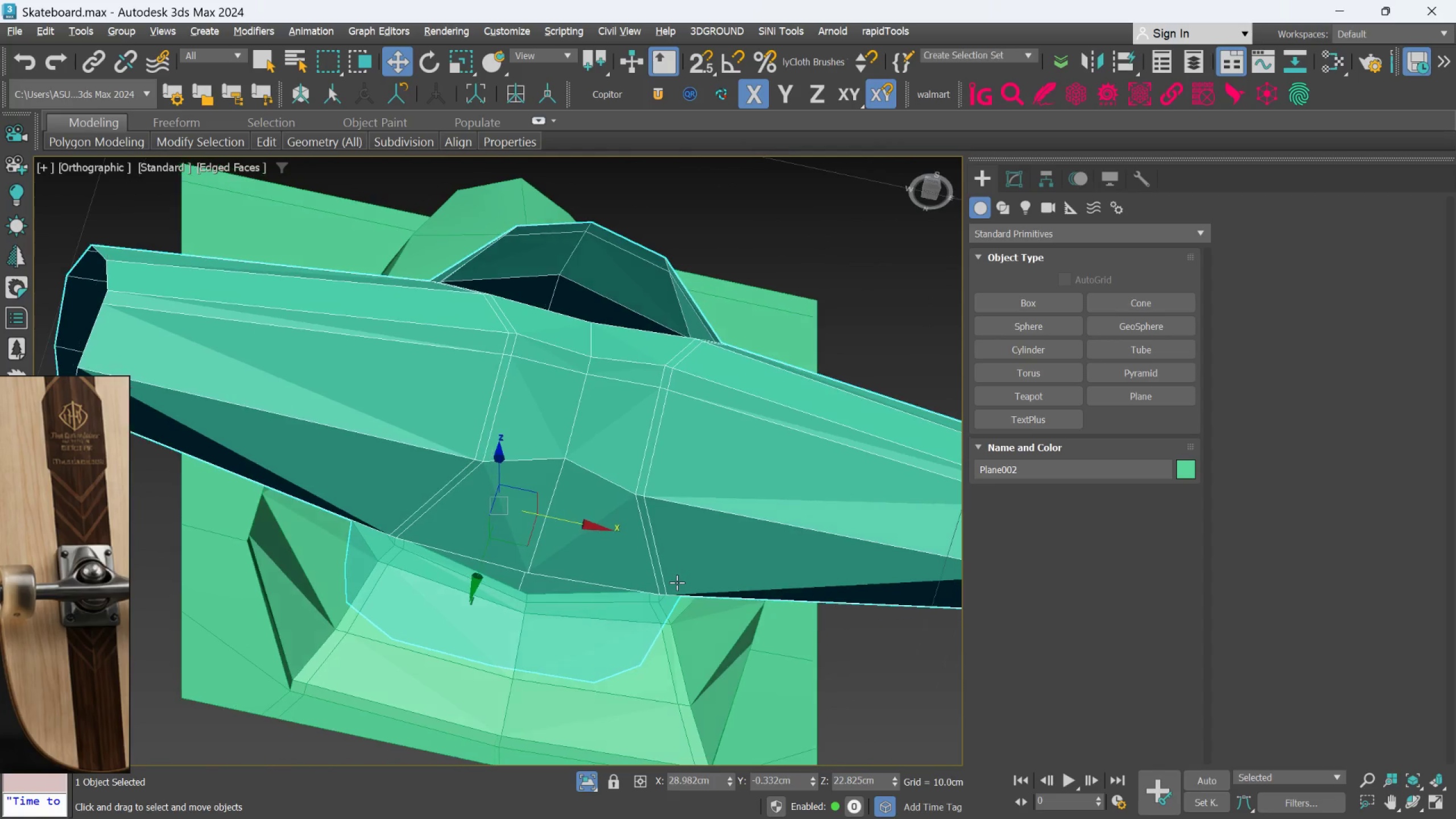 
hold_key(key=AltLeft, duration=1.5)
 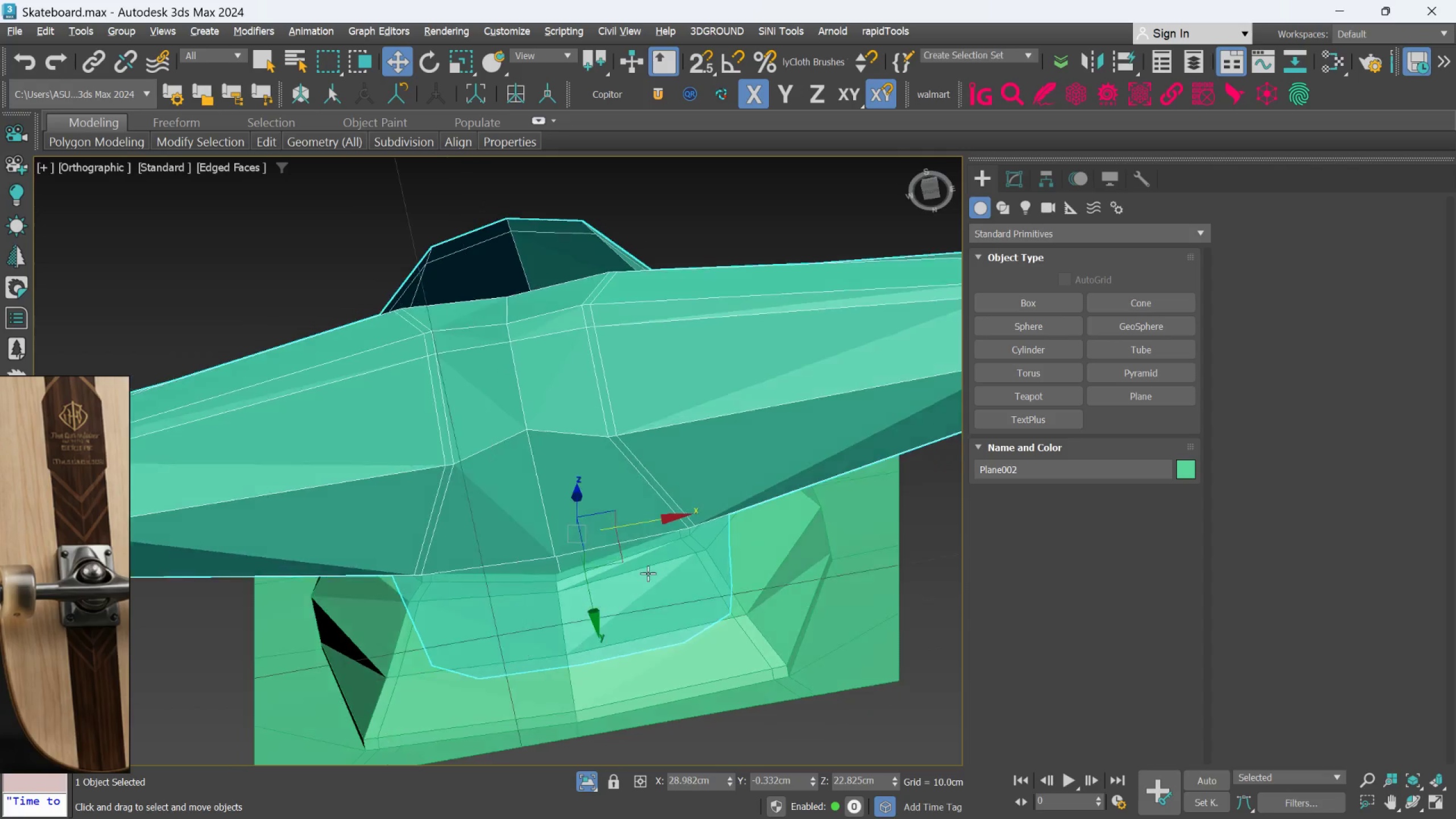 
hold_key(key=AltLeft, duration=1.52)
 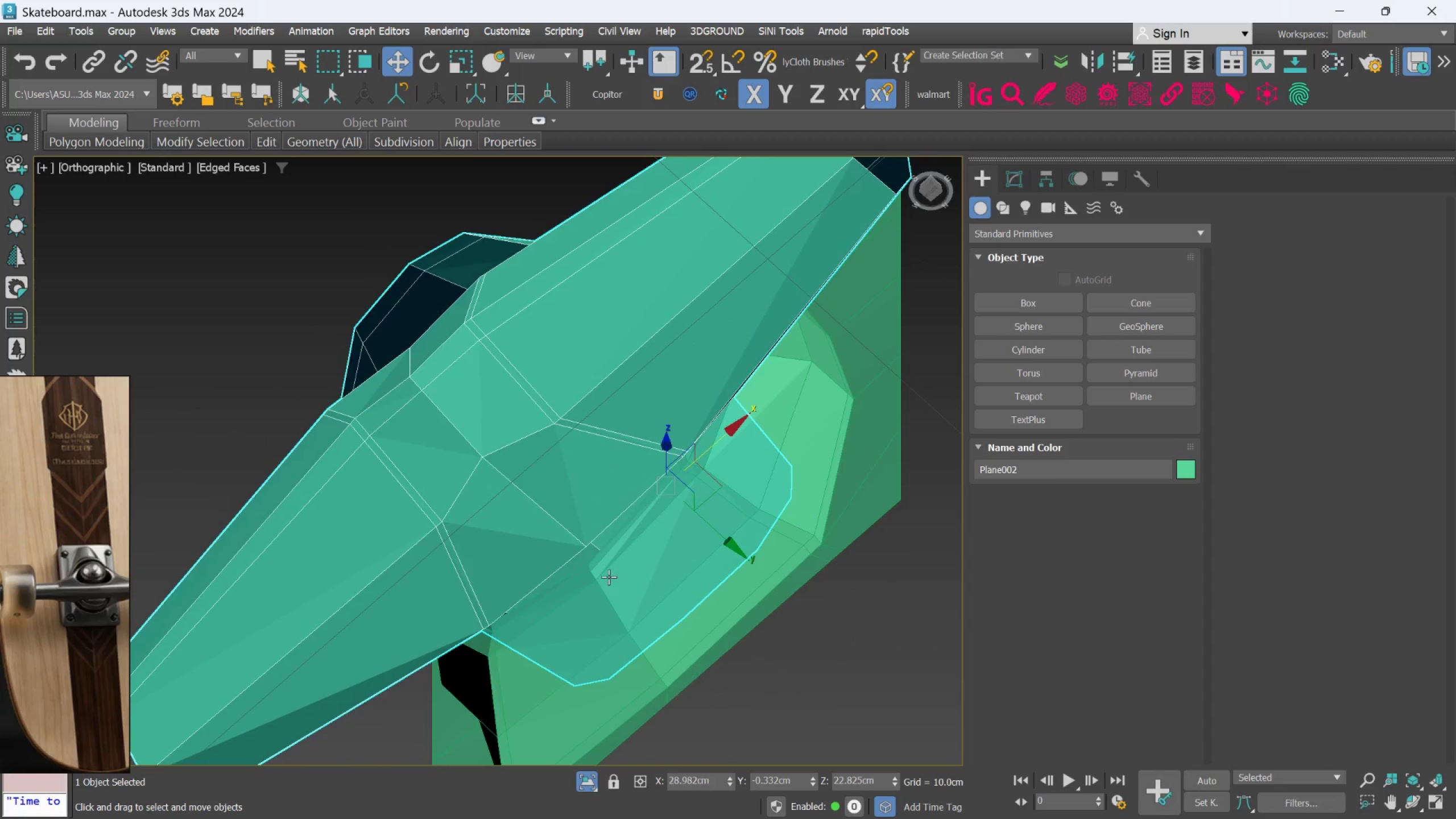 
hold_key(key=AltLeft, duration=0.41)
 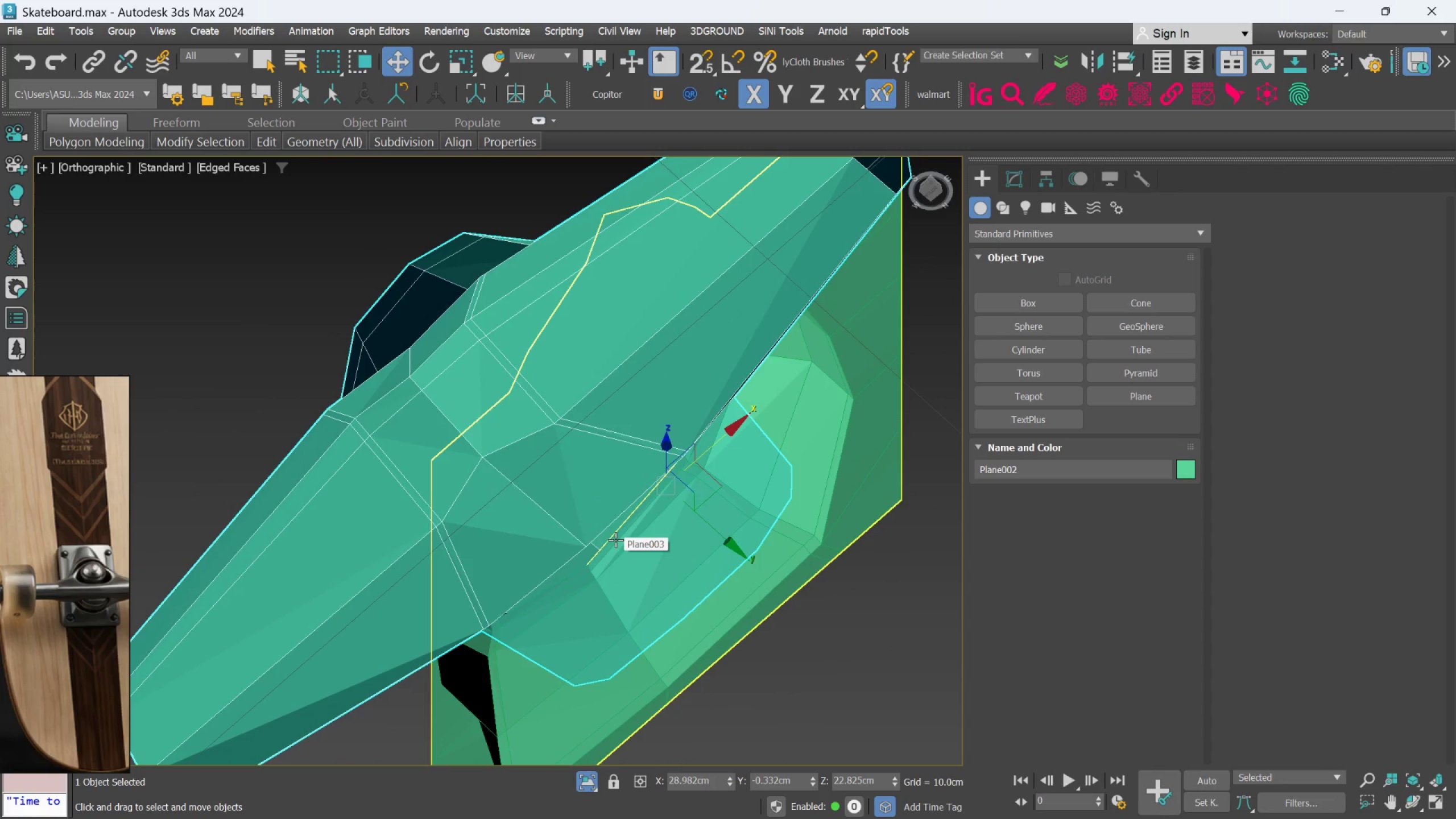 
scroll: coordinate [614, 540], scroll_direction: up, amount: 1.0
 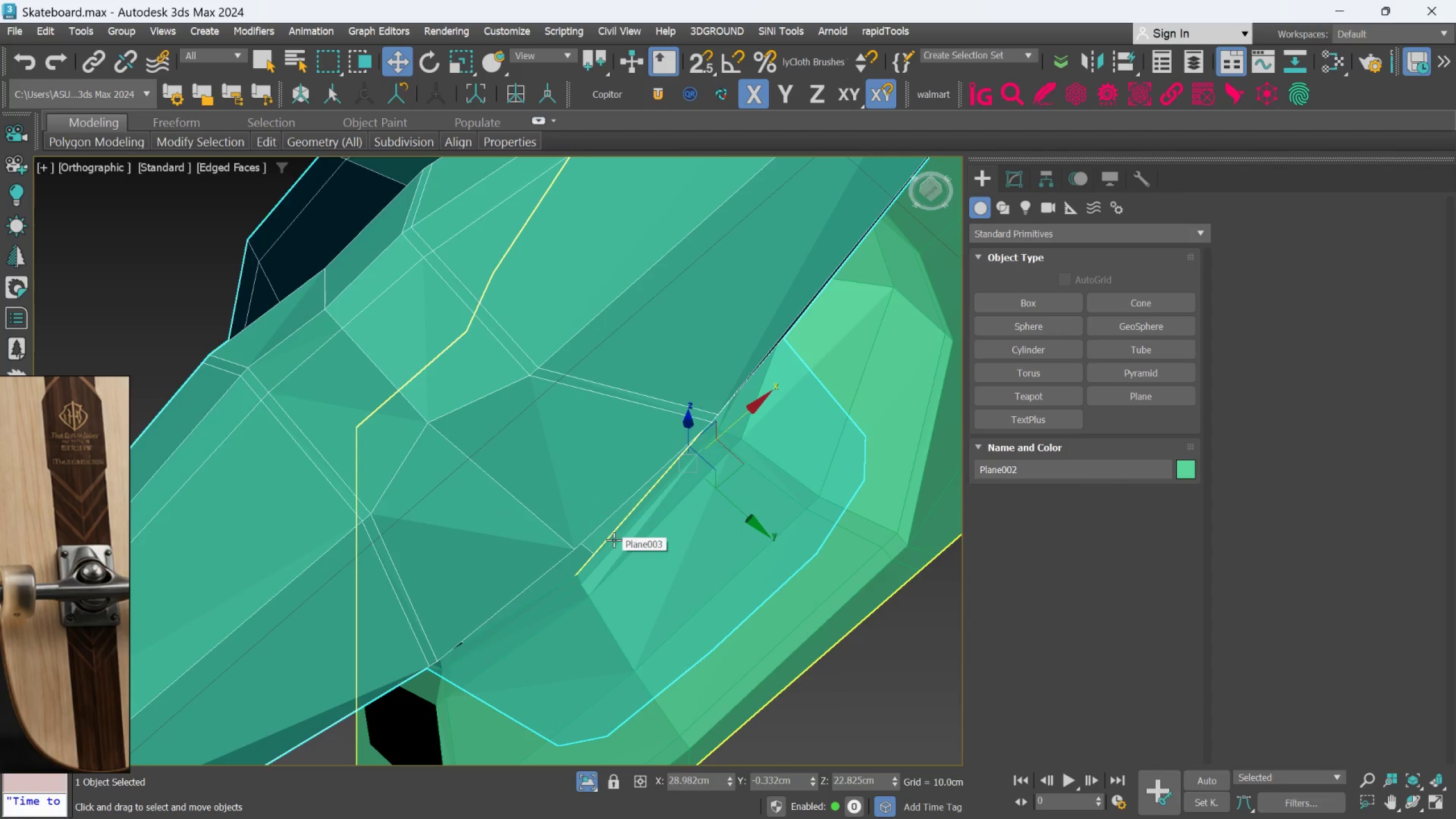 
left_click([752, 548])
 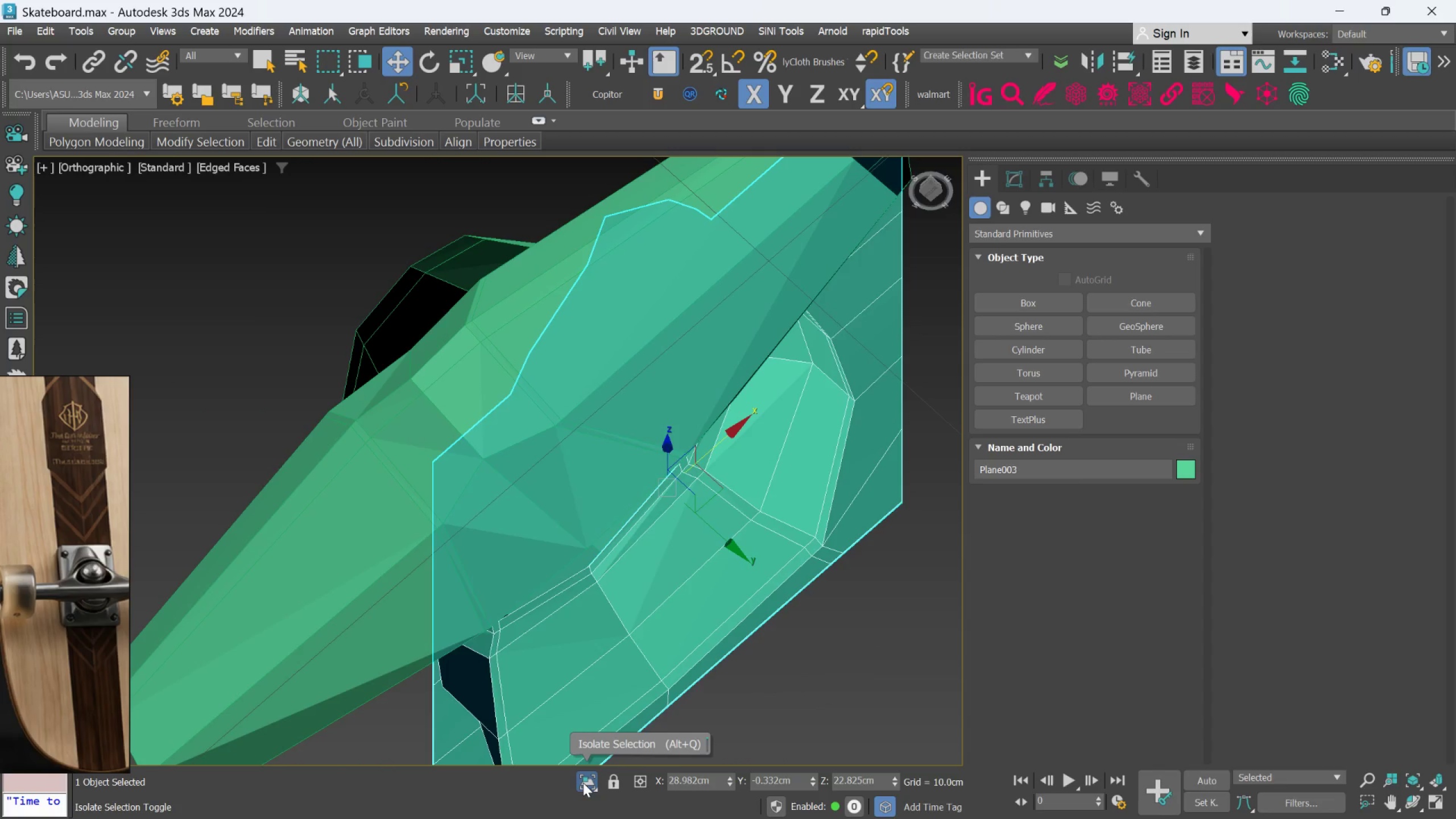 
scroll: coordinate [617, 547], scroll_direction: down, amount: 1.0
 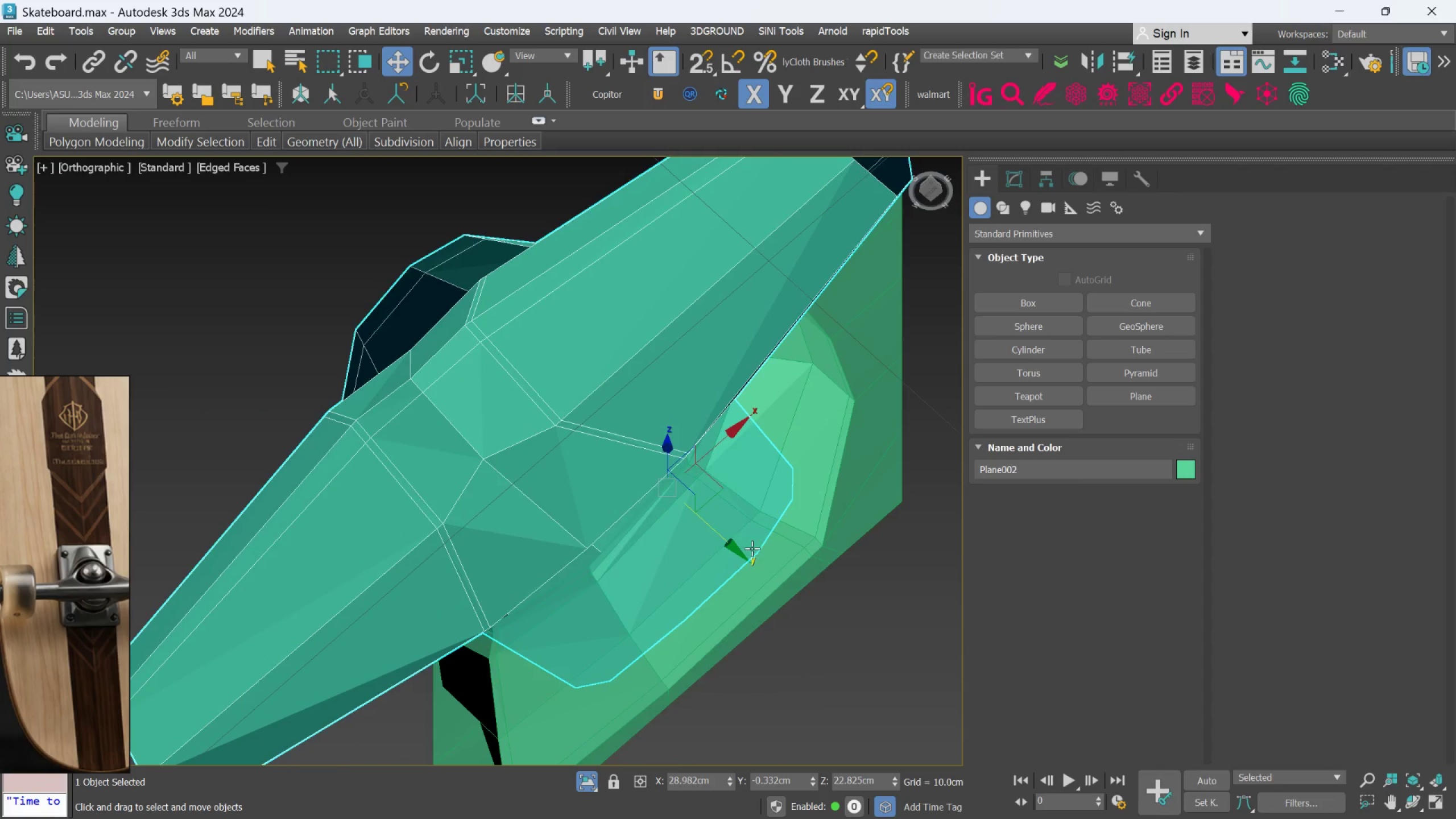 
left_click([582, 783])
 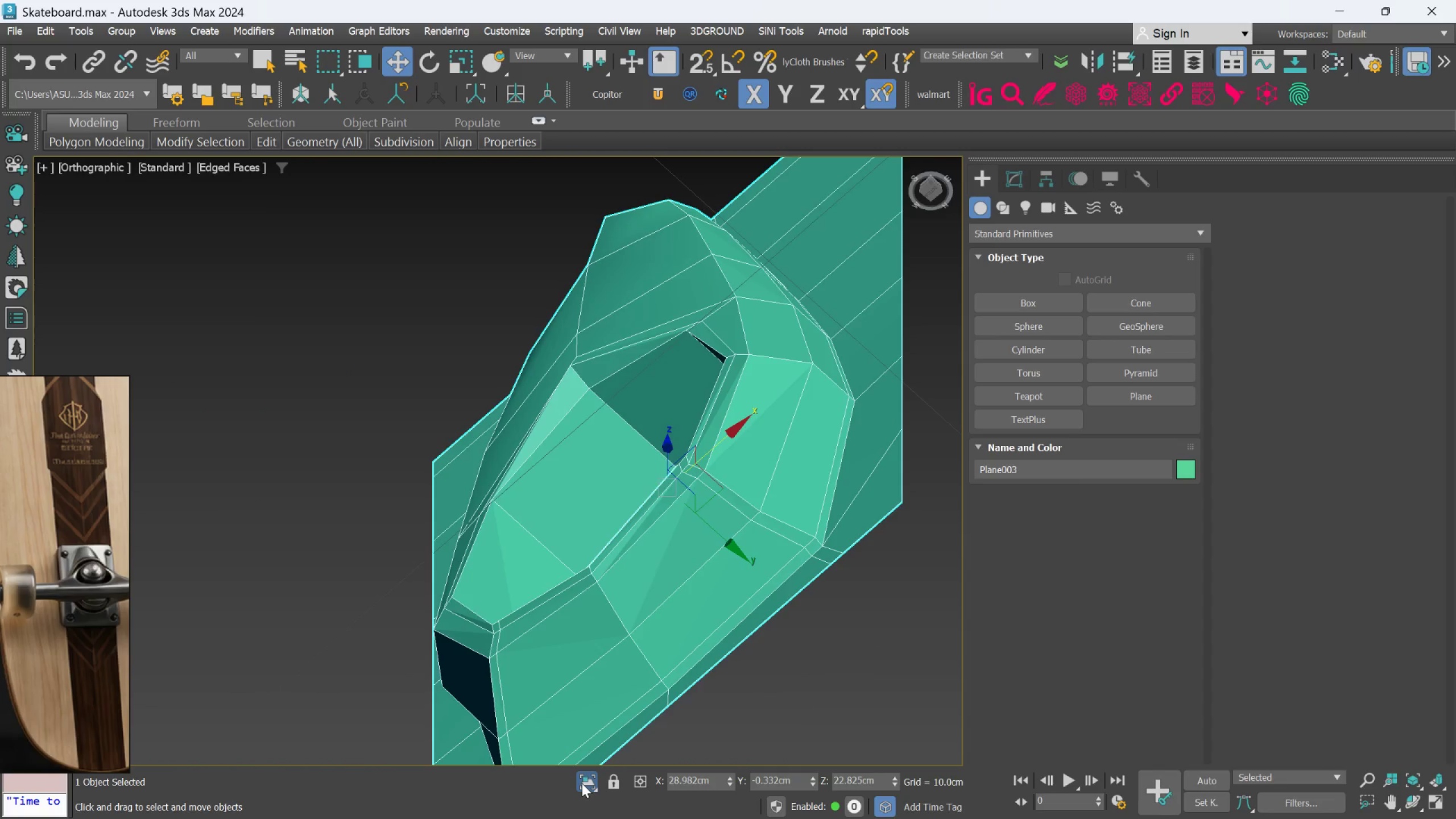 
hold_key(key=AltLeft, duration=0.8)
 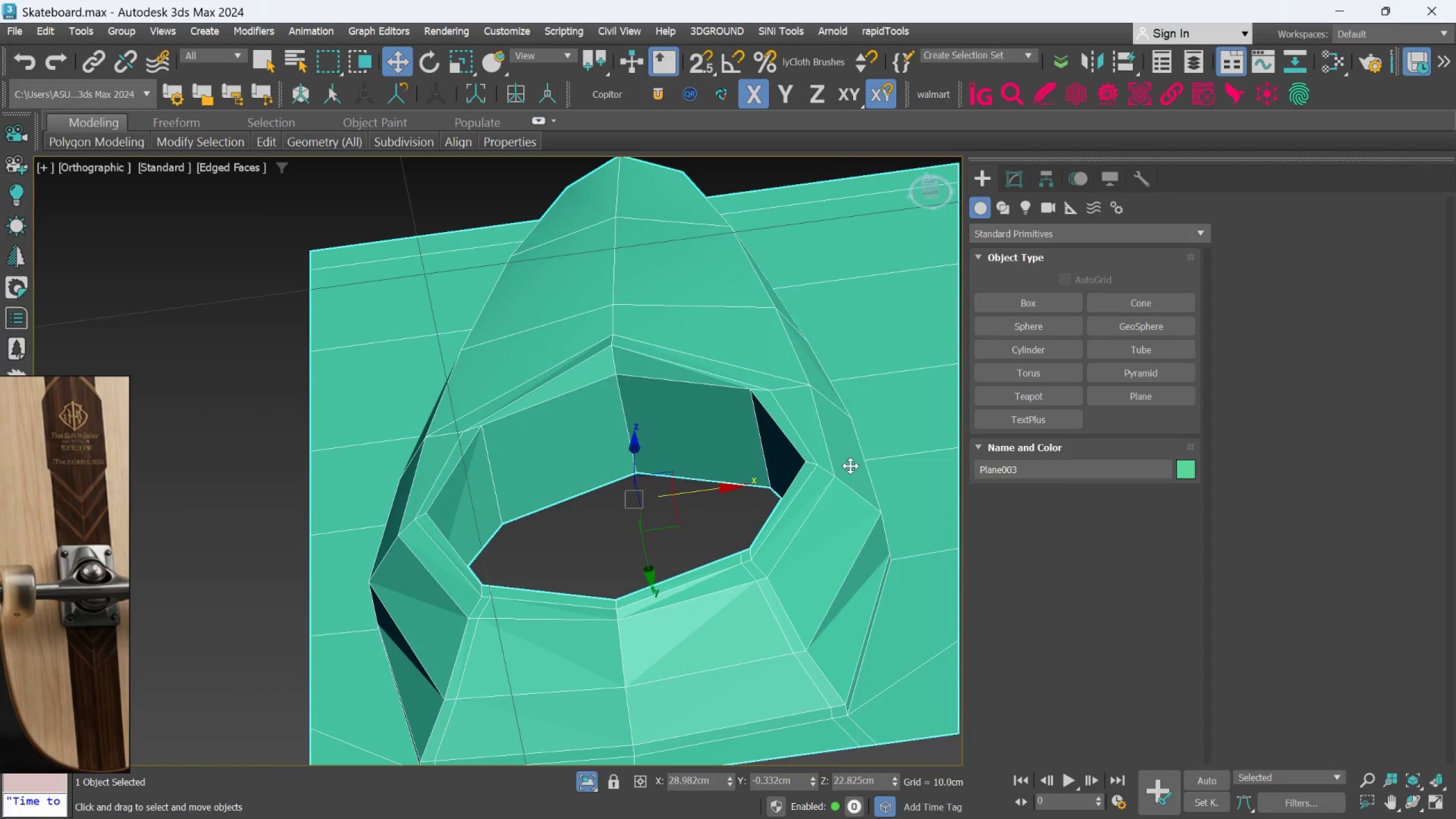 
scroll: coordinate [847, 464], scroll_direction: up, amount: 2.0
 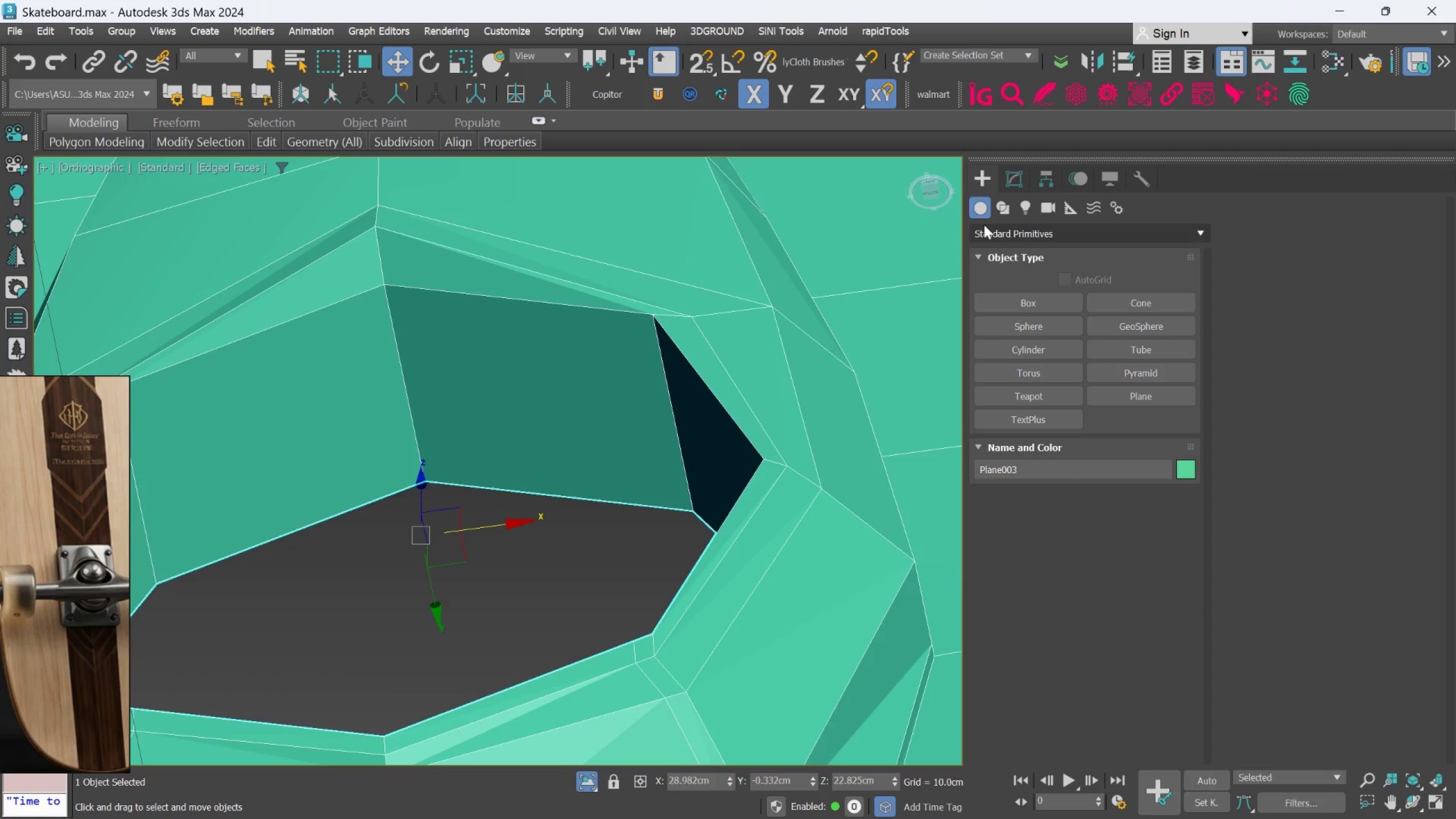 
left_click([1018, 176])
 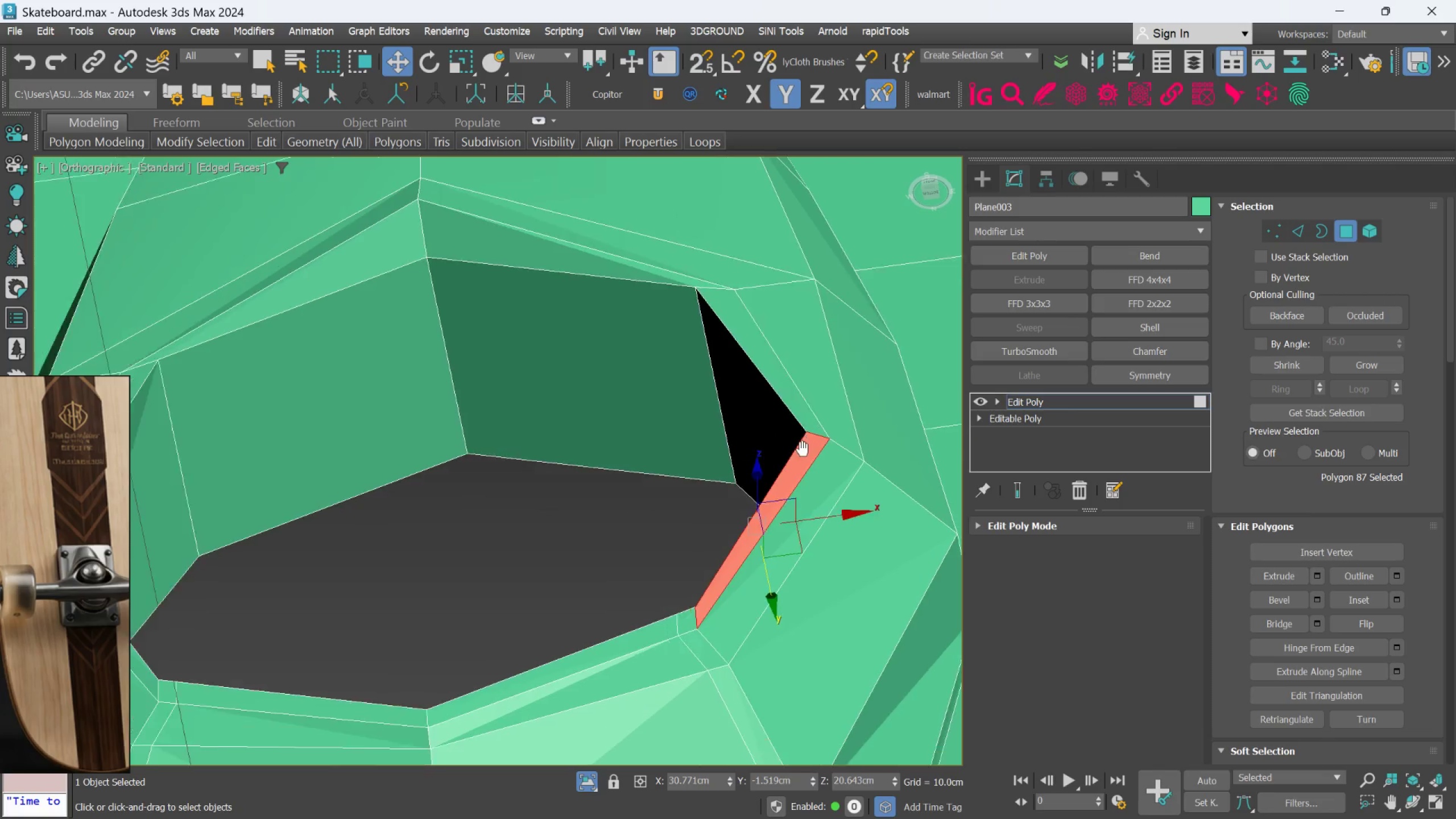 
wait(5.25)
 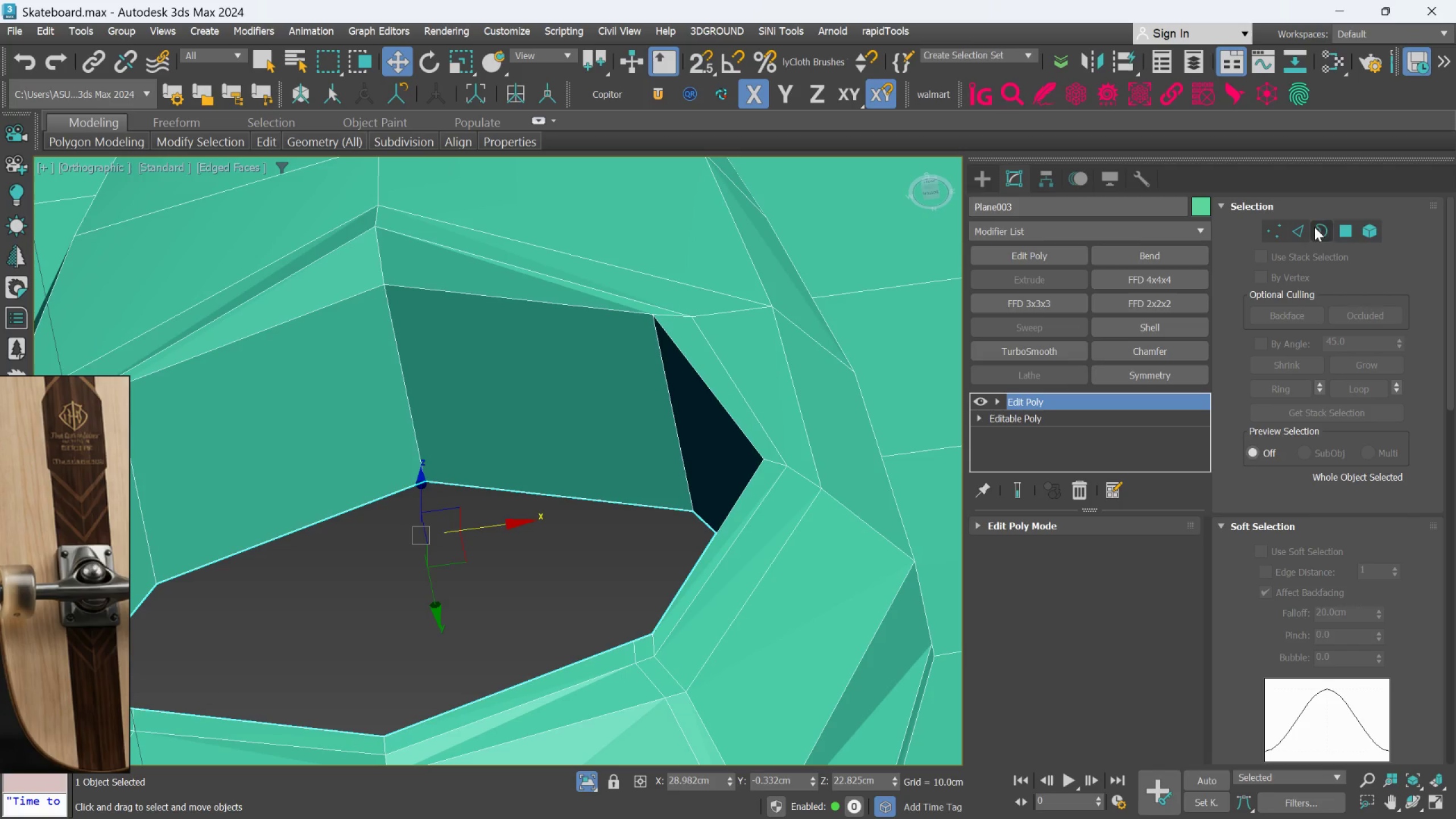 
hold_key(key=ControlLeft, duration=1.5)
left_click([668, 613])
 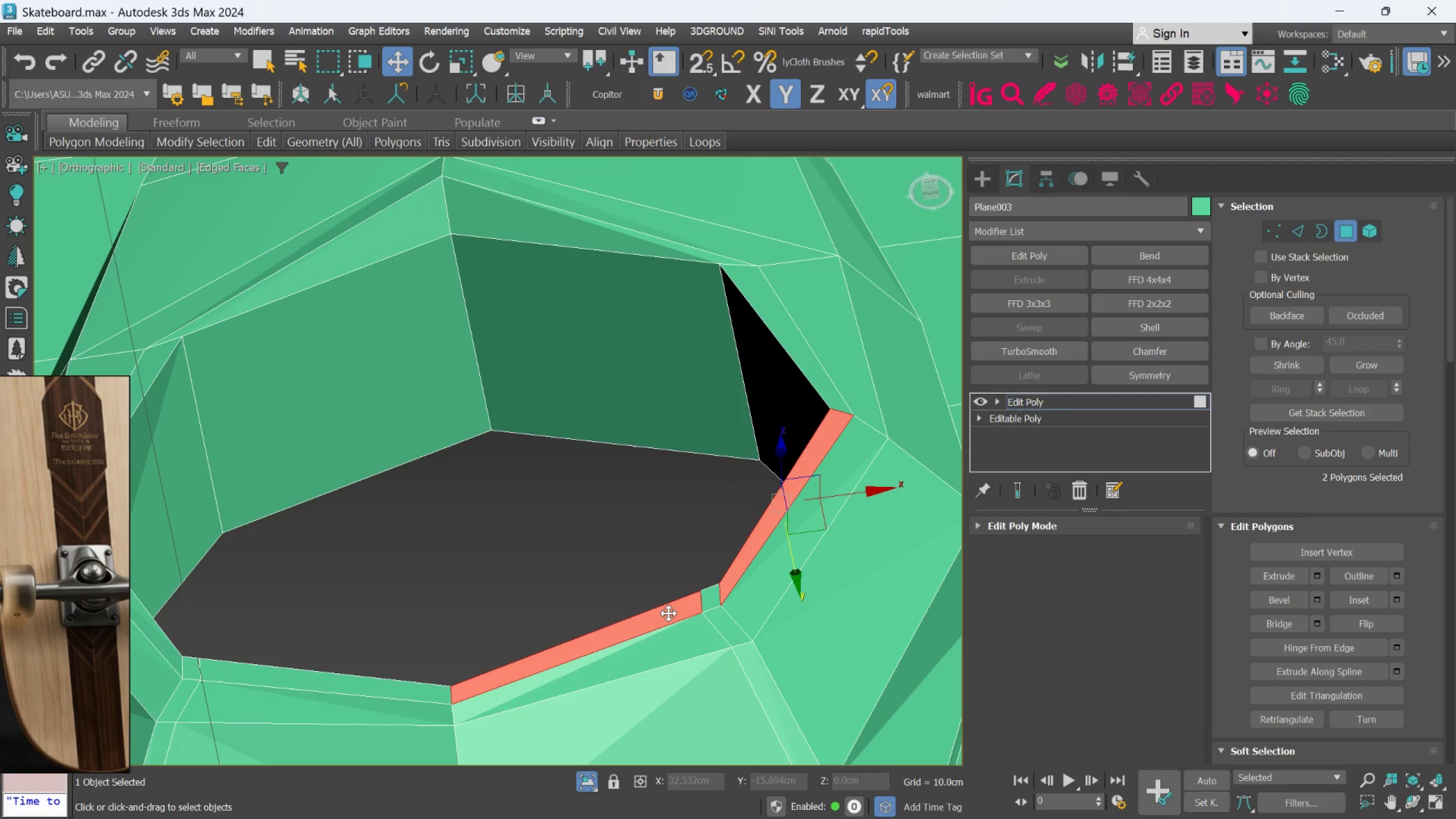 
double_click([668, 613])
 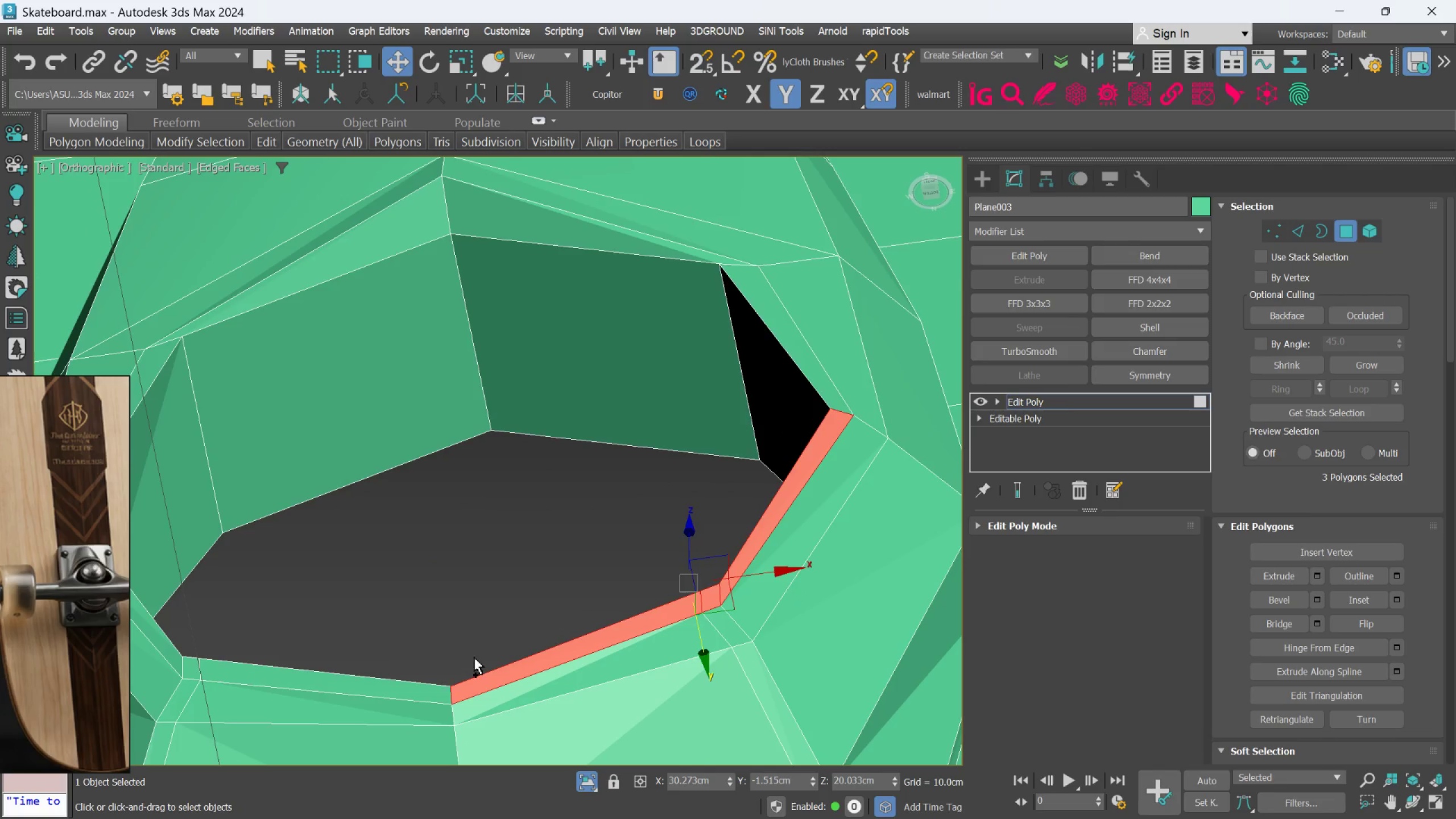 
hold_key(key=ControlLeft, duration=0.89)
double_click([432, 693])
 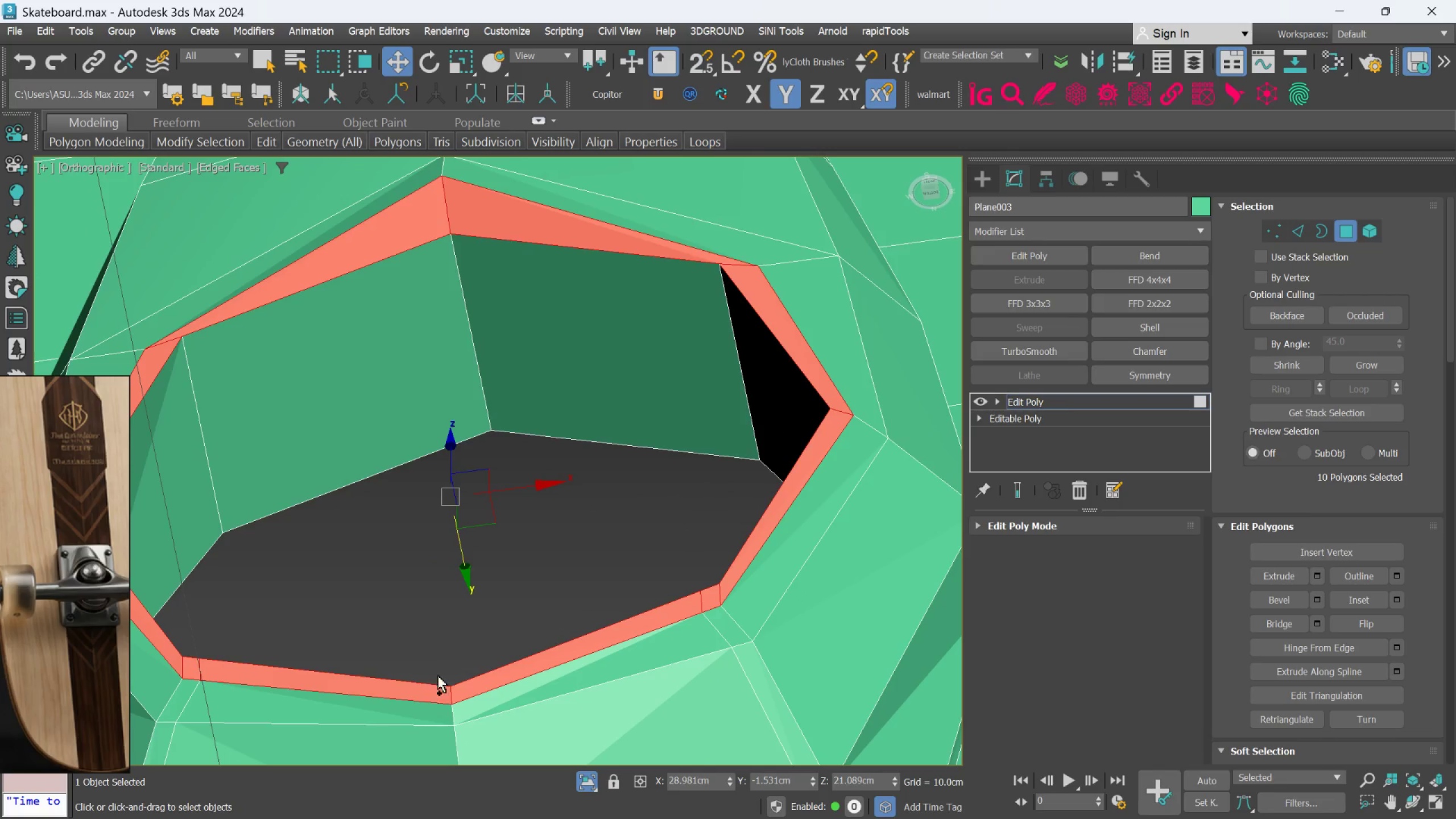 
hold_key(key=ControlLeft, duration=2.95)
 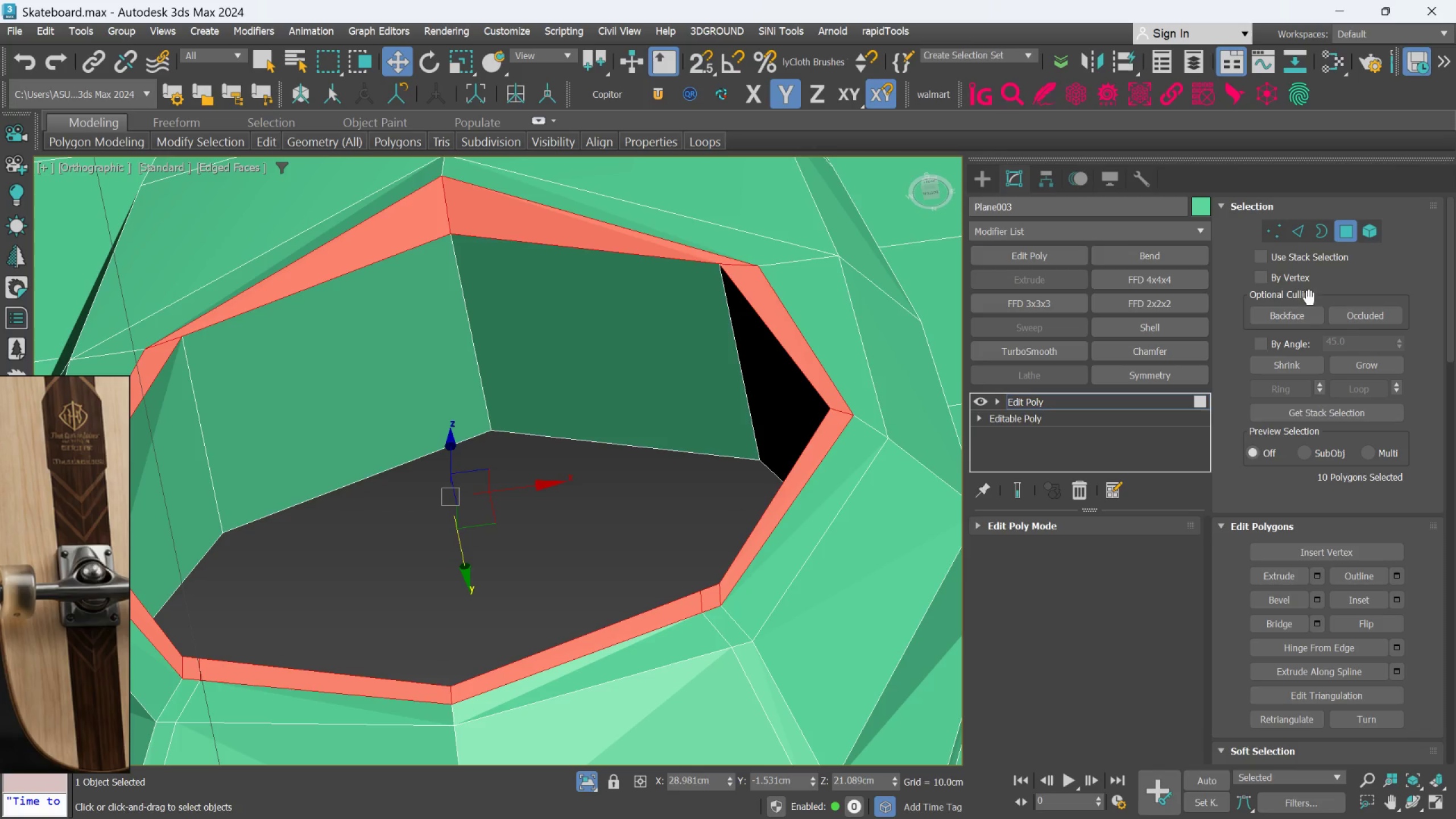 
key(Delete)
 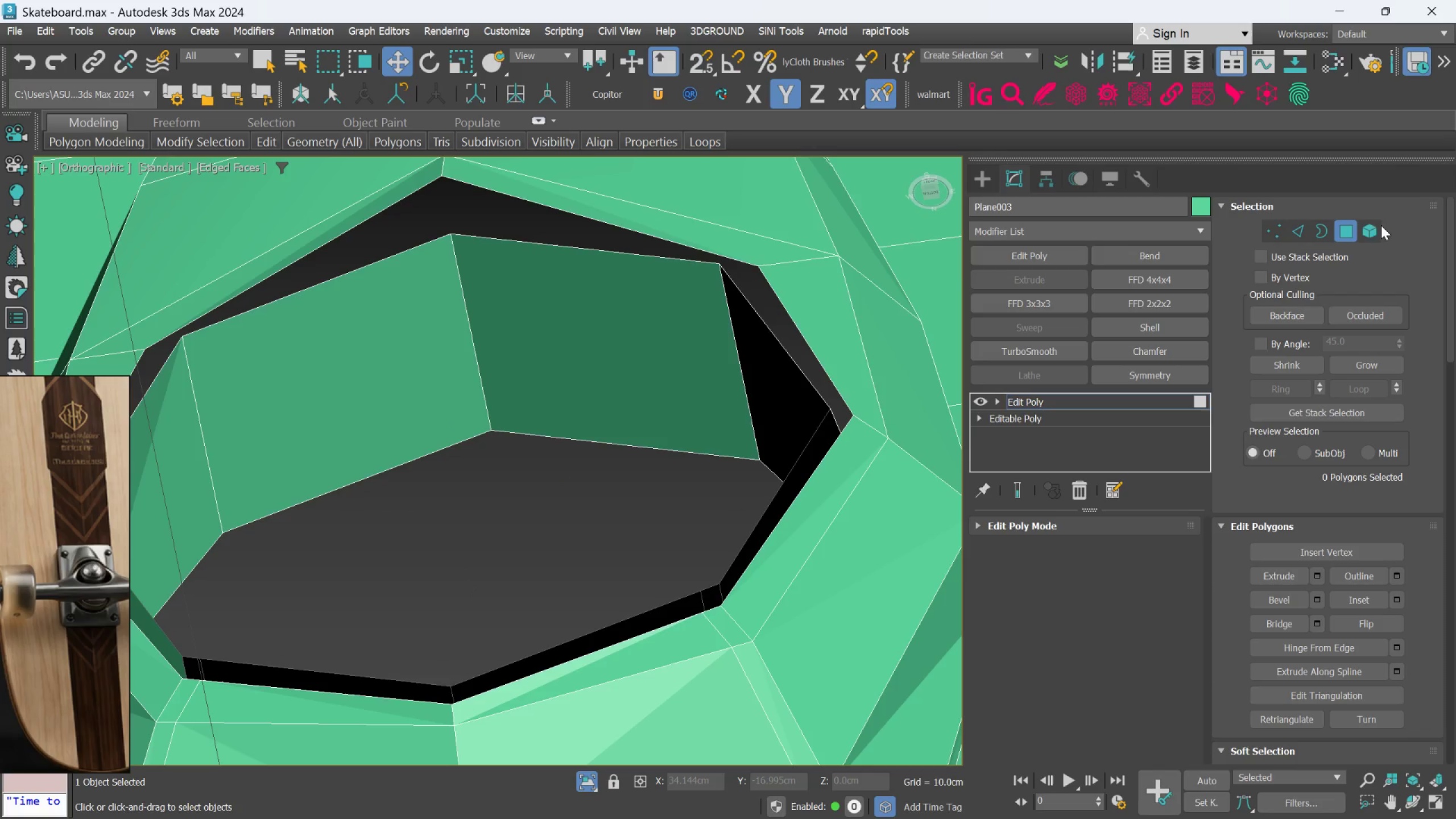 
key(Control+Z)
 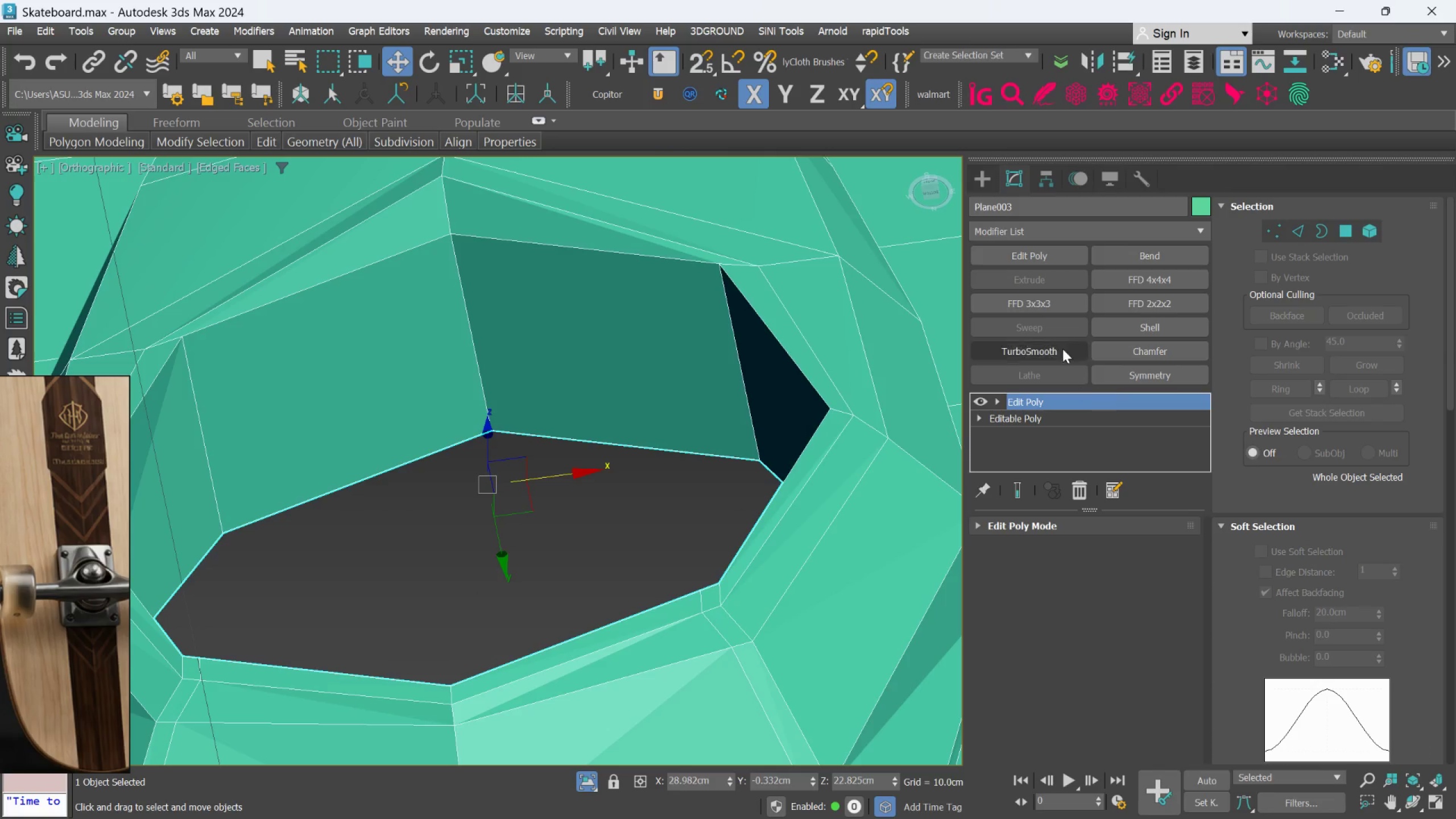 
left_click([1040, 258])
 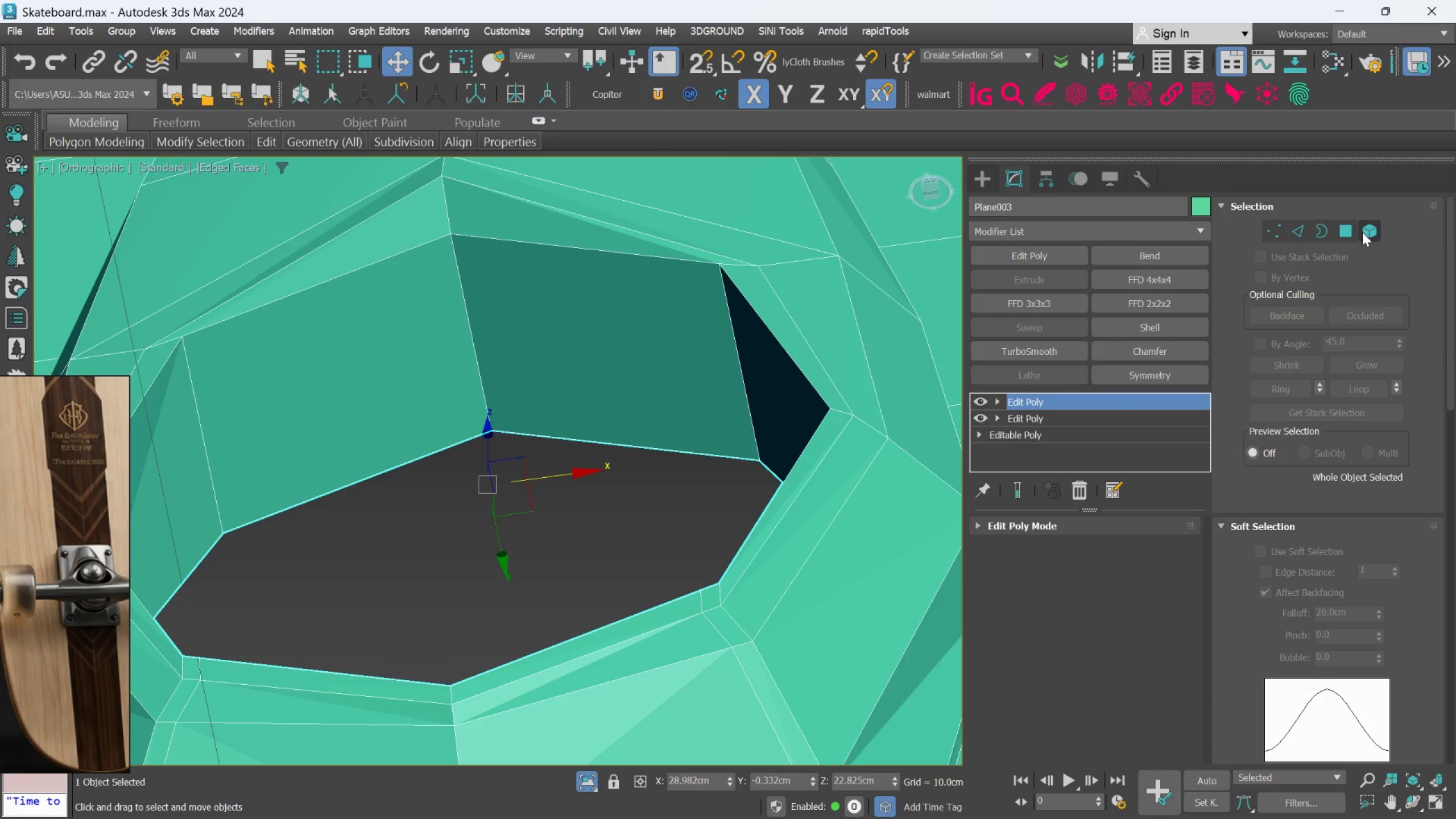 
left_click([1347, 230])
 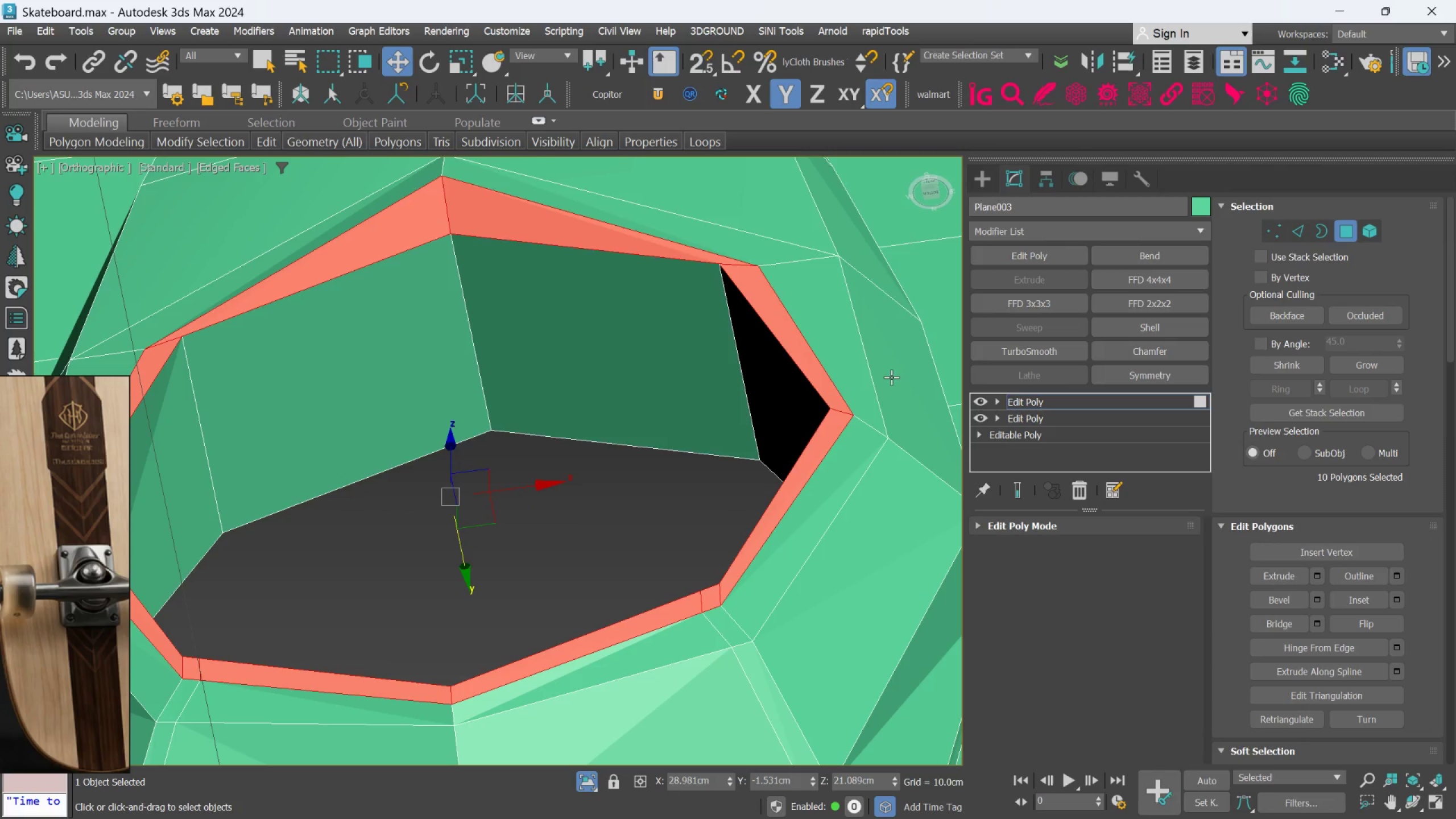 
key(Delete)
 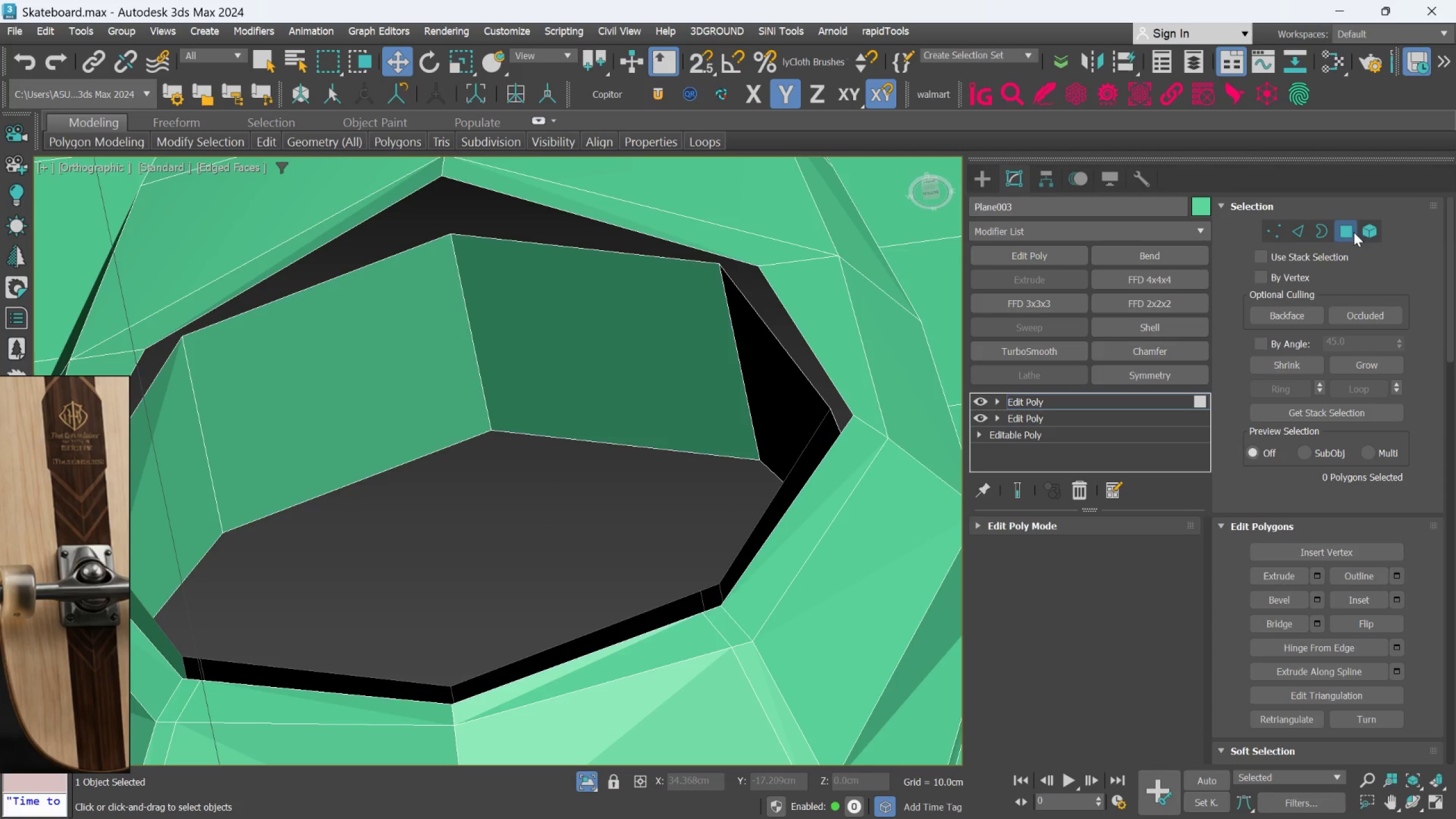 
left_click([1368, 224])
 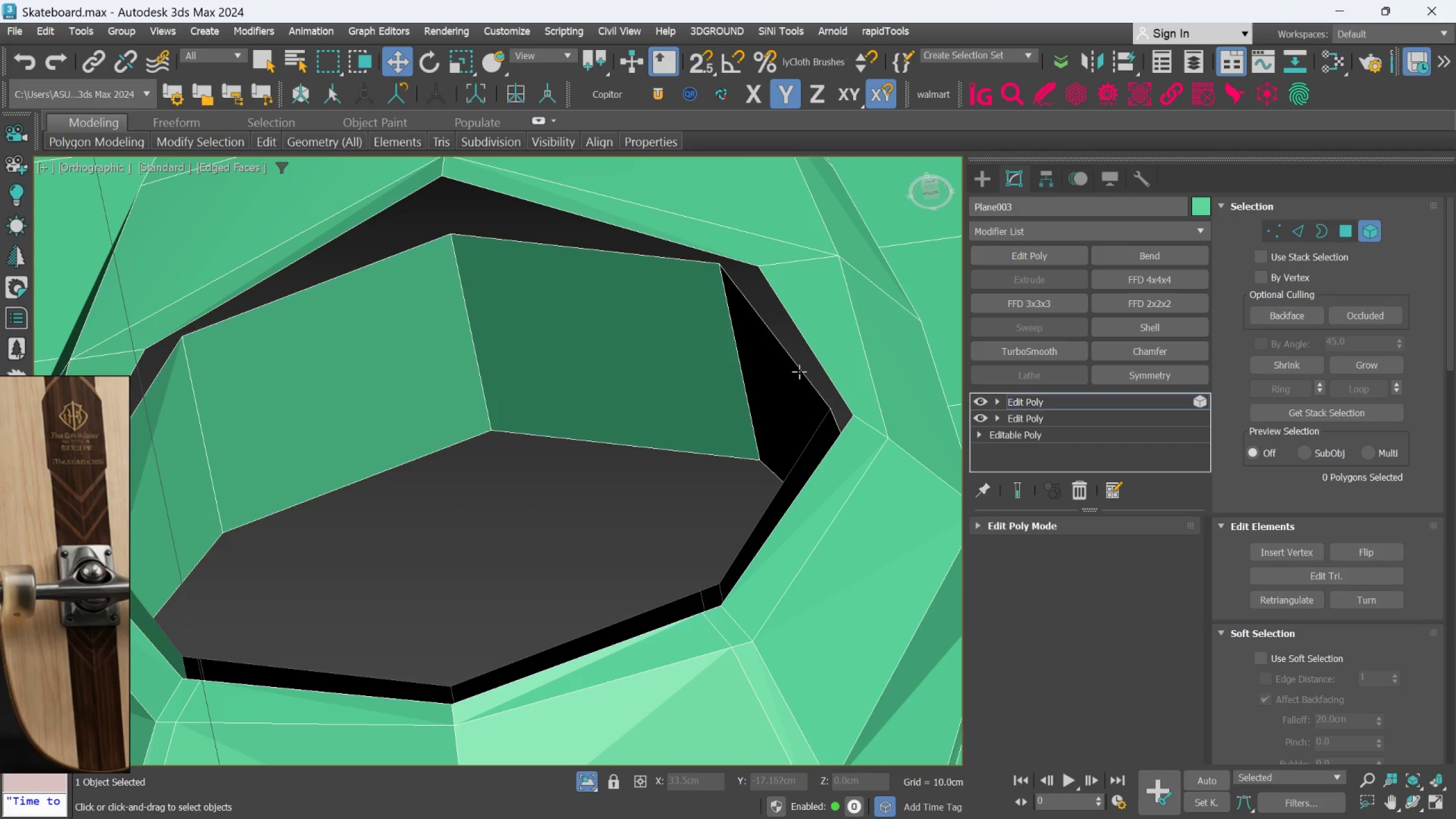 
left_click([799, 371])
 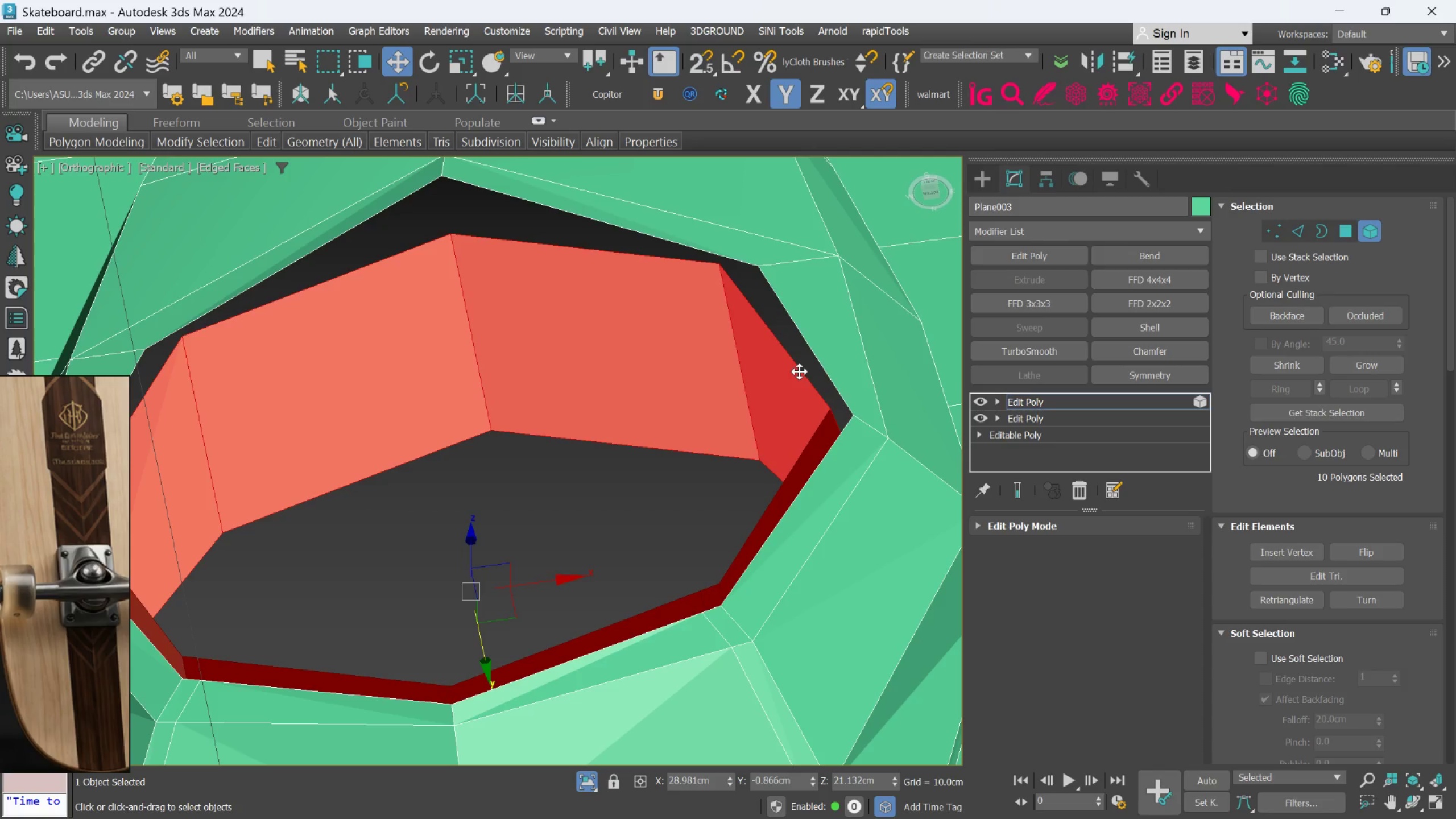 
key(Delete)
 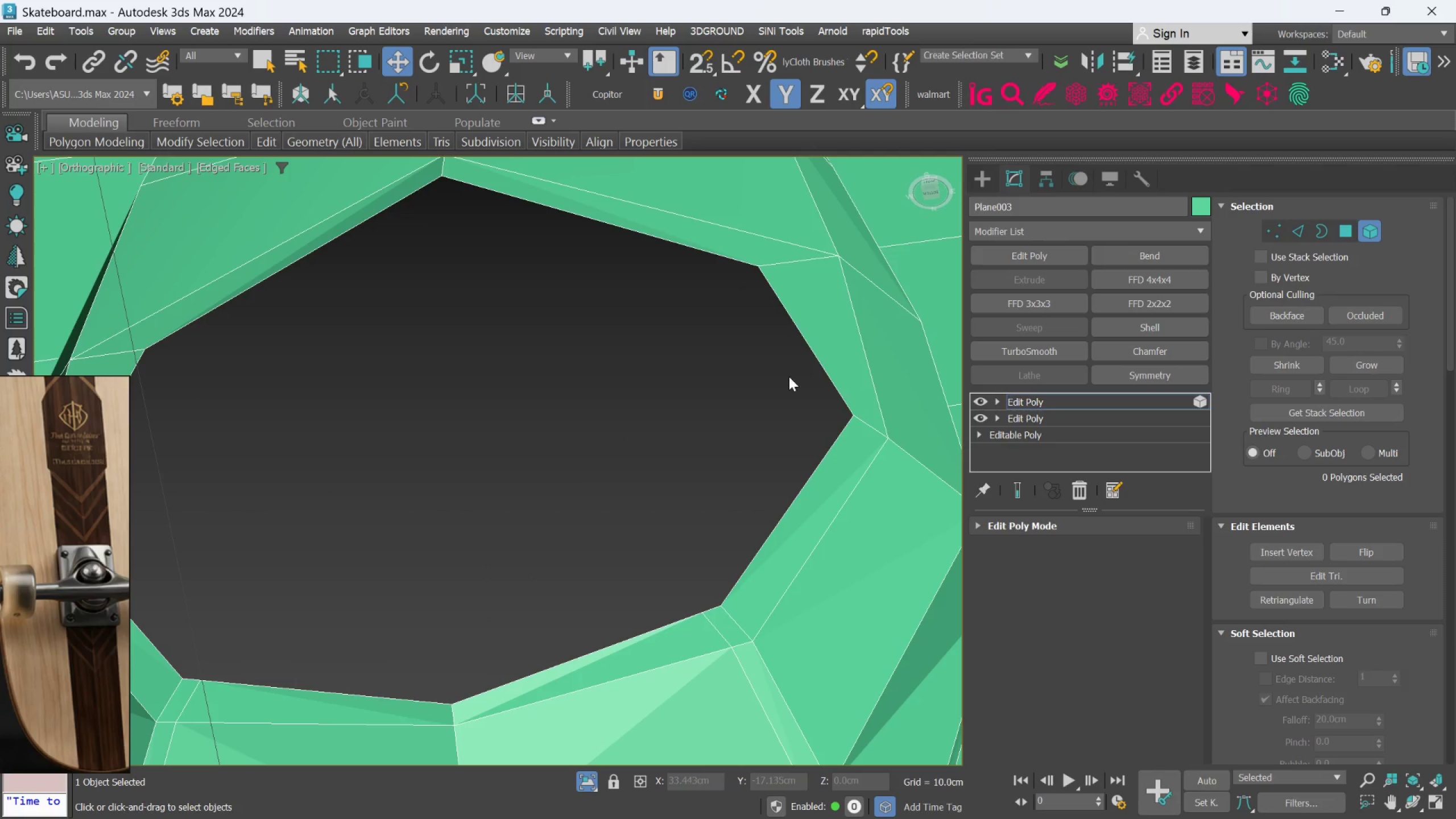 
scroll: coordinate [788, 377], scroll_direction: down, amount: 3.0
 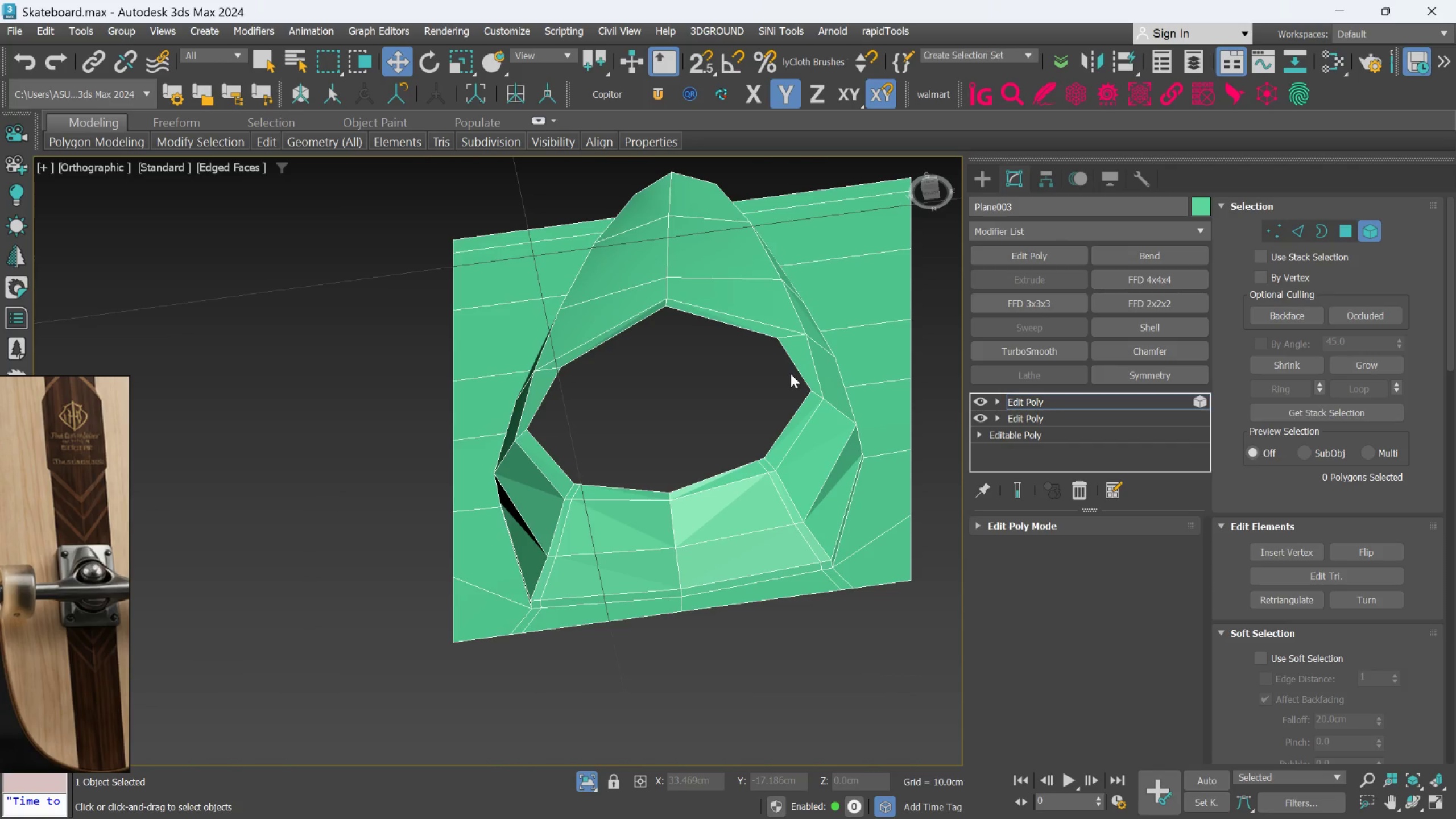 
hold_key(key=AltLeft, duration=1.19)
 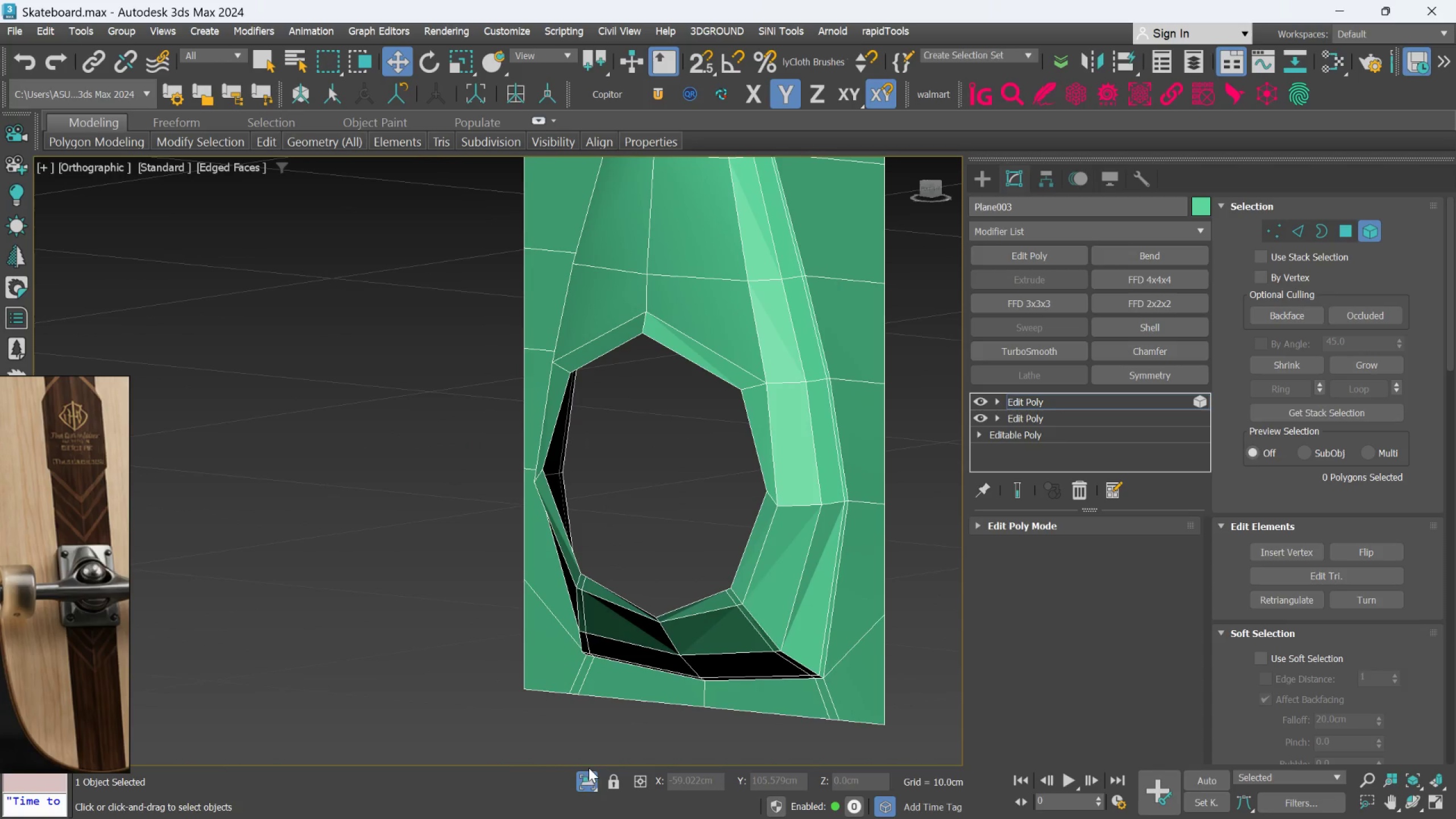 
left_click([585, 776])
 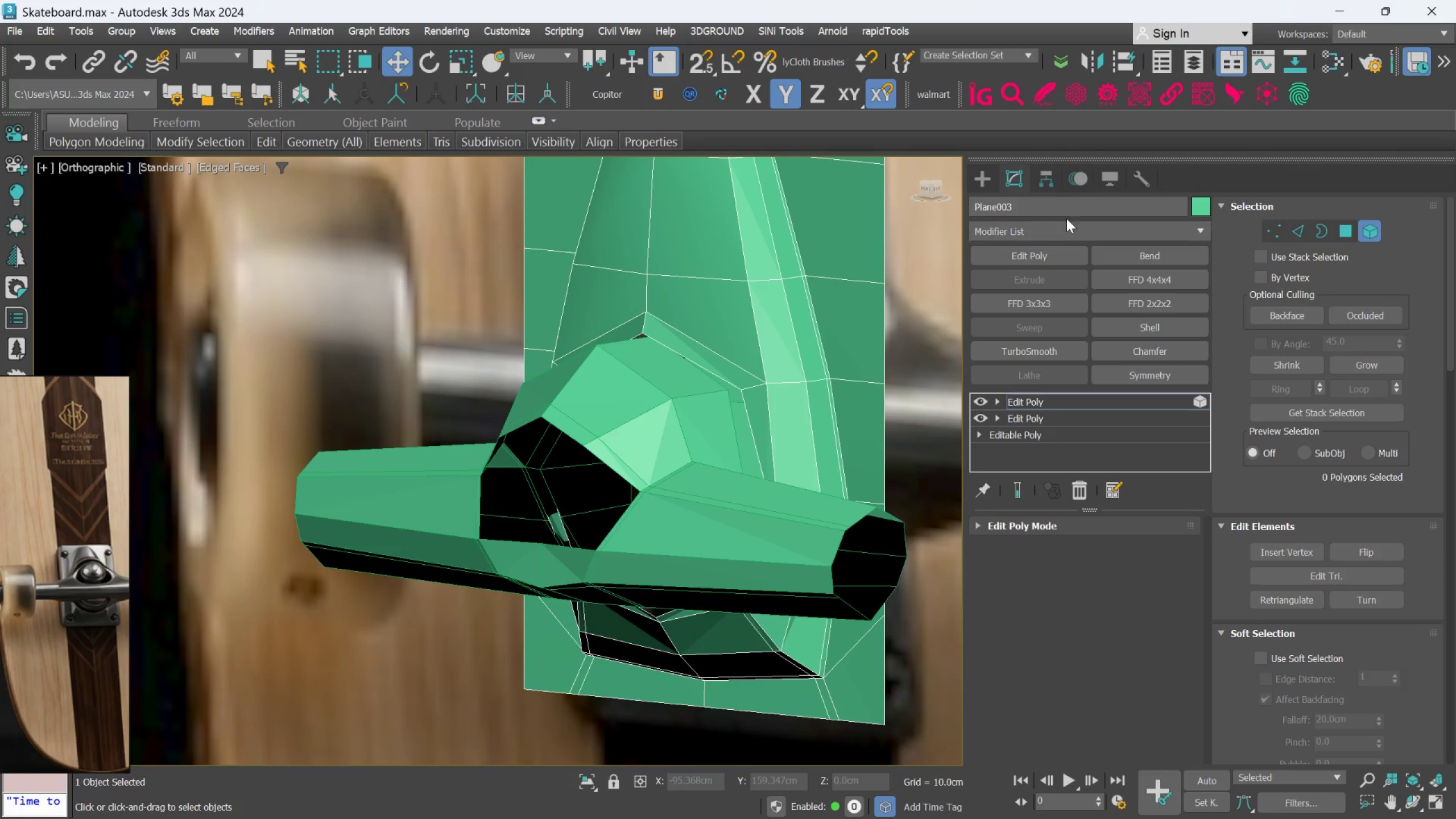 
hold_key(key=AltLeft, duration=0.62)
 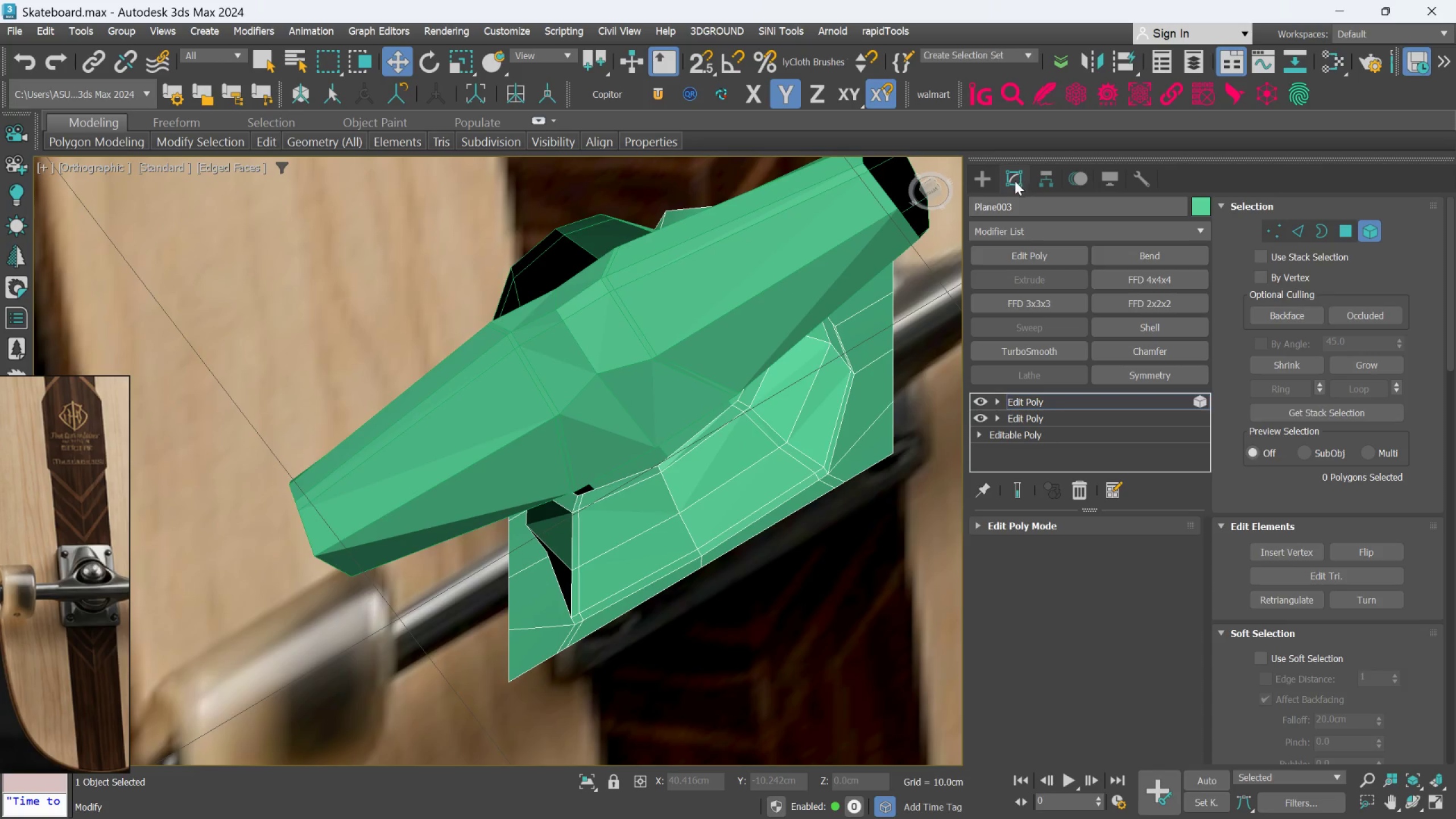 
left_click([981, 399])
 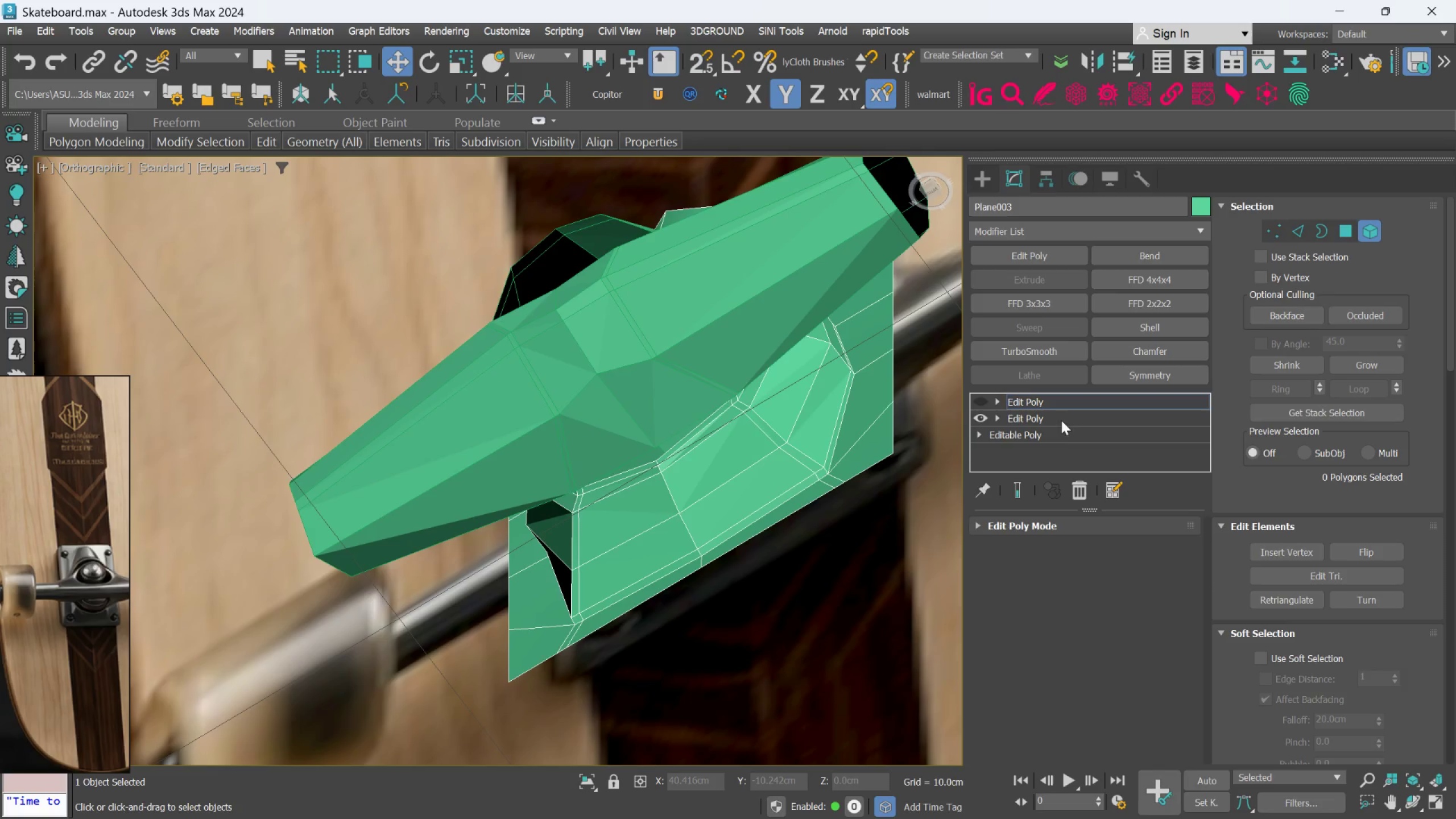 
mouse_move([1073, 482])
 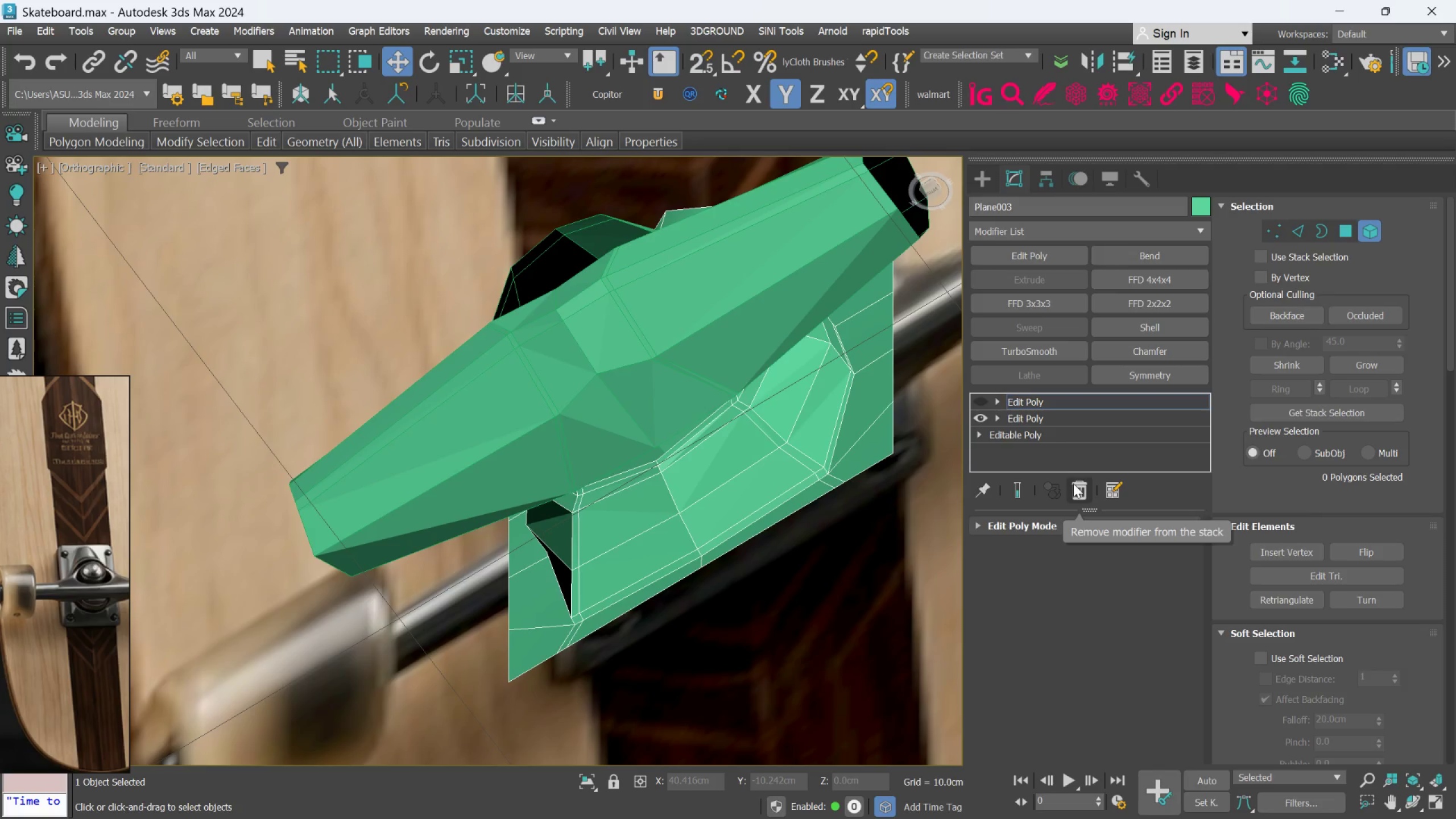 
left_click([1076, 484])
 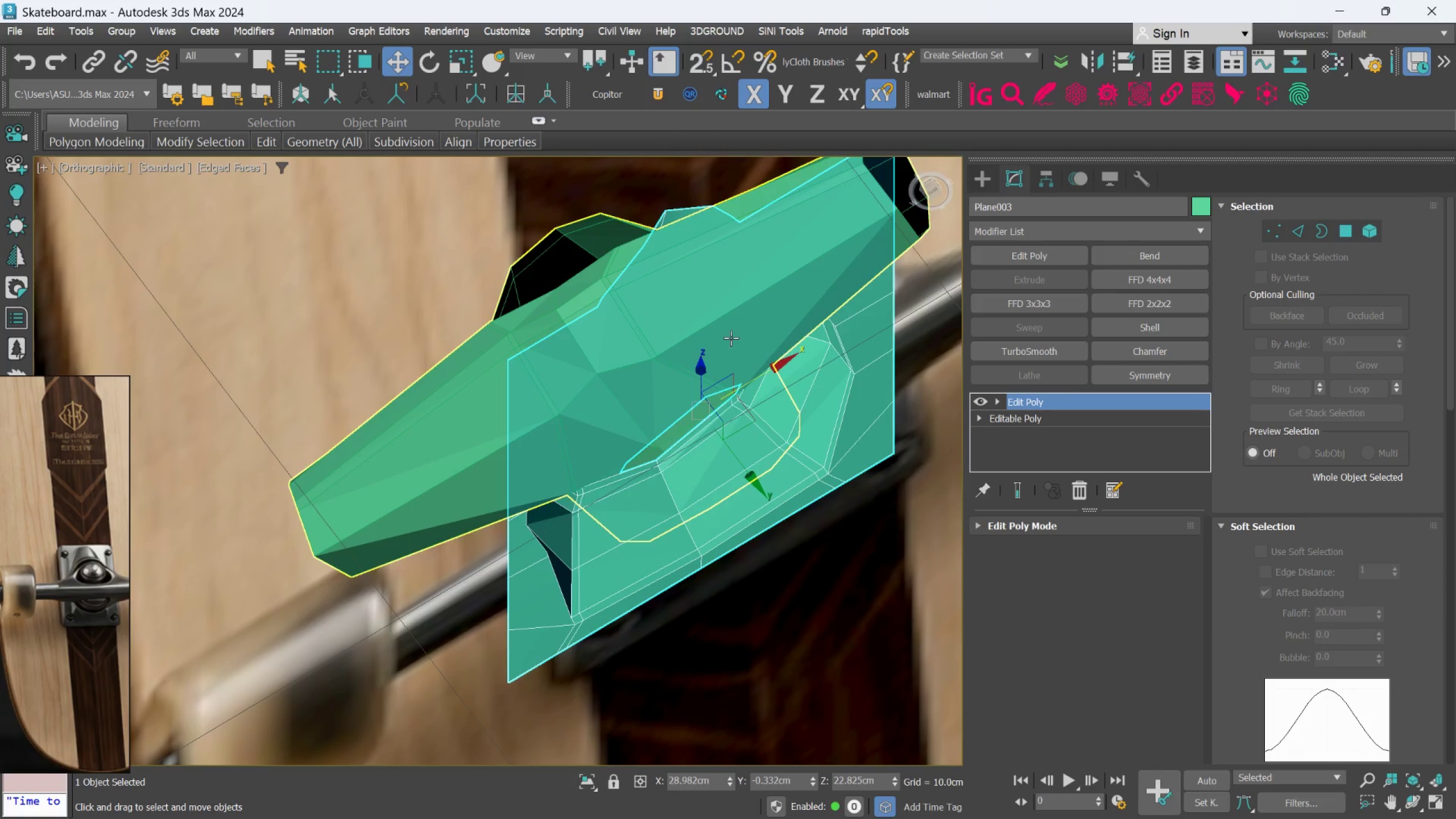 
left_click([712, 325])
 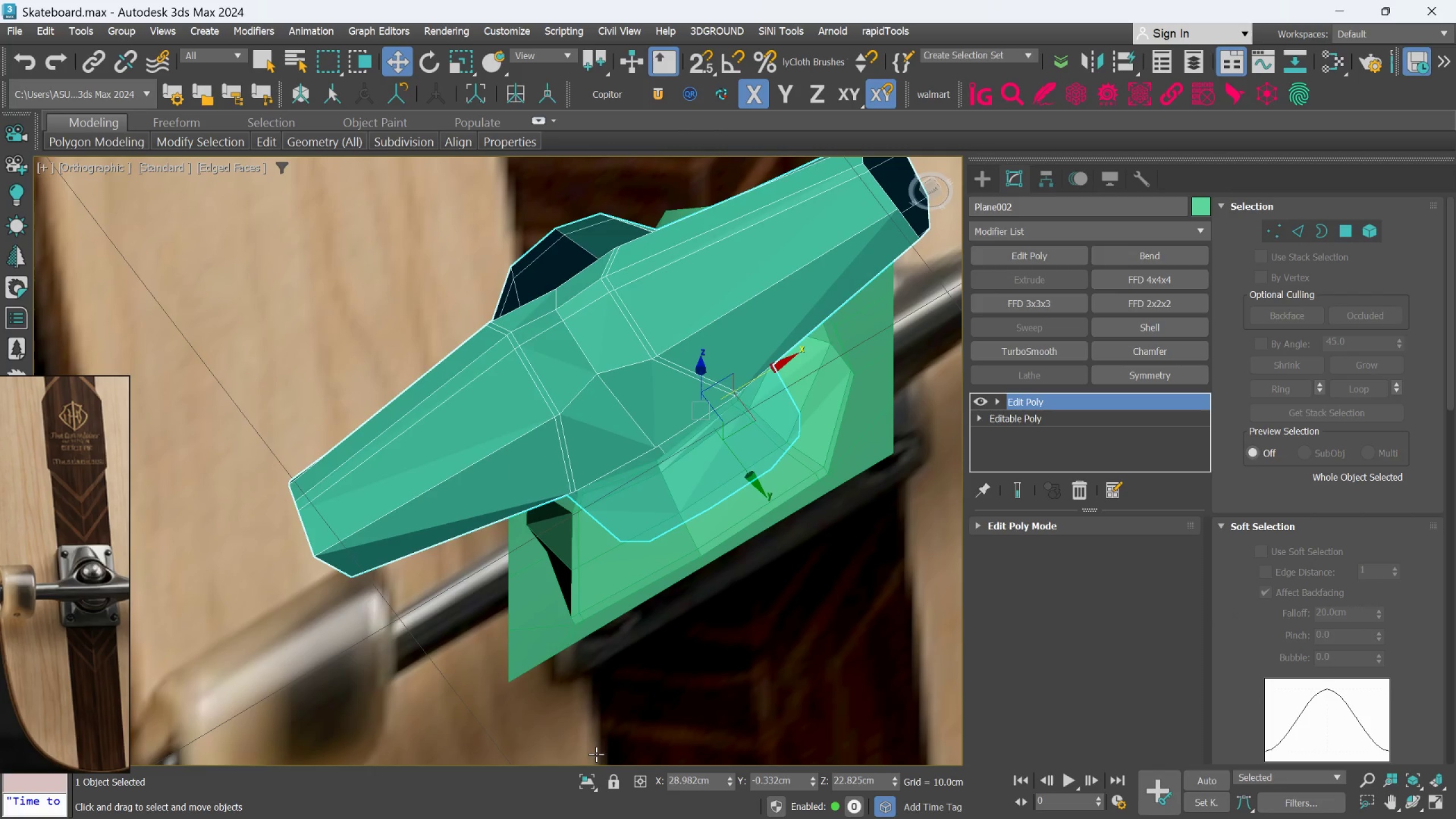 
left_click([588, 787])
 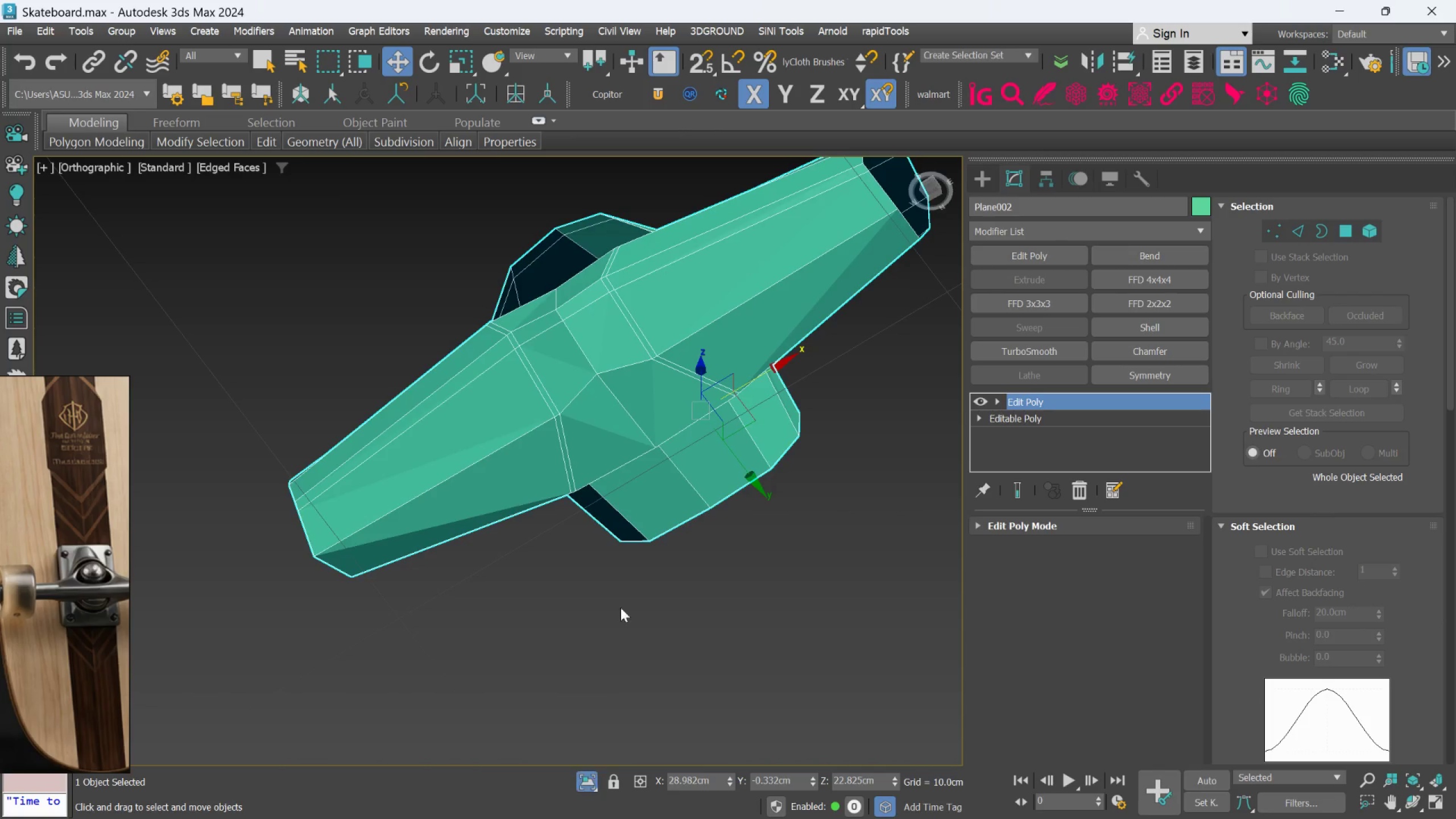 
hold_key(key=AltLeft, duration=1.5)
 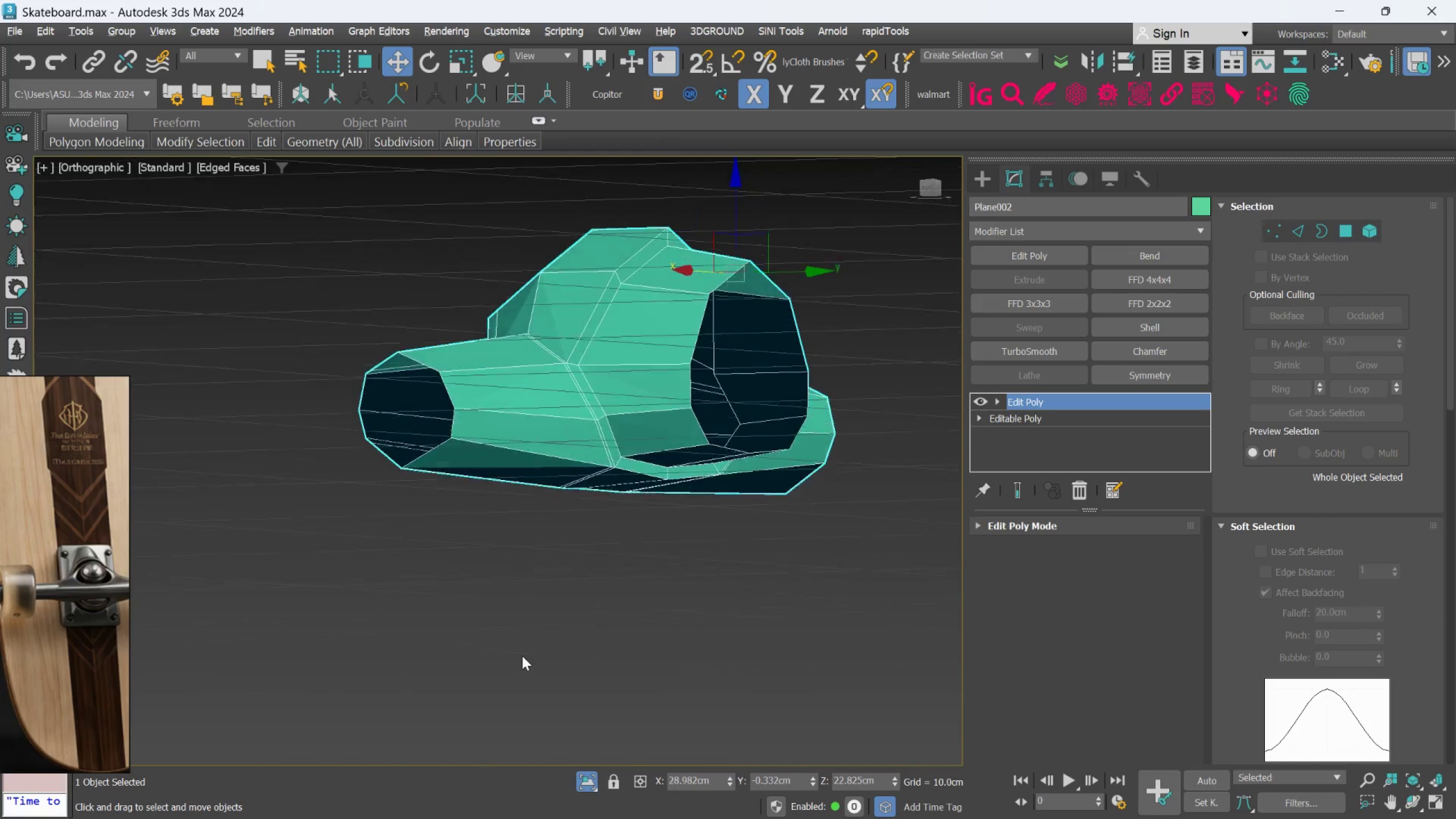 
key(Alt+AltLeft)
 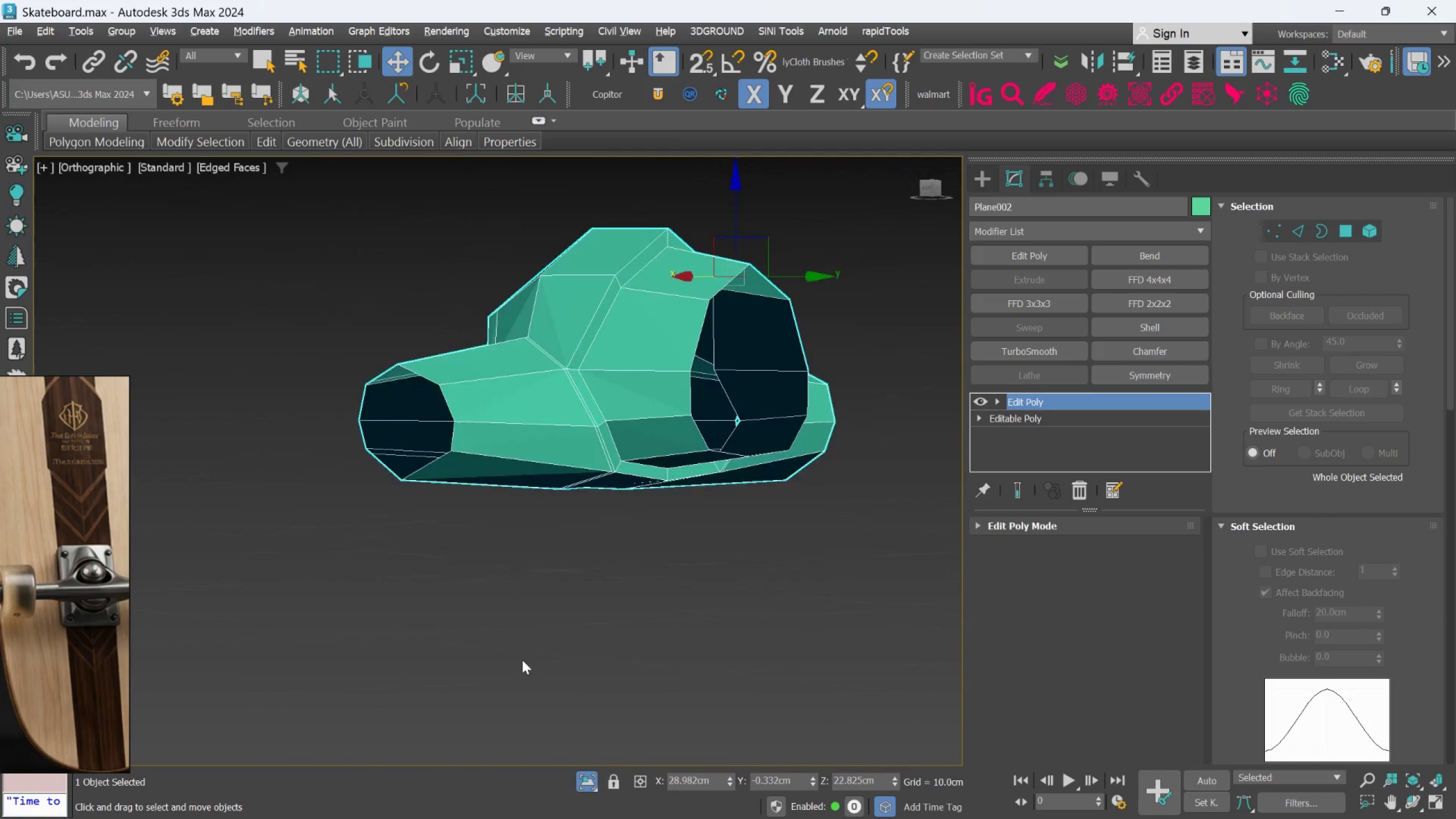 
key(Alt+AltLeft)
 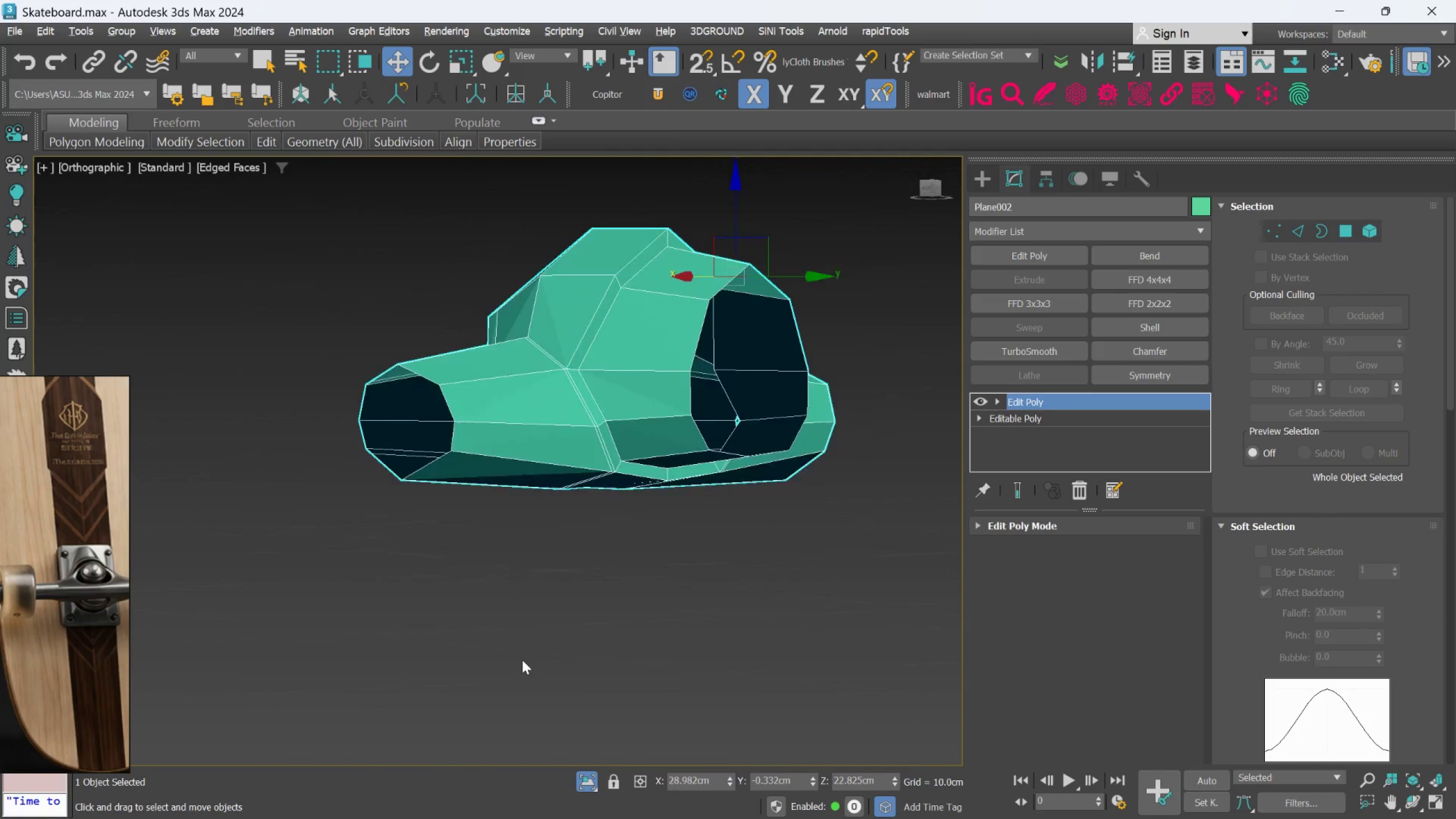 
key(Alt+AltLeft)
 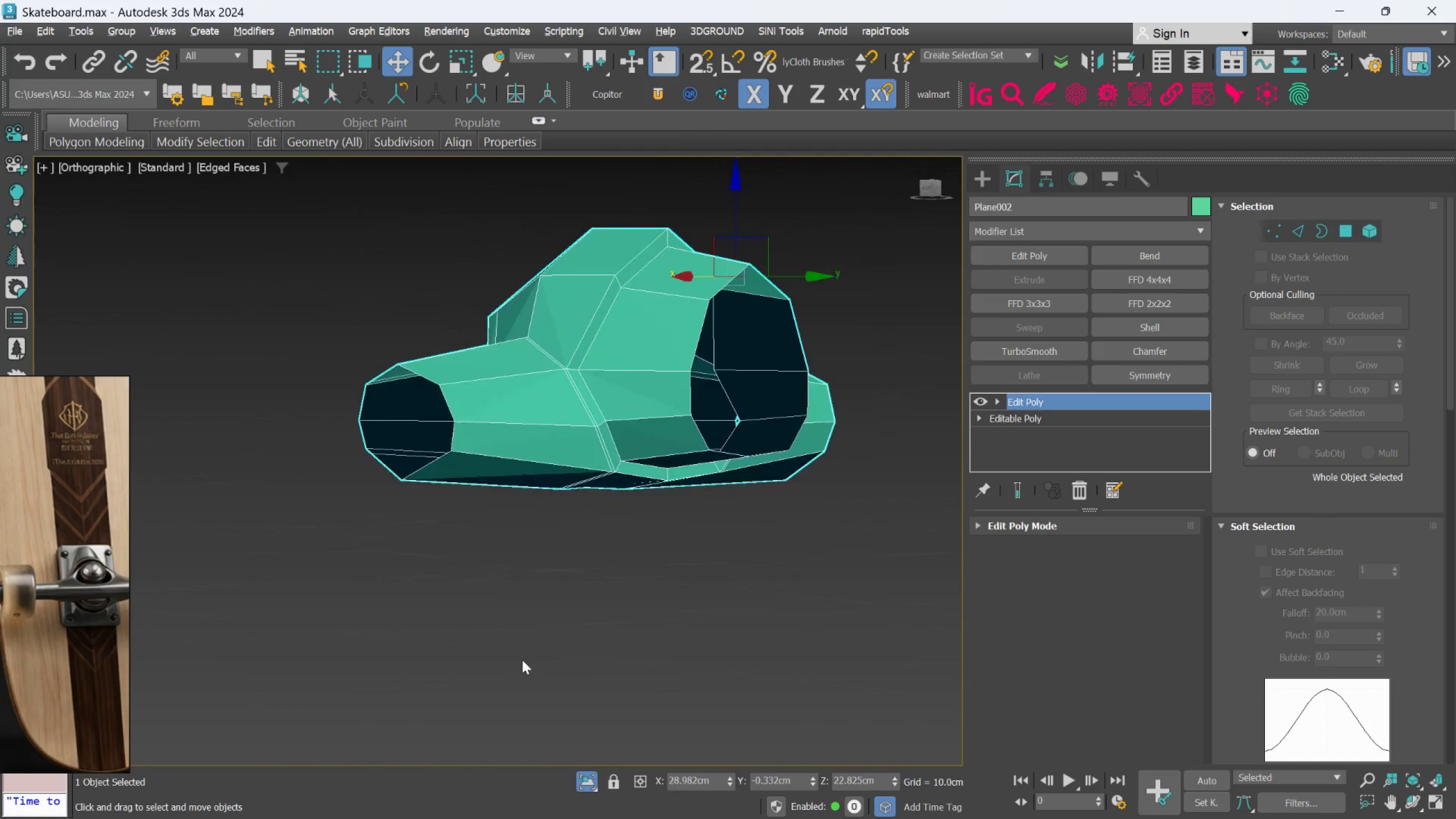 
key(Alt+AltLeft)
 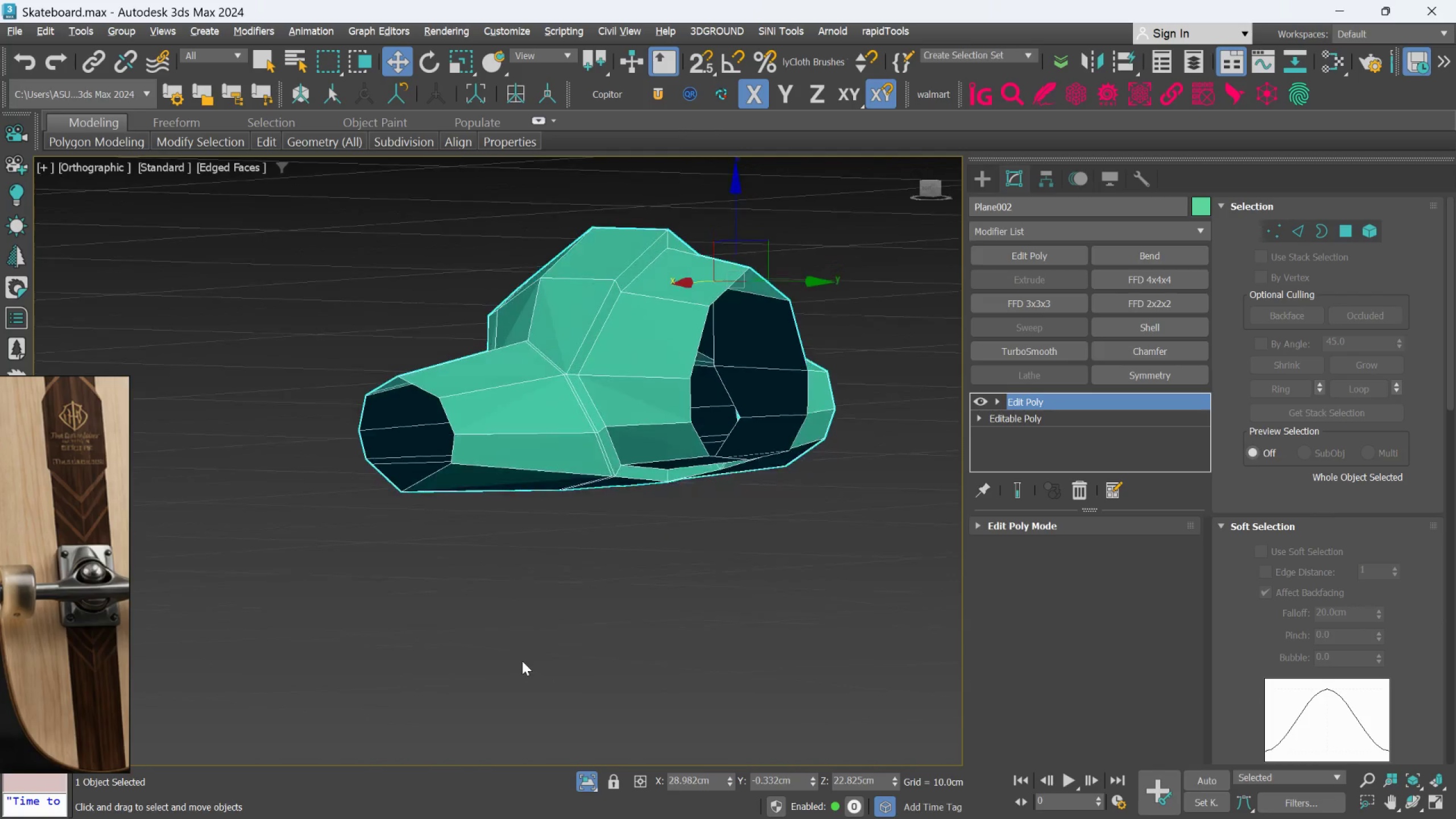 
key(Alt+AltLeft)
 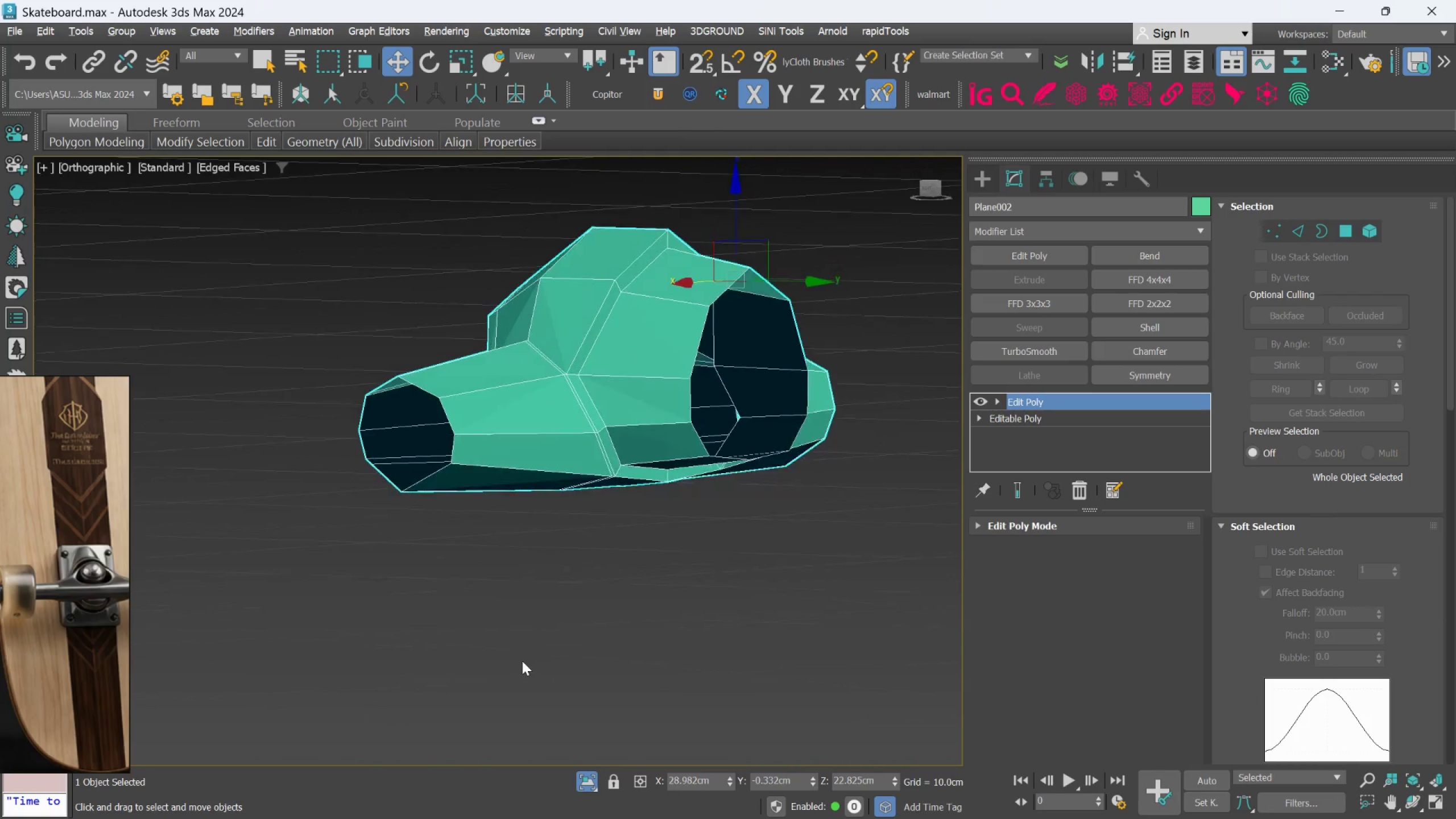 
key(Alt+AltLeft)
 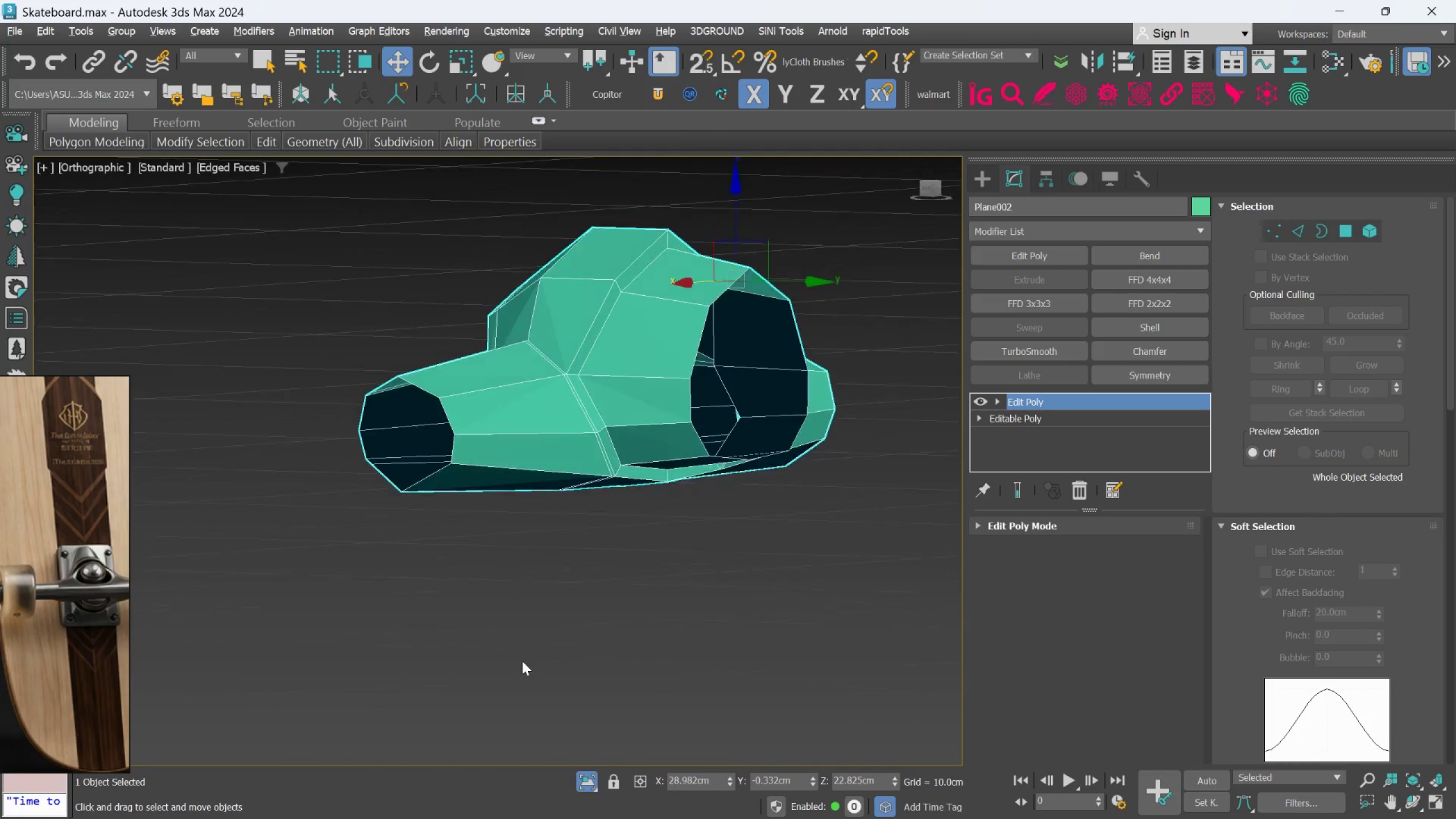 
key(Alt+AltLeft)
 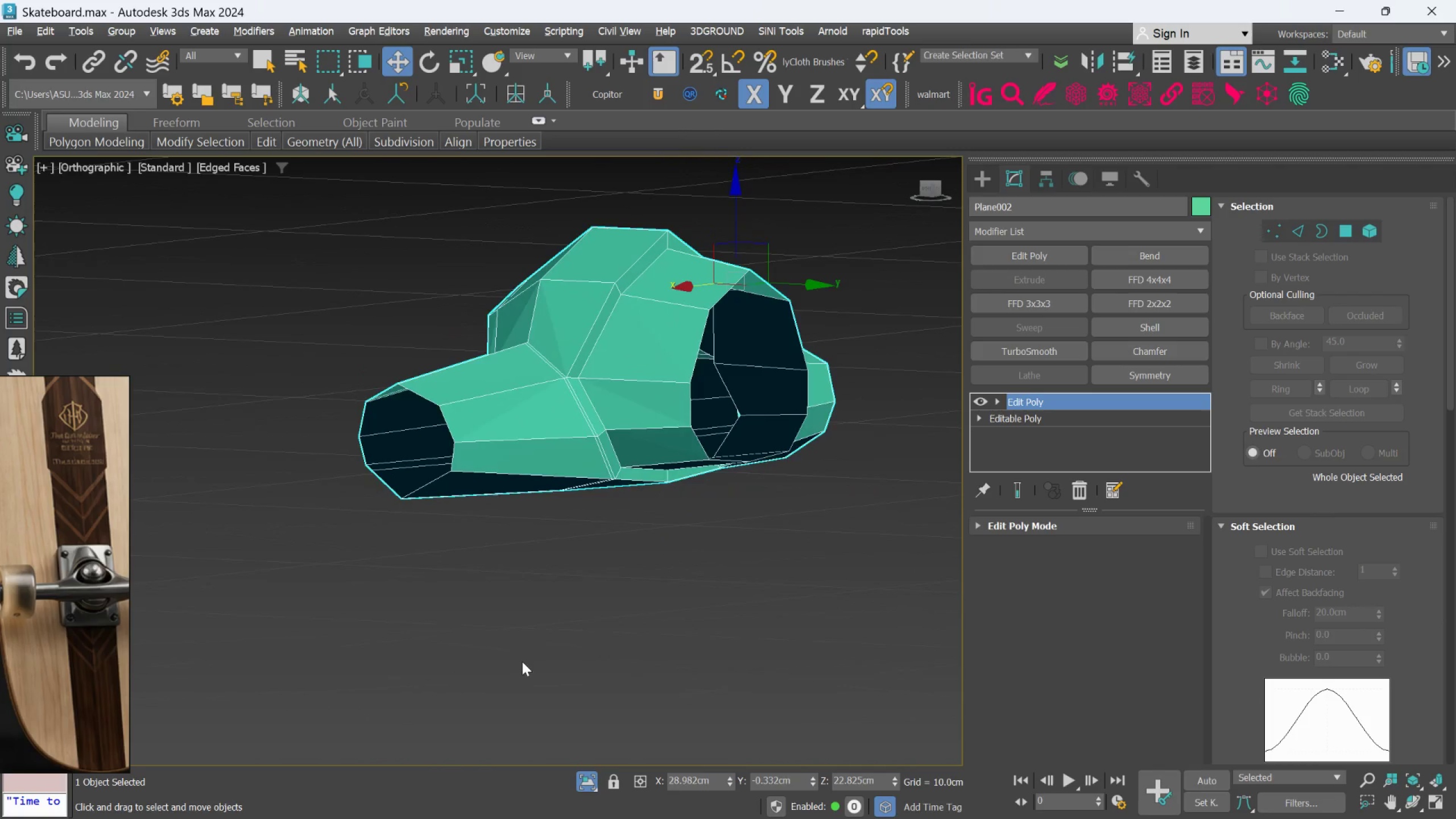 
key(Alt+AltLeft)
 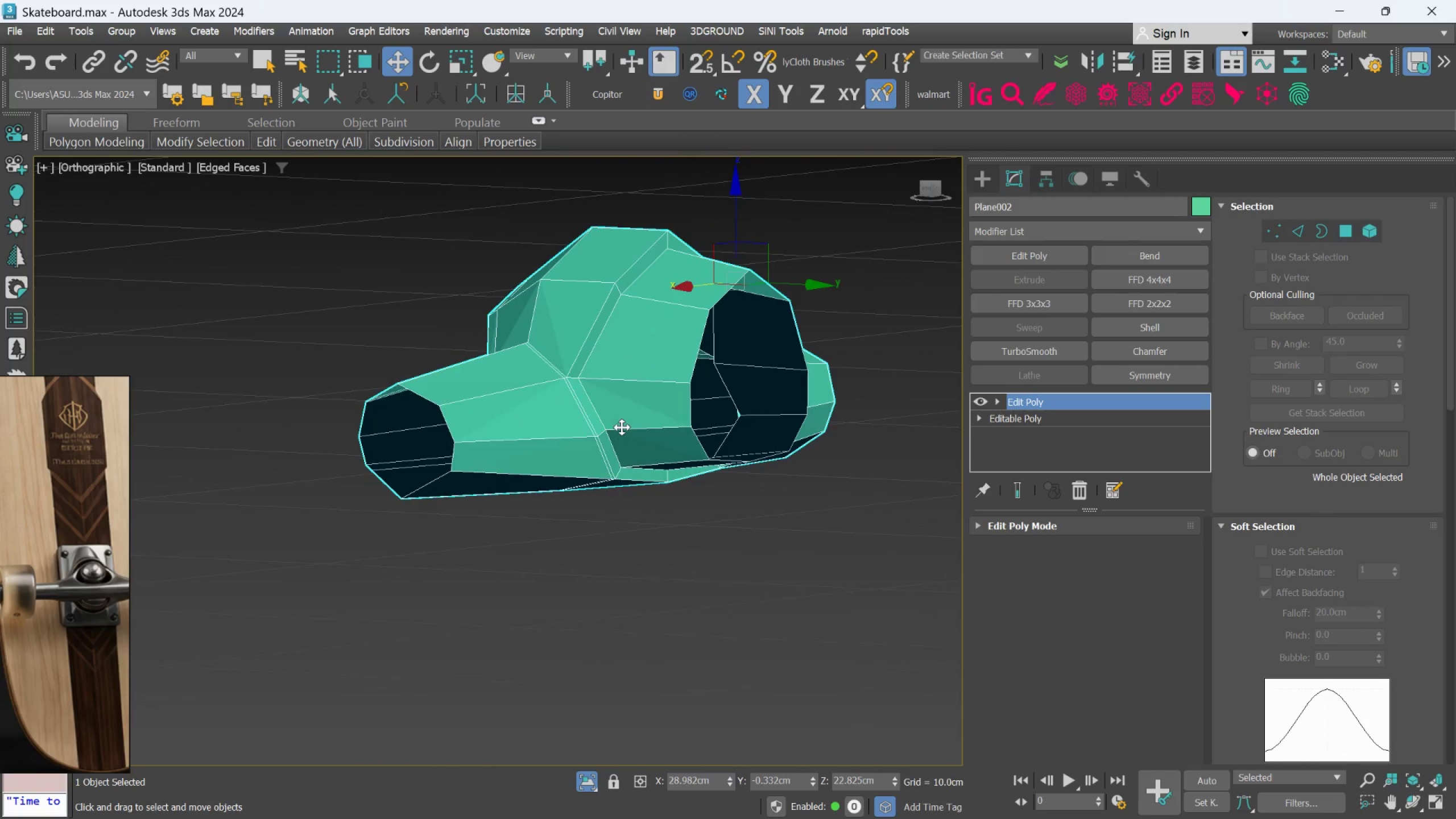 
hold_key(key=AltLeft, duration=0.64)
 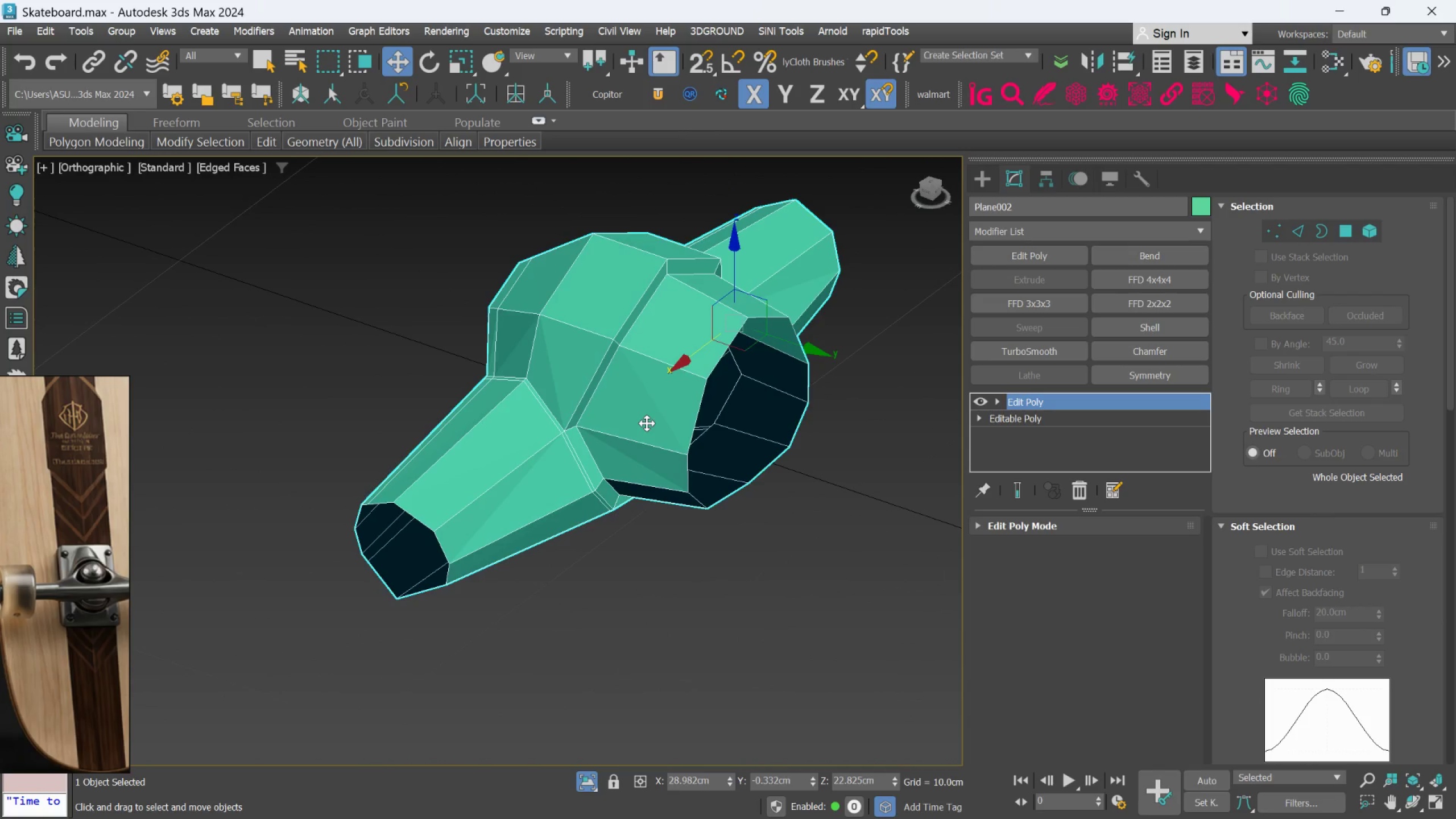 
hold_key(key=AltLeft, duration=1.52)
 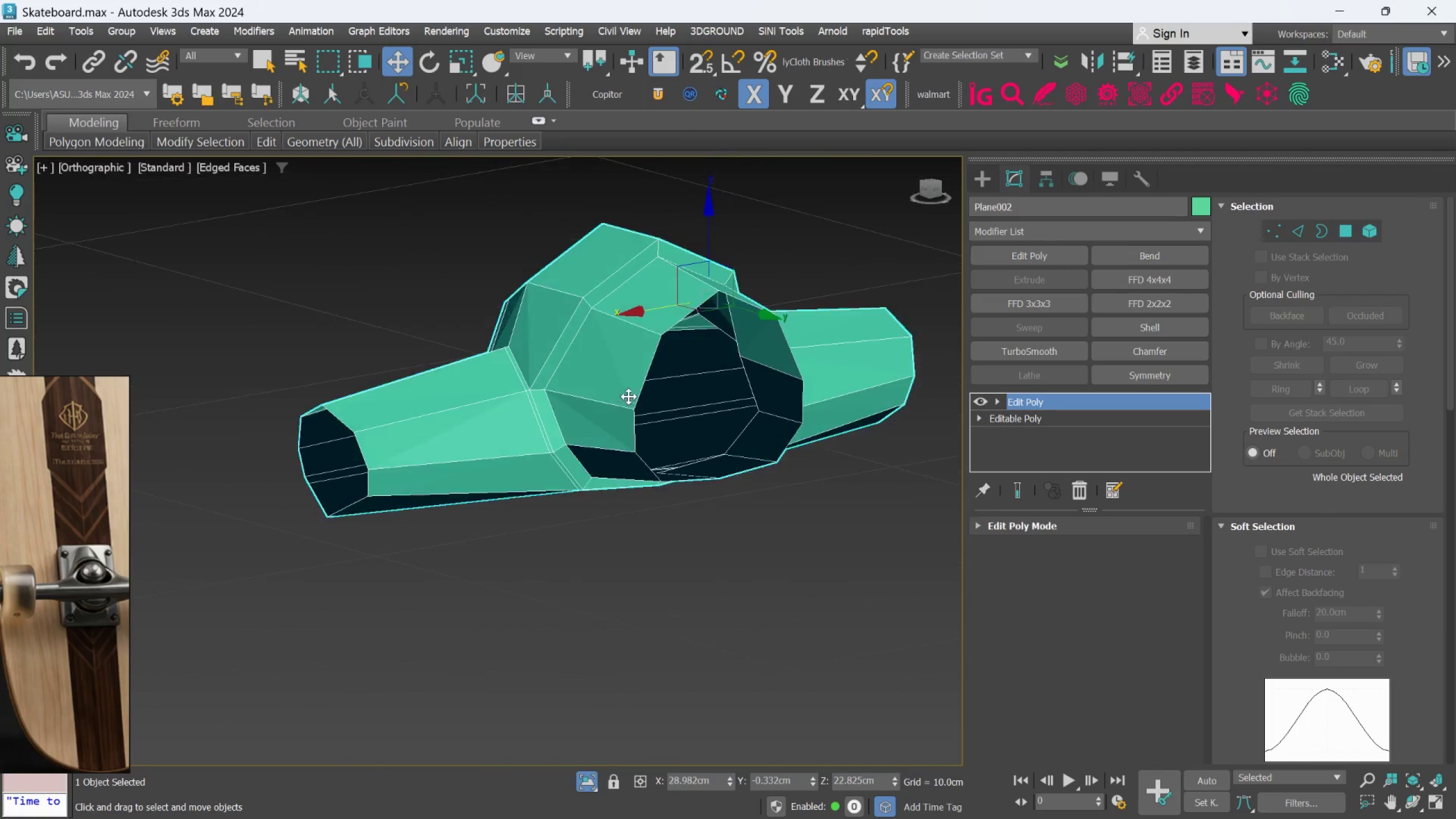 
hold_key(key=AltLeft, duration=0.38)
 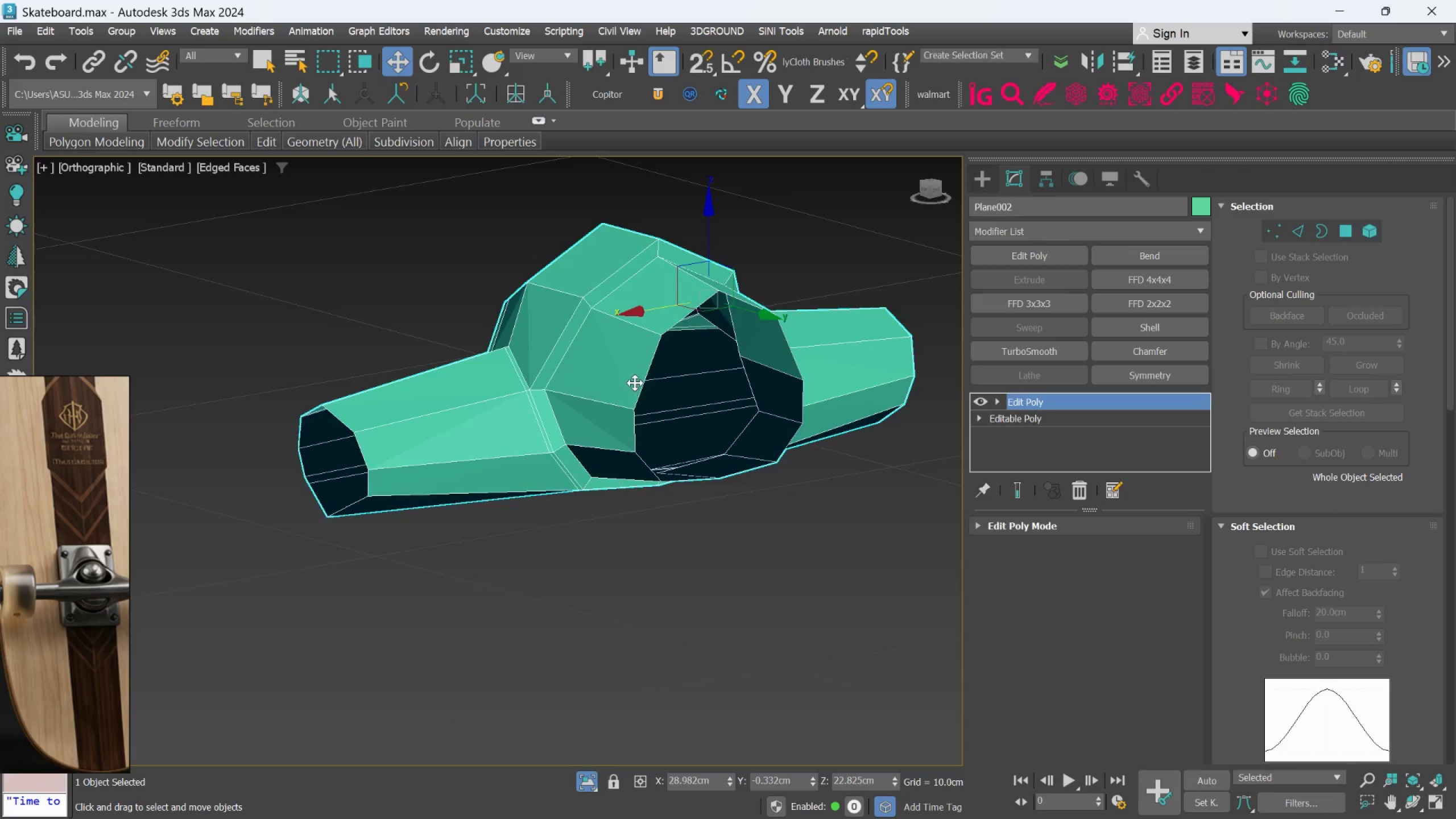 
hold_key(key=AltLeft, duration=0.41)
 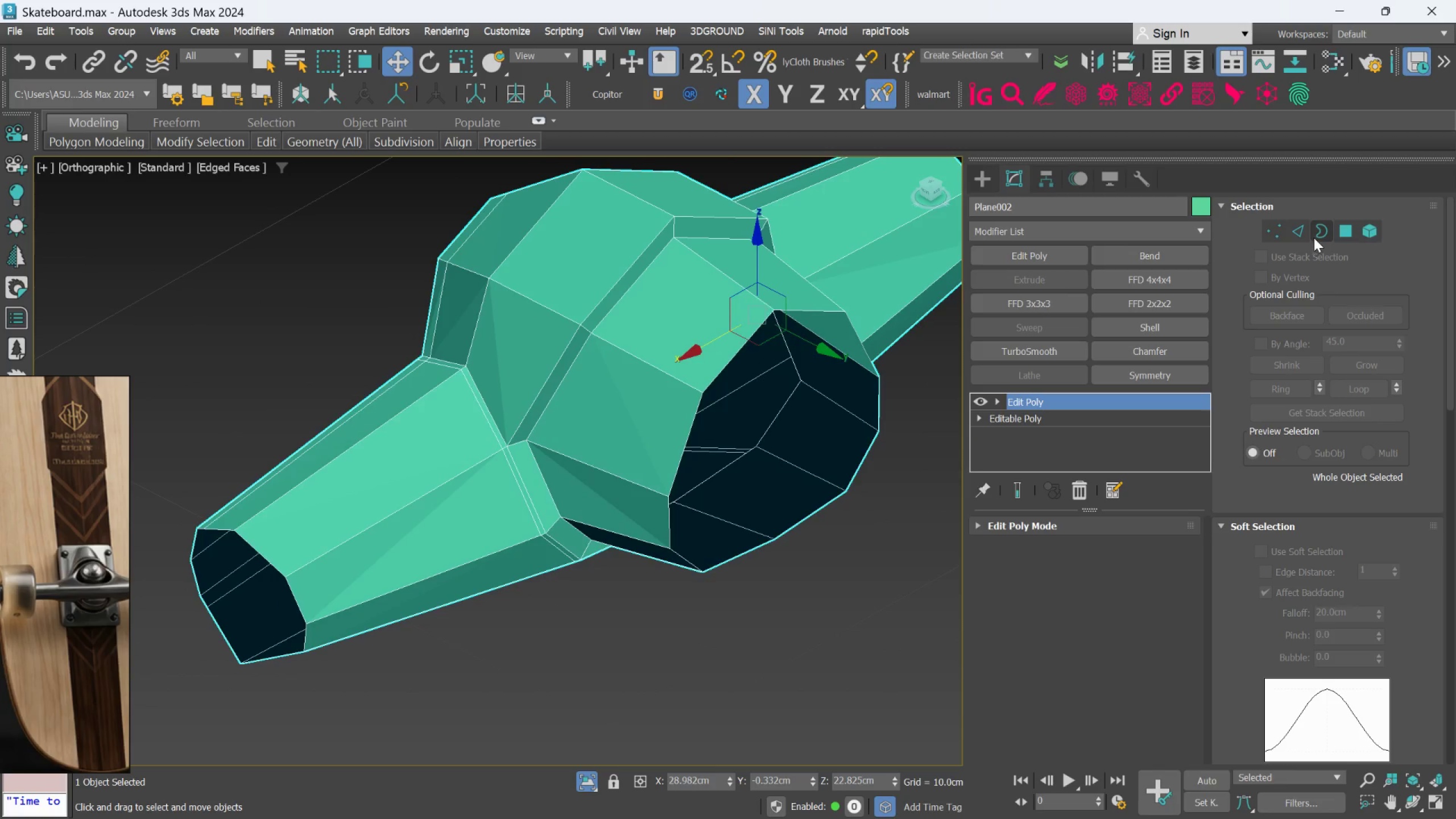 
scroll: coordinate [635, 383], scroll_direction: up, amount: 1.0
 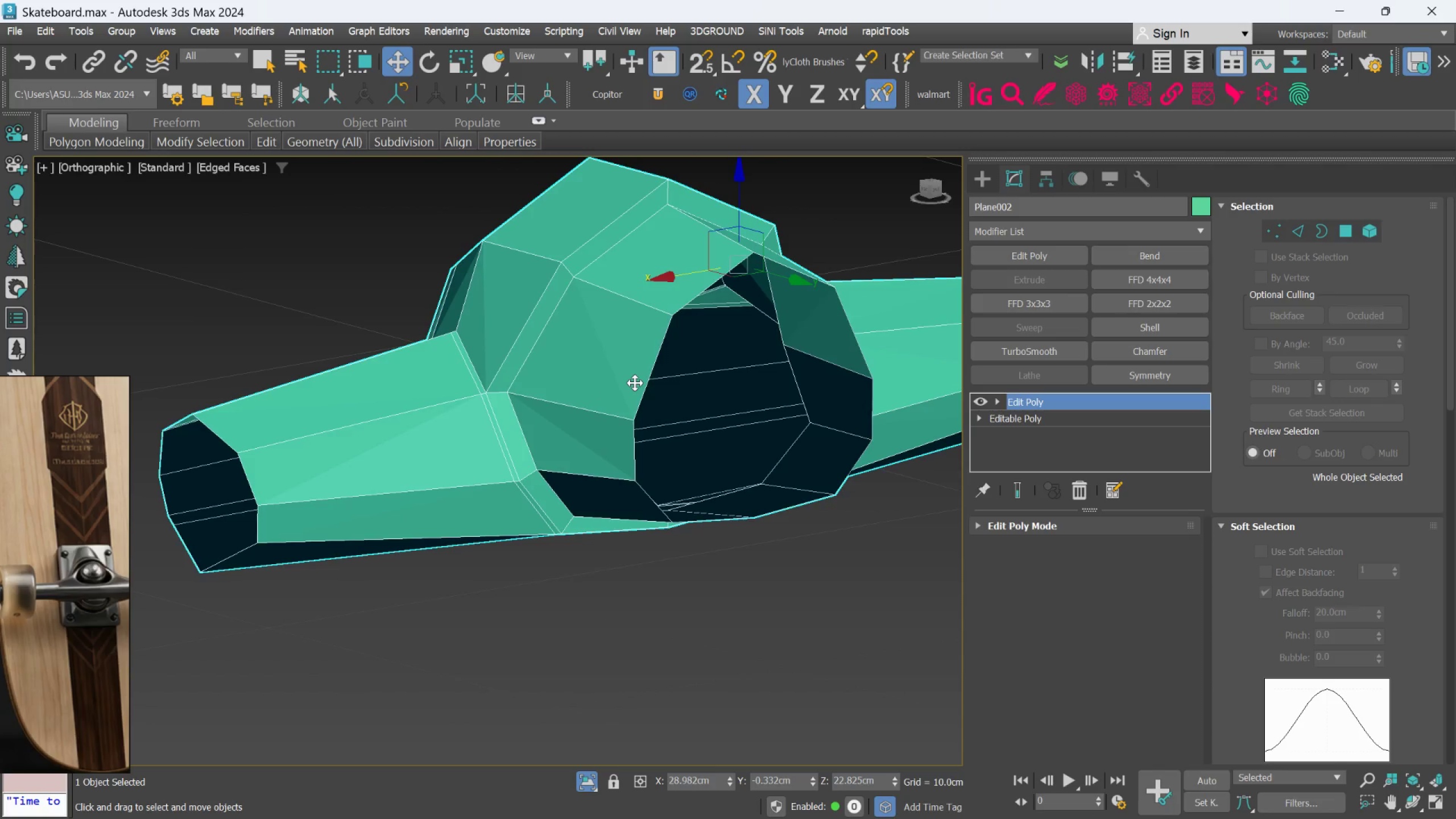 
left_click([1304, 231])
 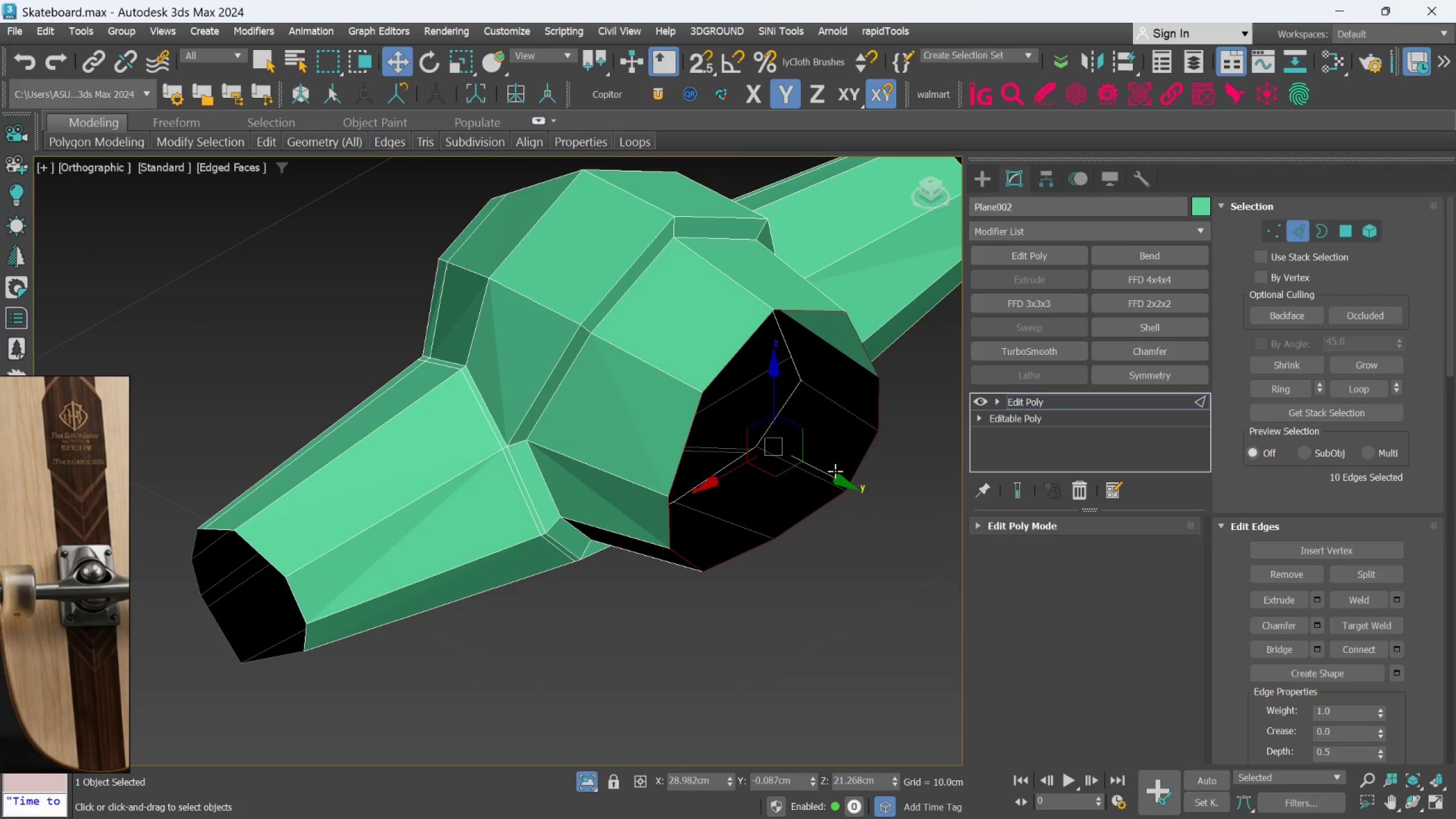 
left_click([835, 471])
 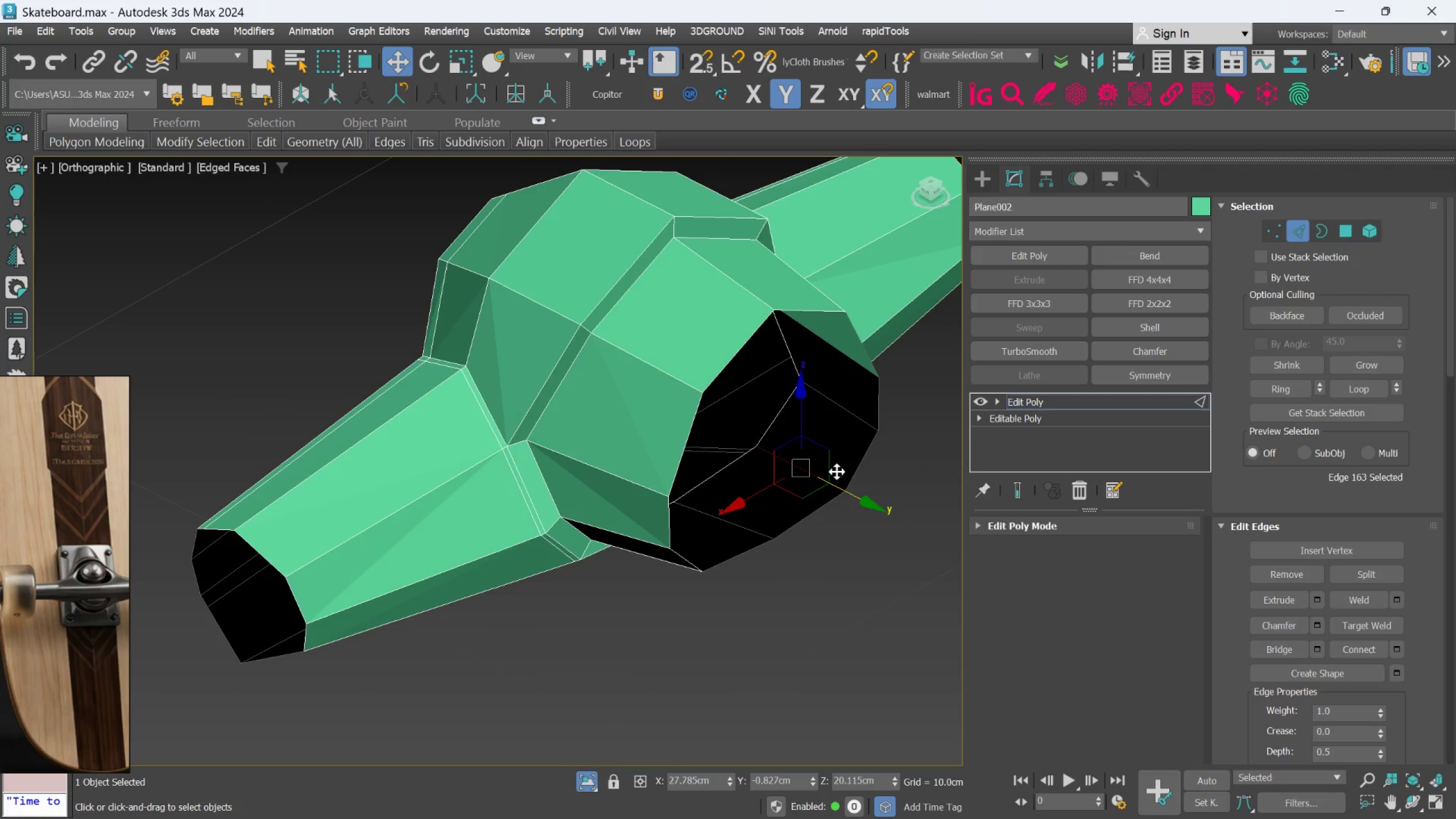 
key(Control+Z)
 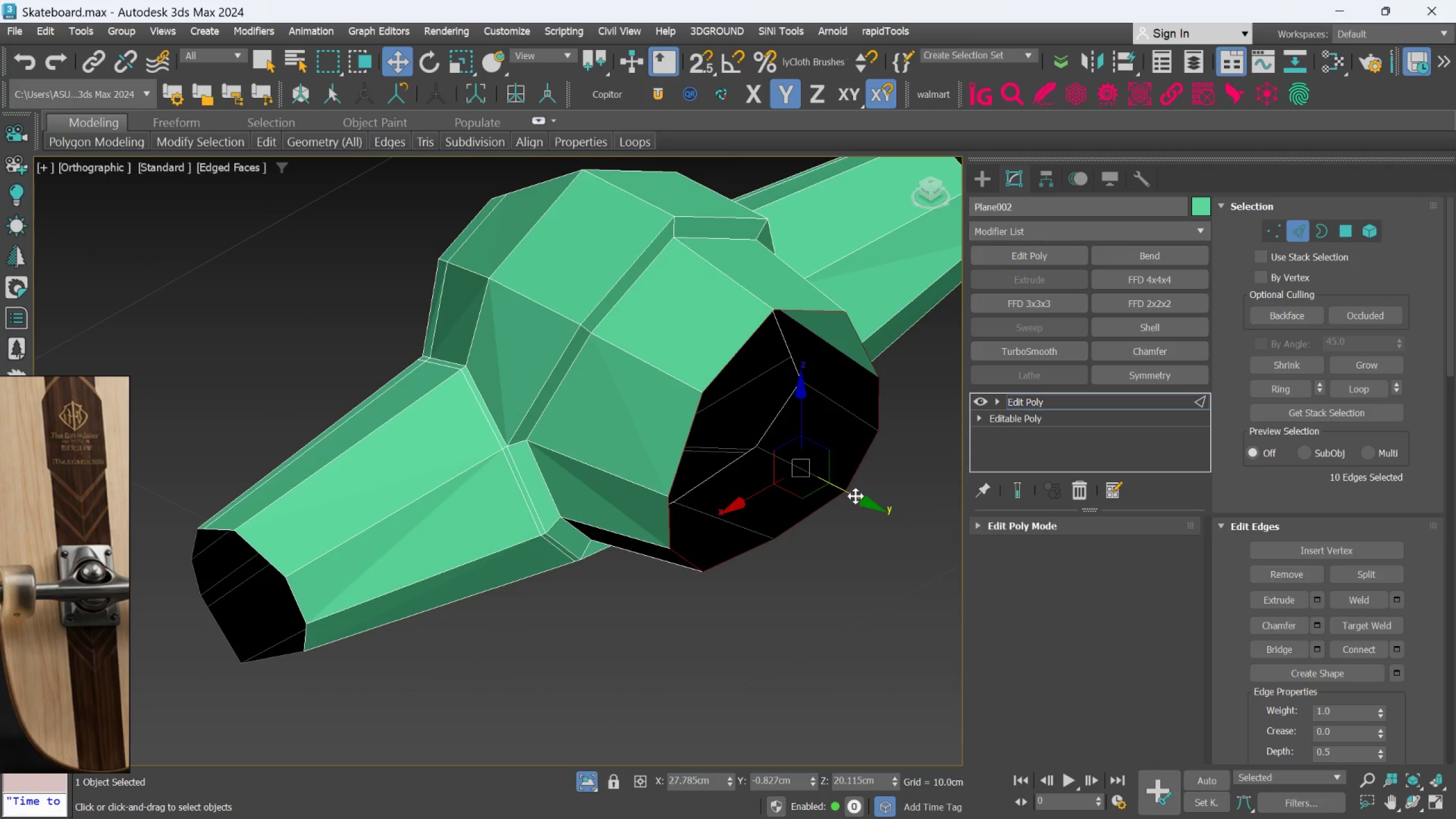 
left_click_drag(start_coordinate=[855, 496], to_coordinate=[777, 413])
 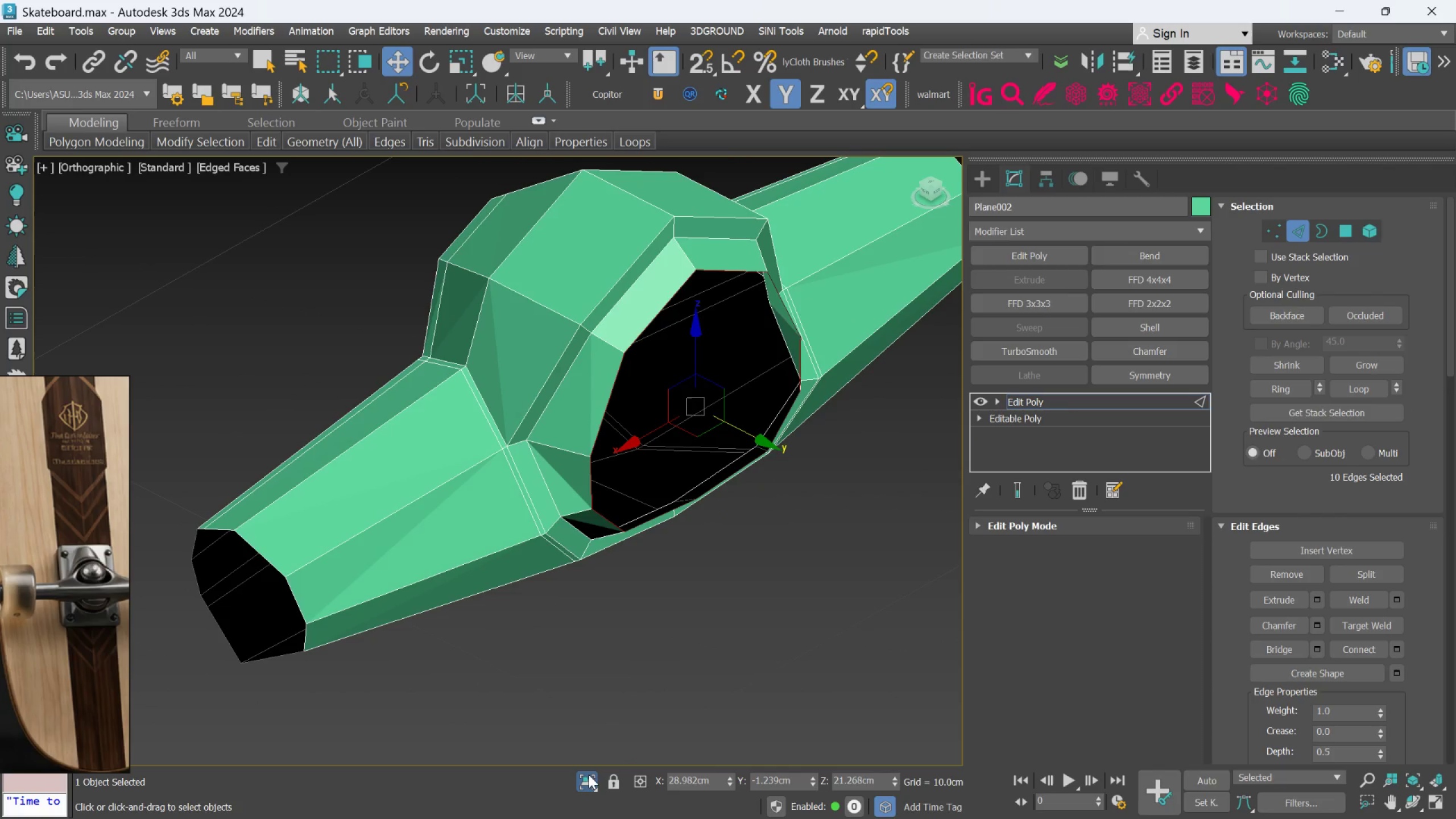 
left_click([588, 775])
 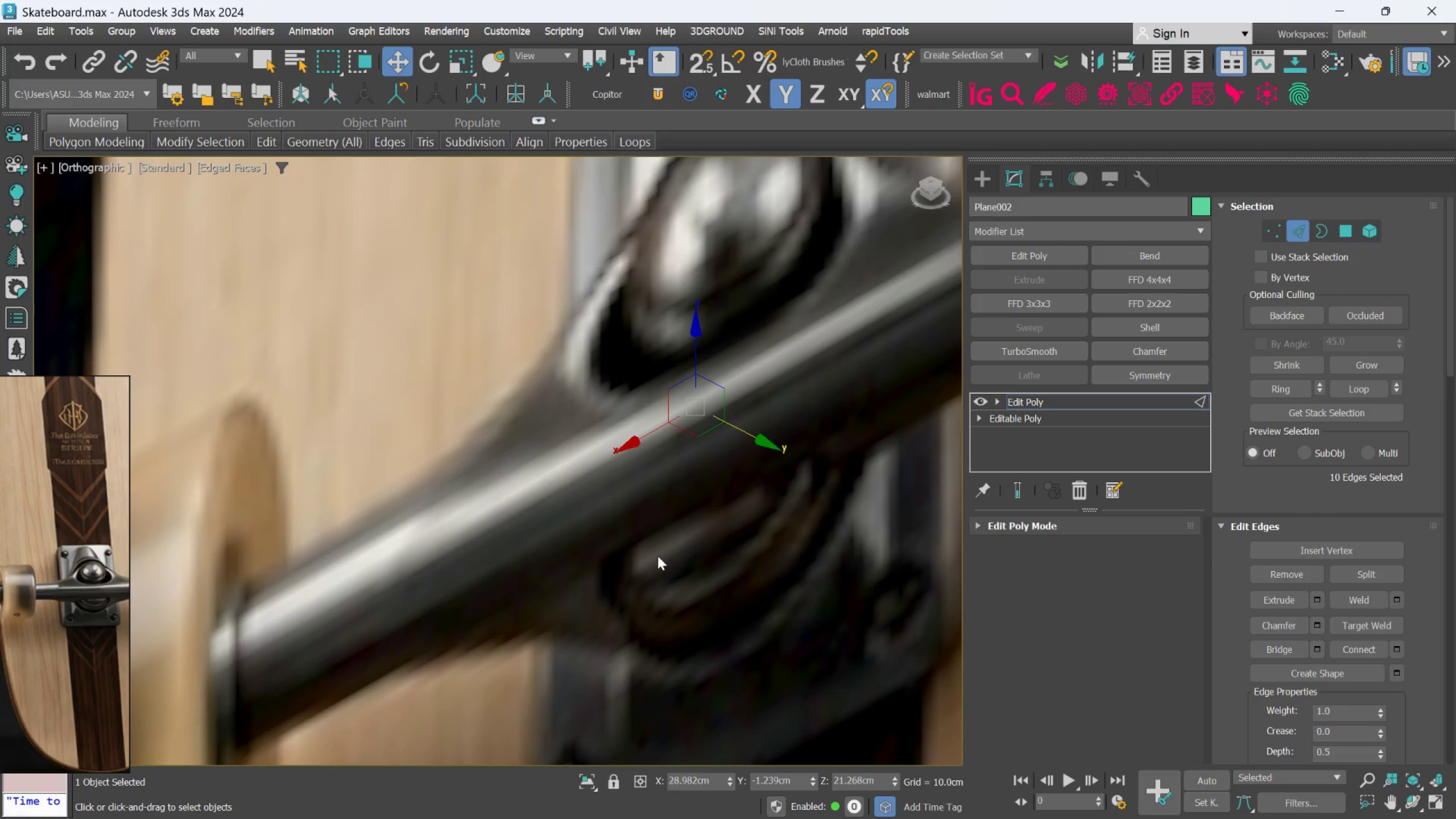 
hold_key(key=AltLeft, duration=0.66)
 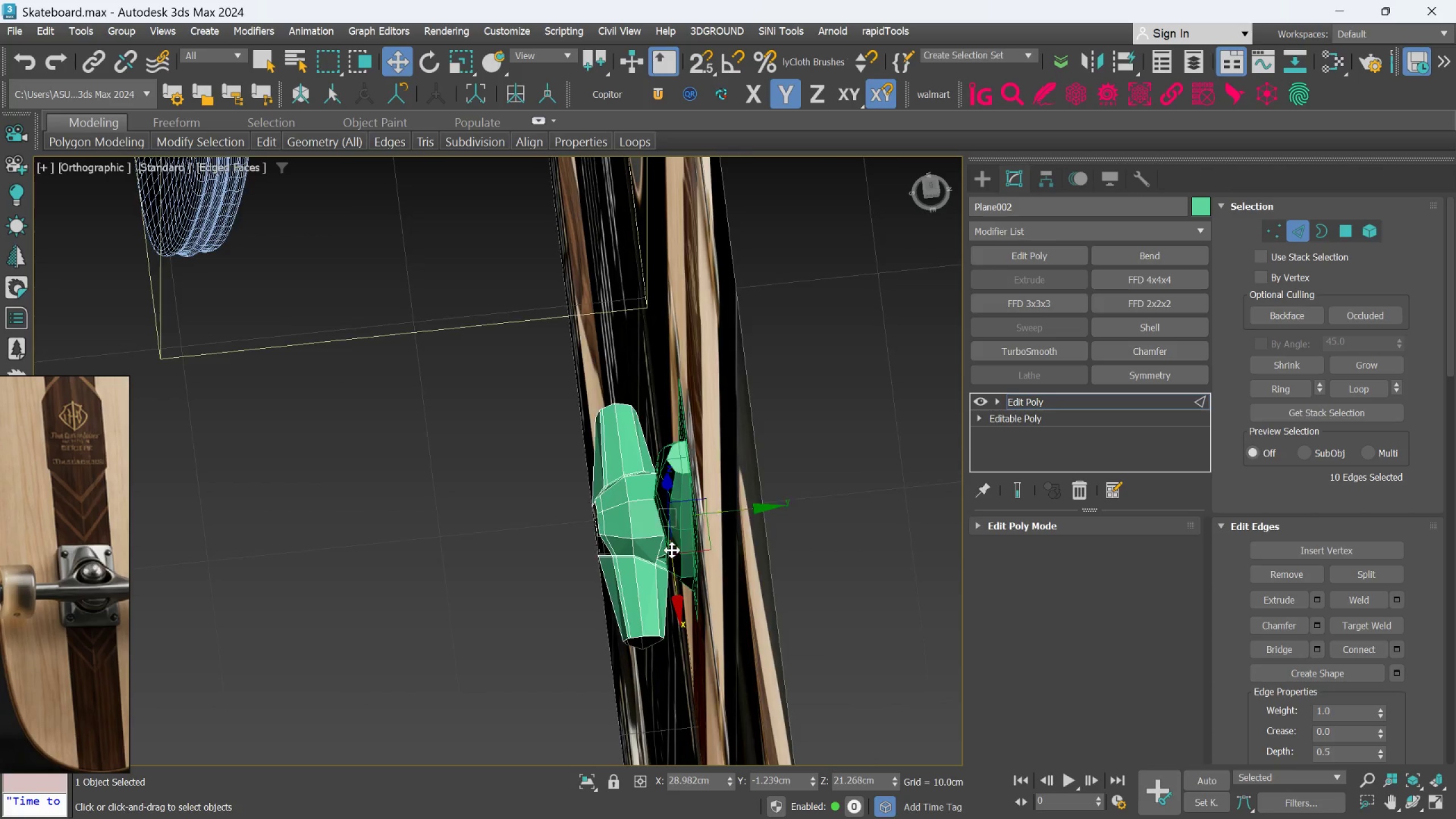 
scroll: coordinate [657, 554], scroll_direction: down, amount: 4.0
 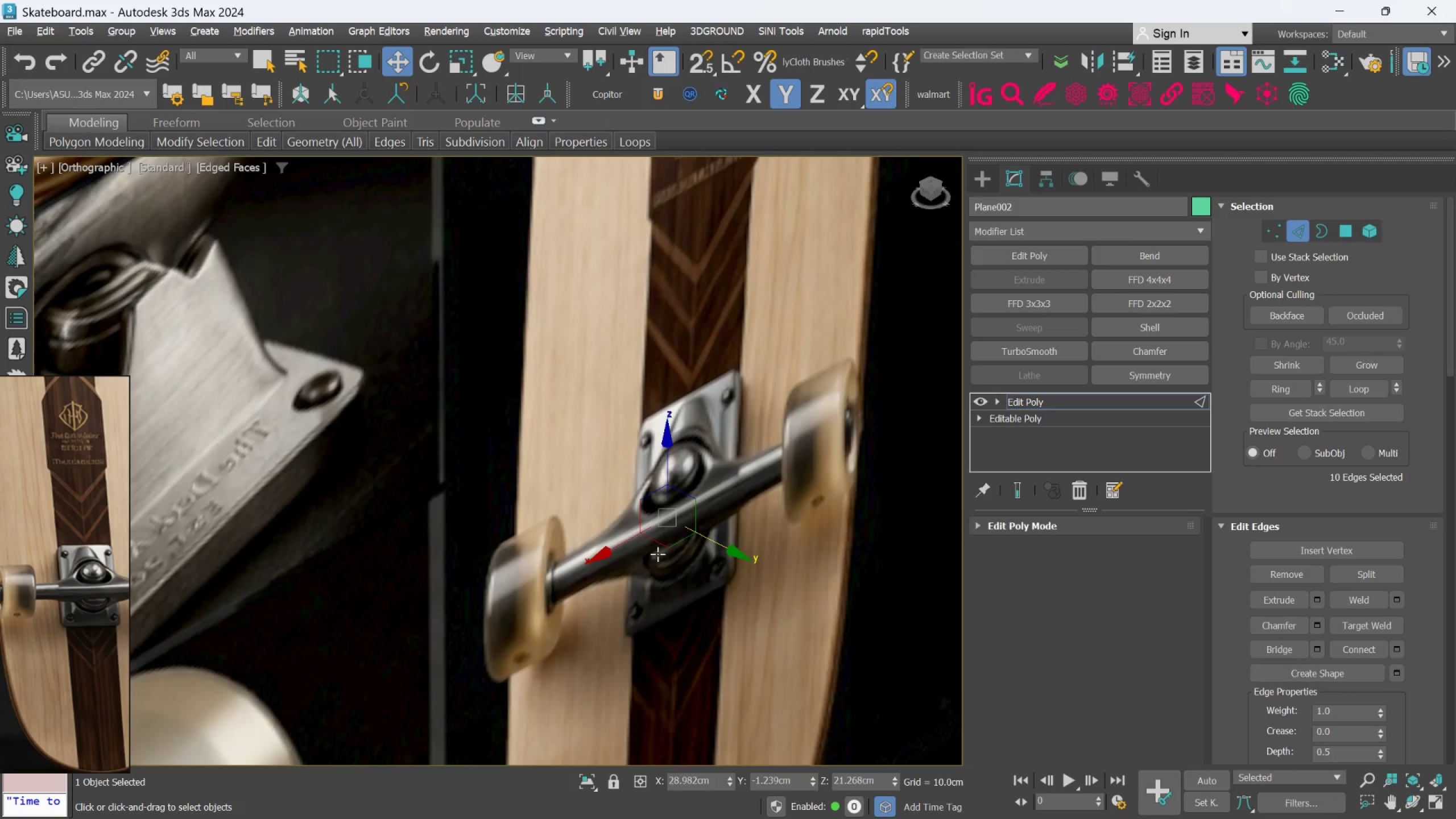 
hold_key(key=AltLeft, duration=1.19)
 